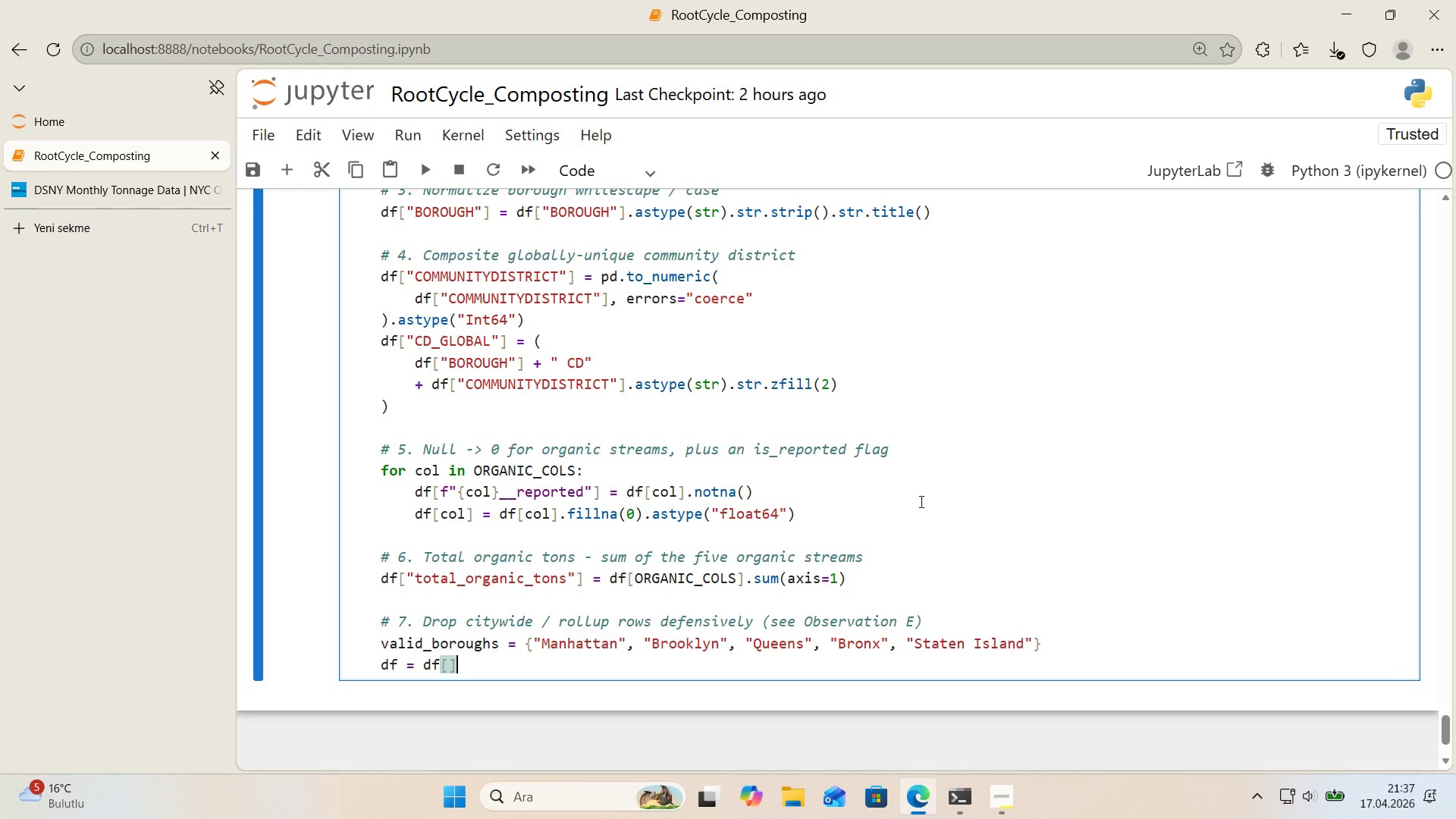 
key(ArrowLeft)
 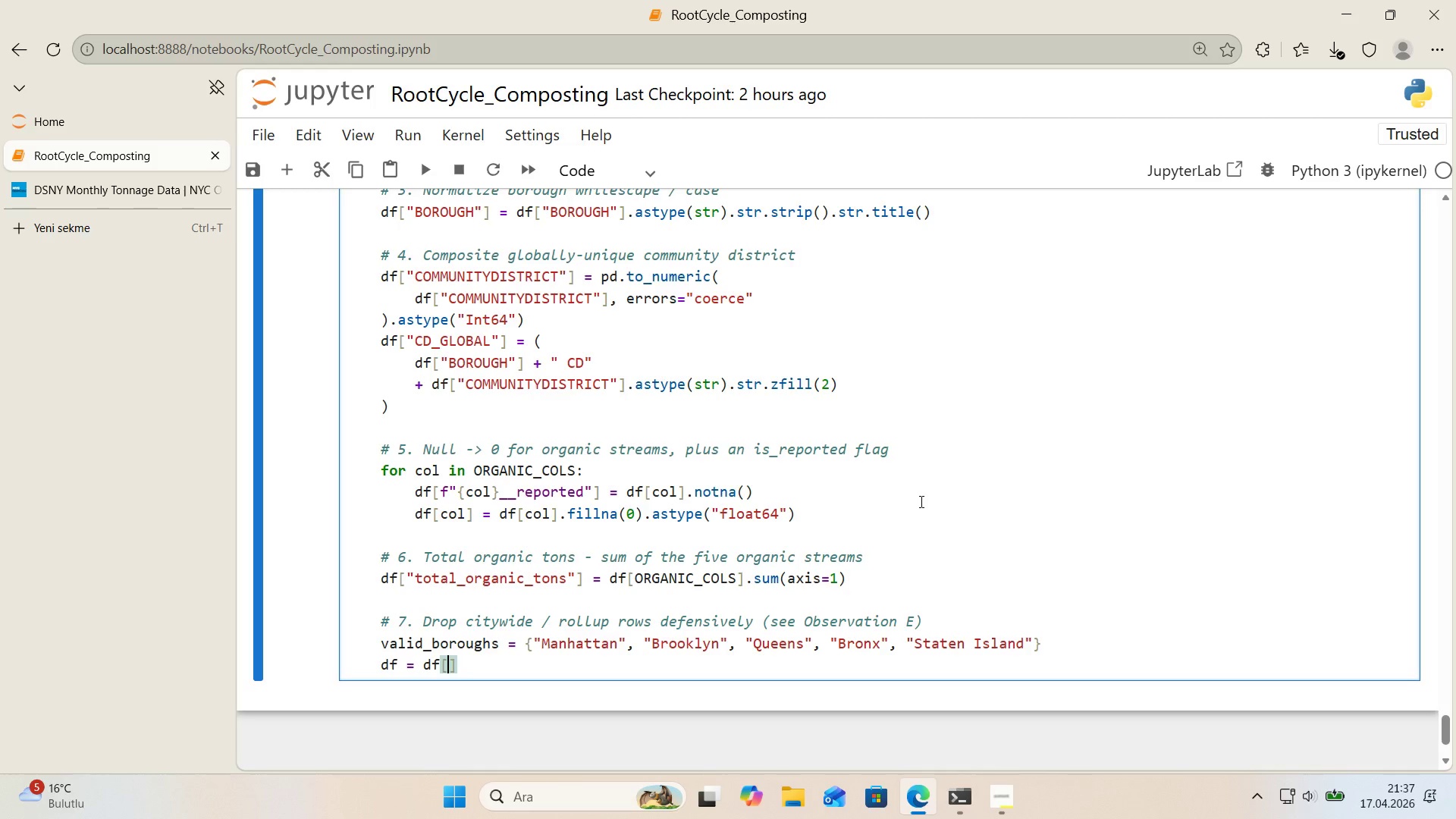 
type(df)
 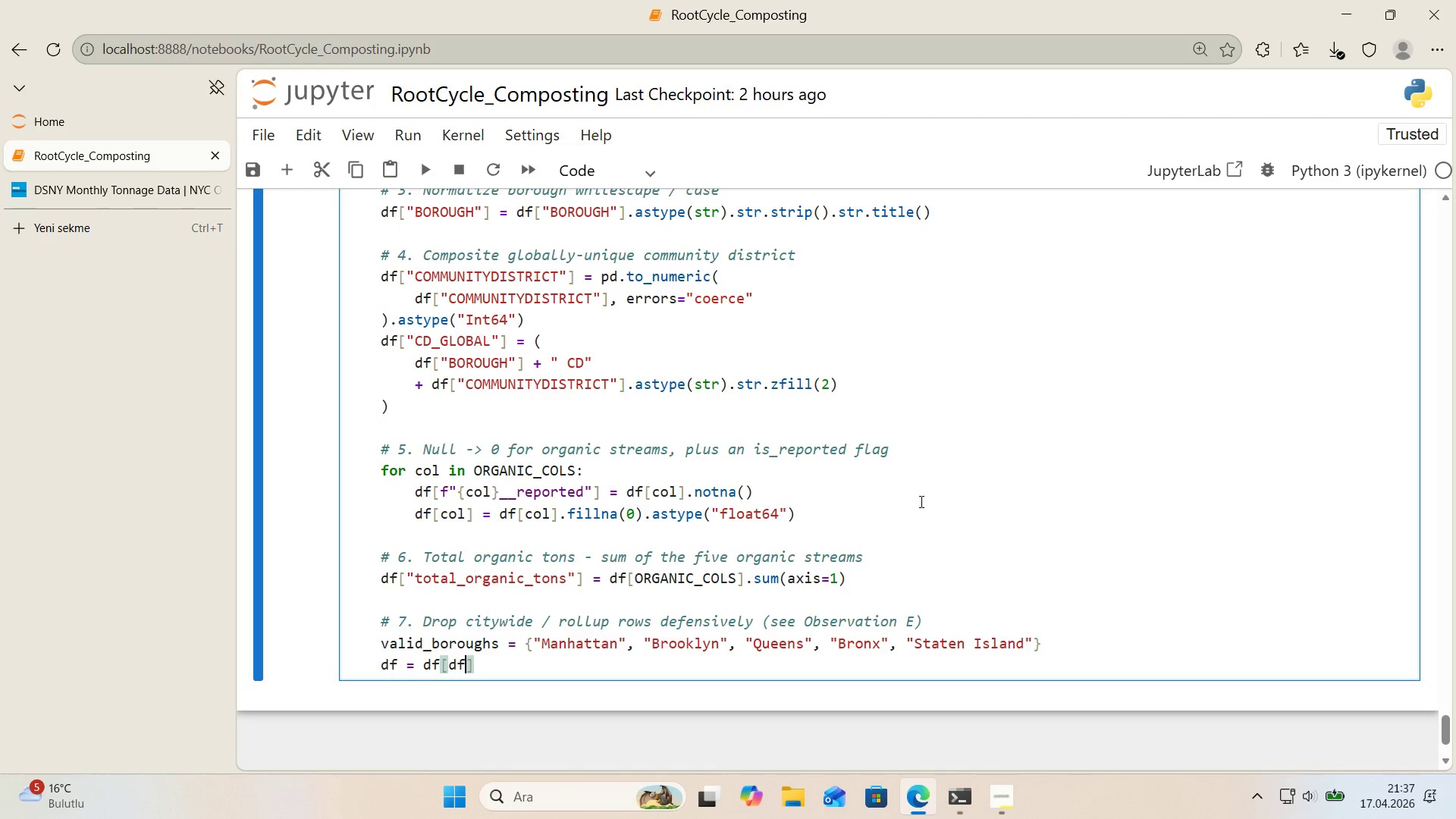 
key(Alt+Control+8)
 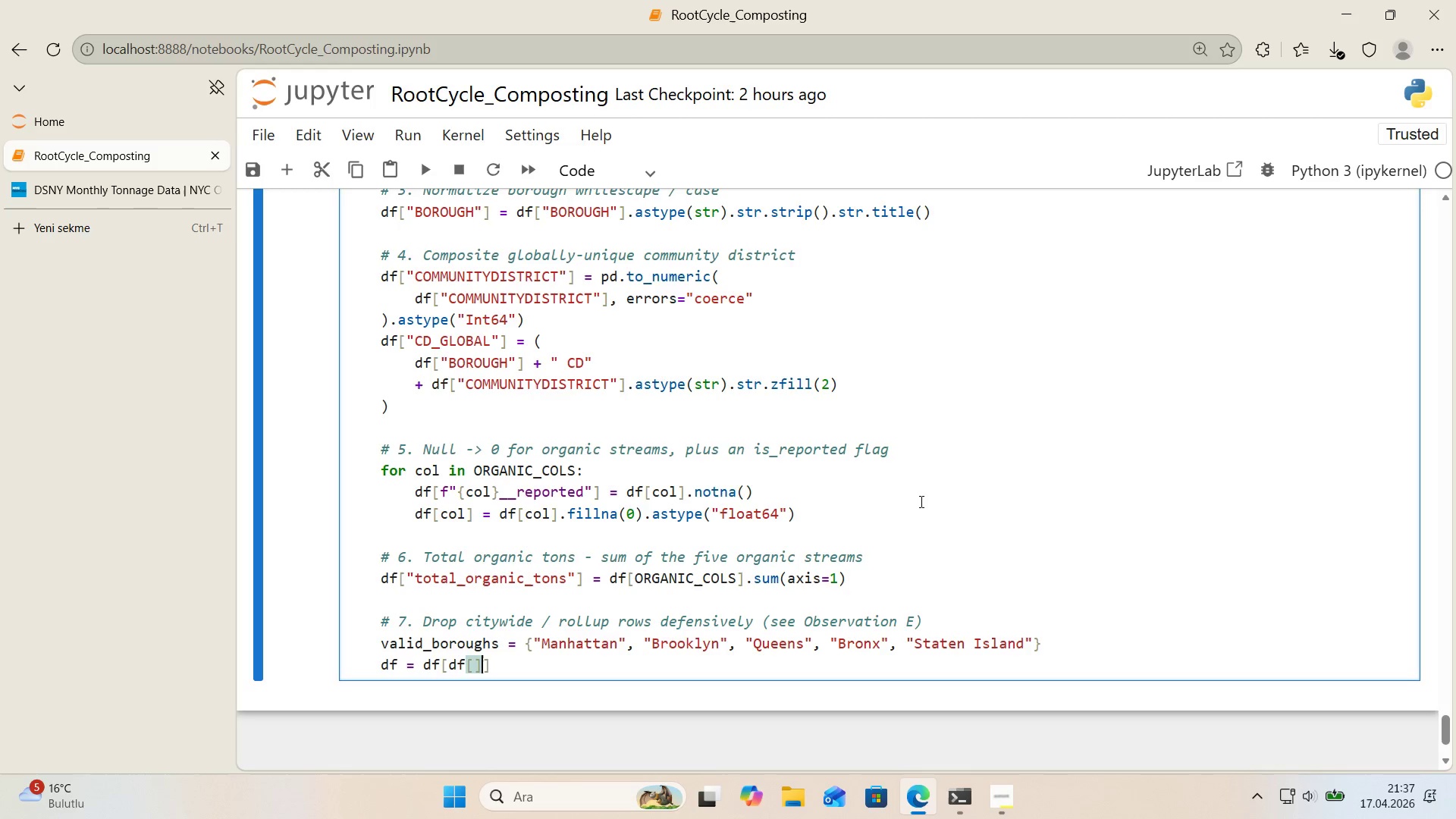 
key(Alt+Control+9)
 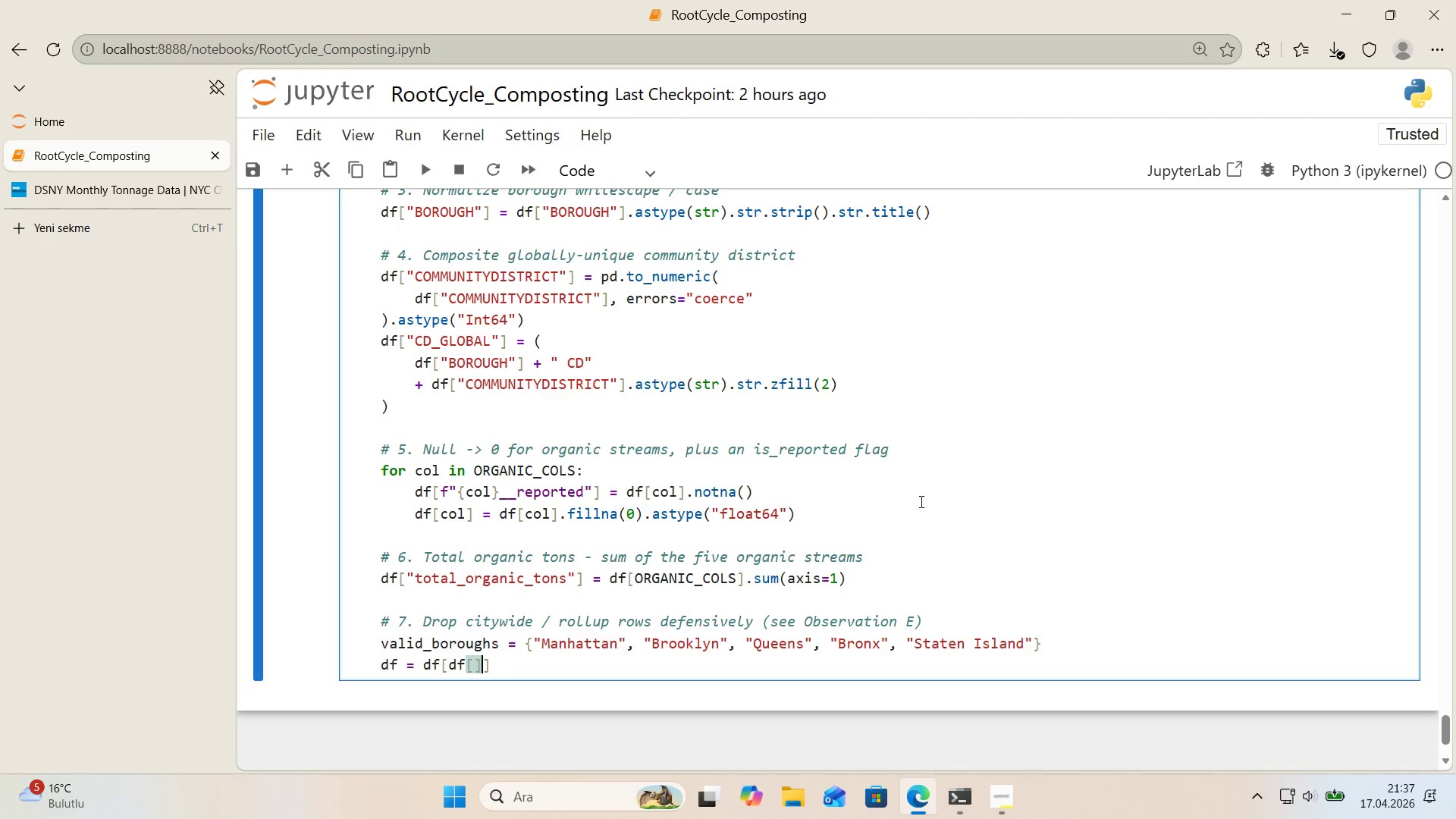 
key(ArrowLeft)
 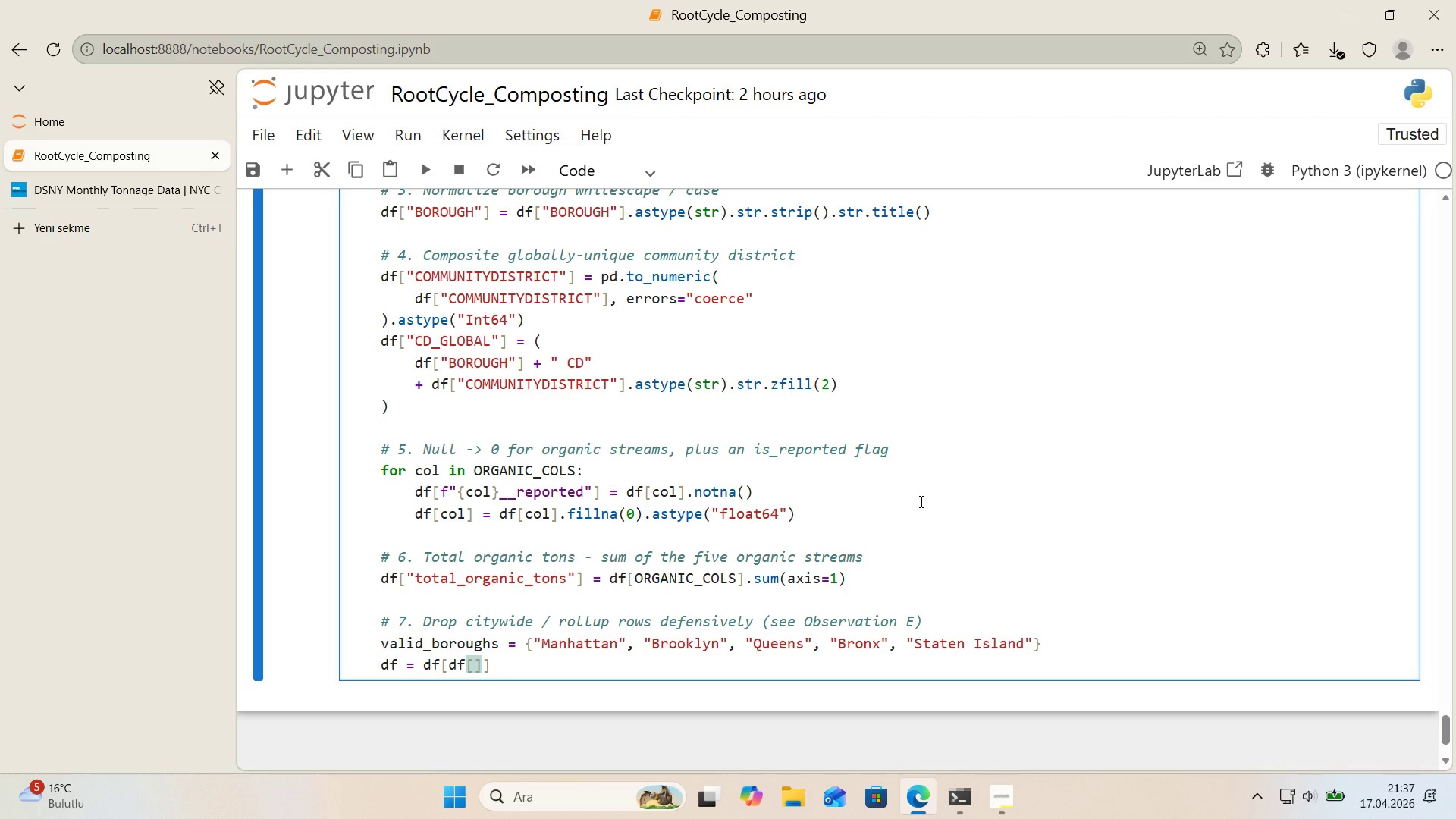 
key(Backquote)
 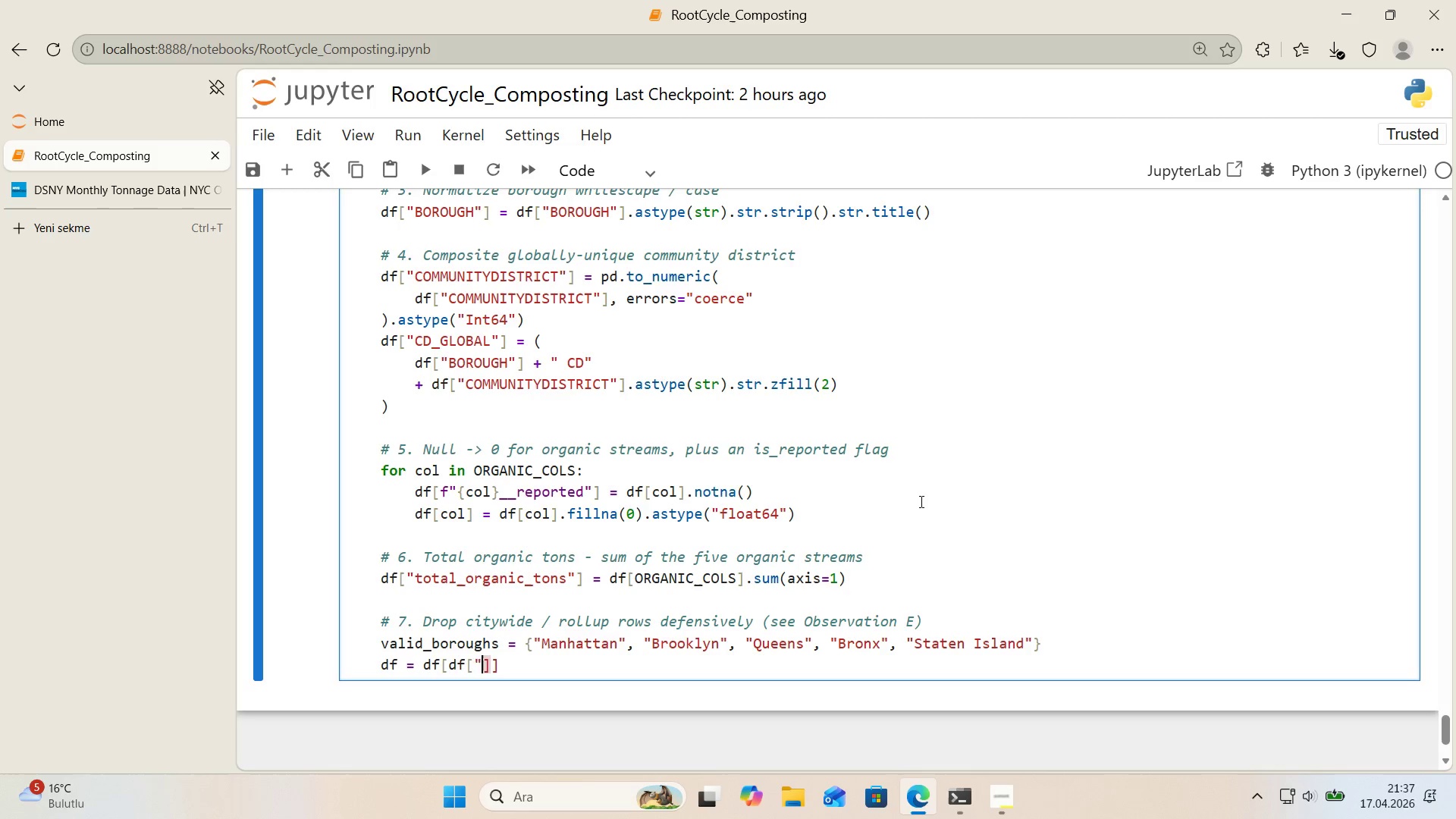 
key(Backquote)
 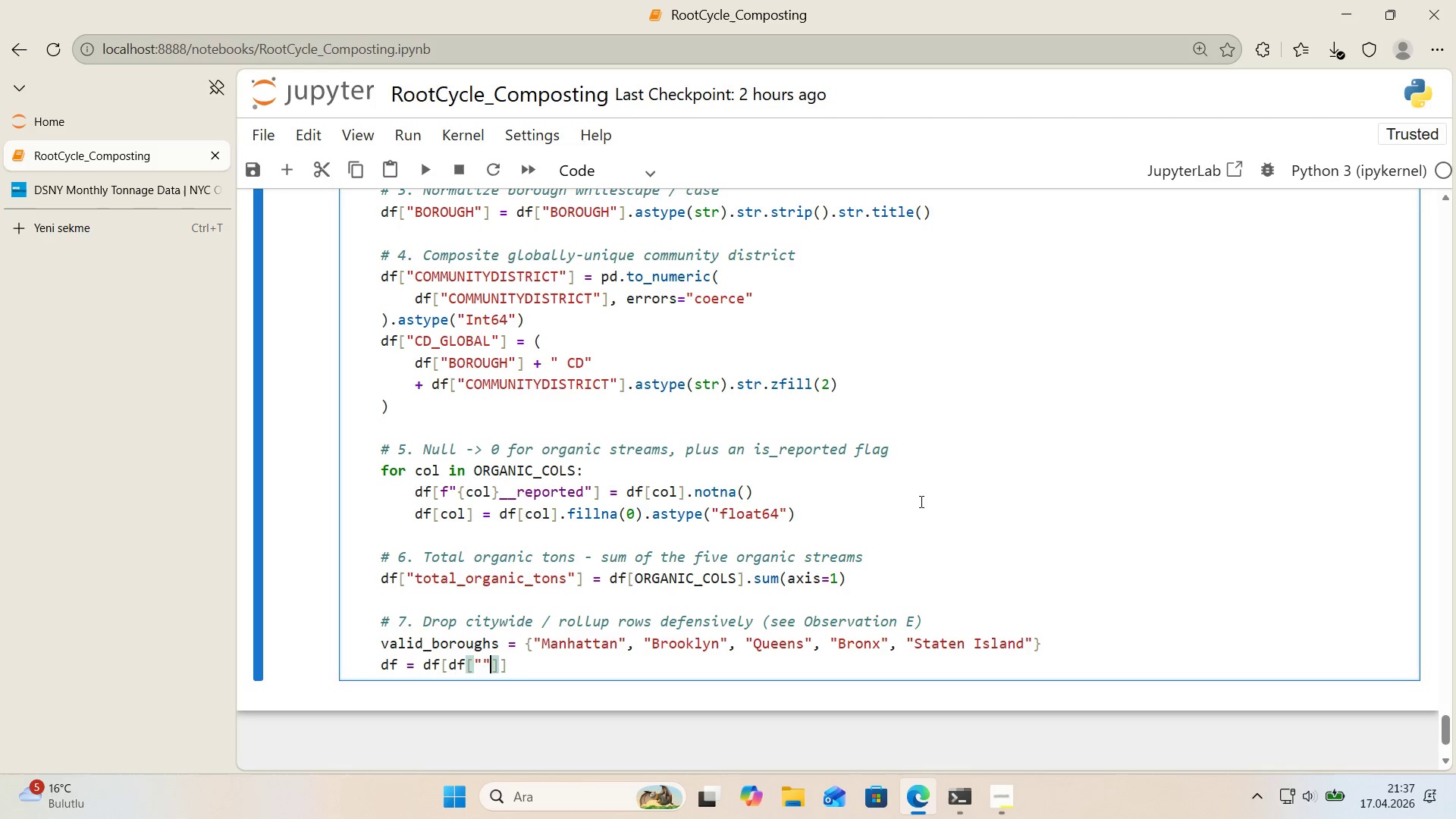 
key(ArrowLeft)
 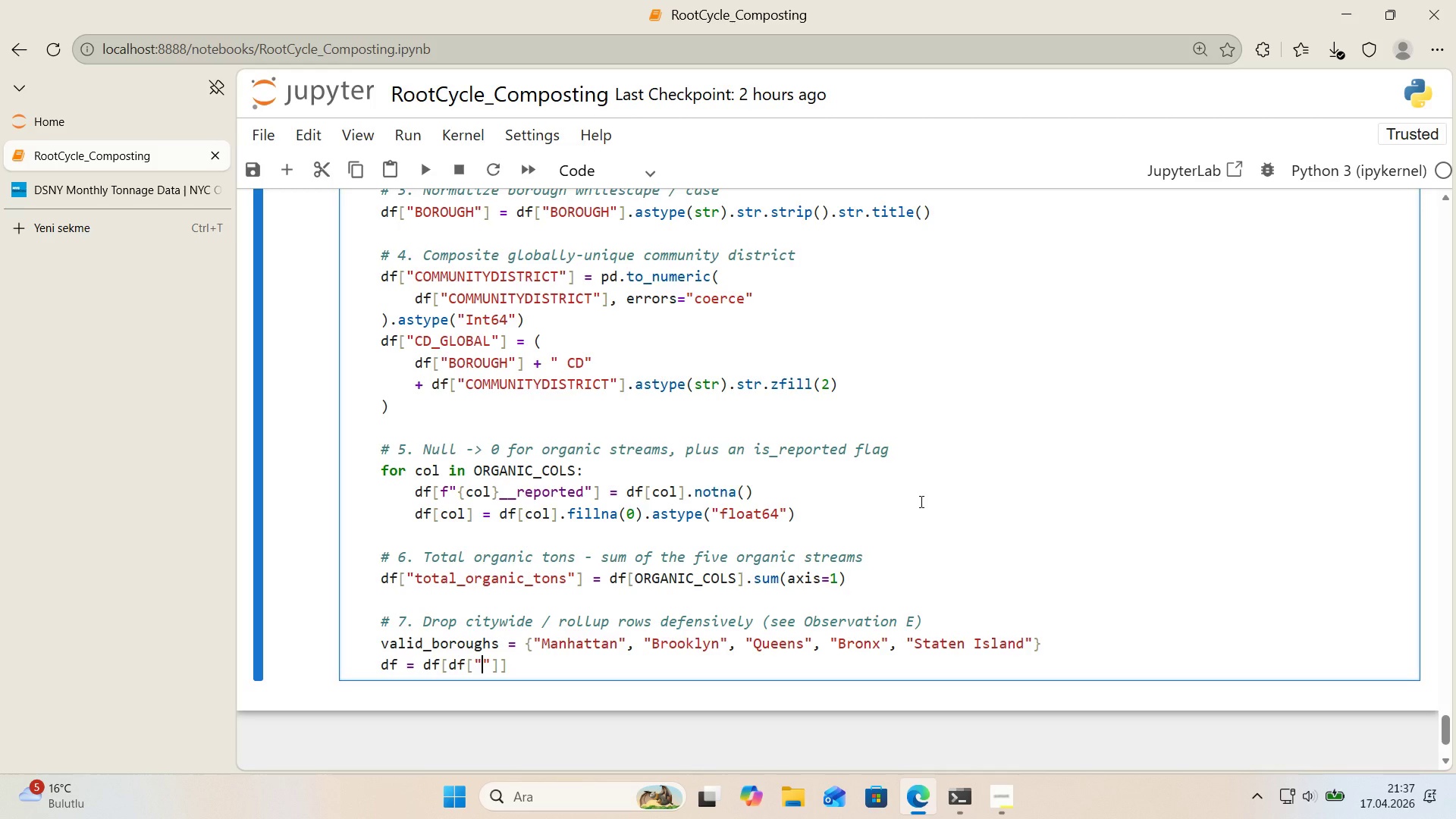 
type(BOROUGH)
 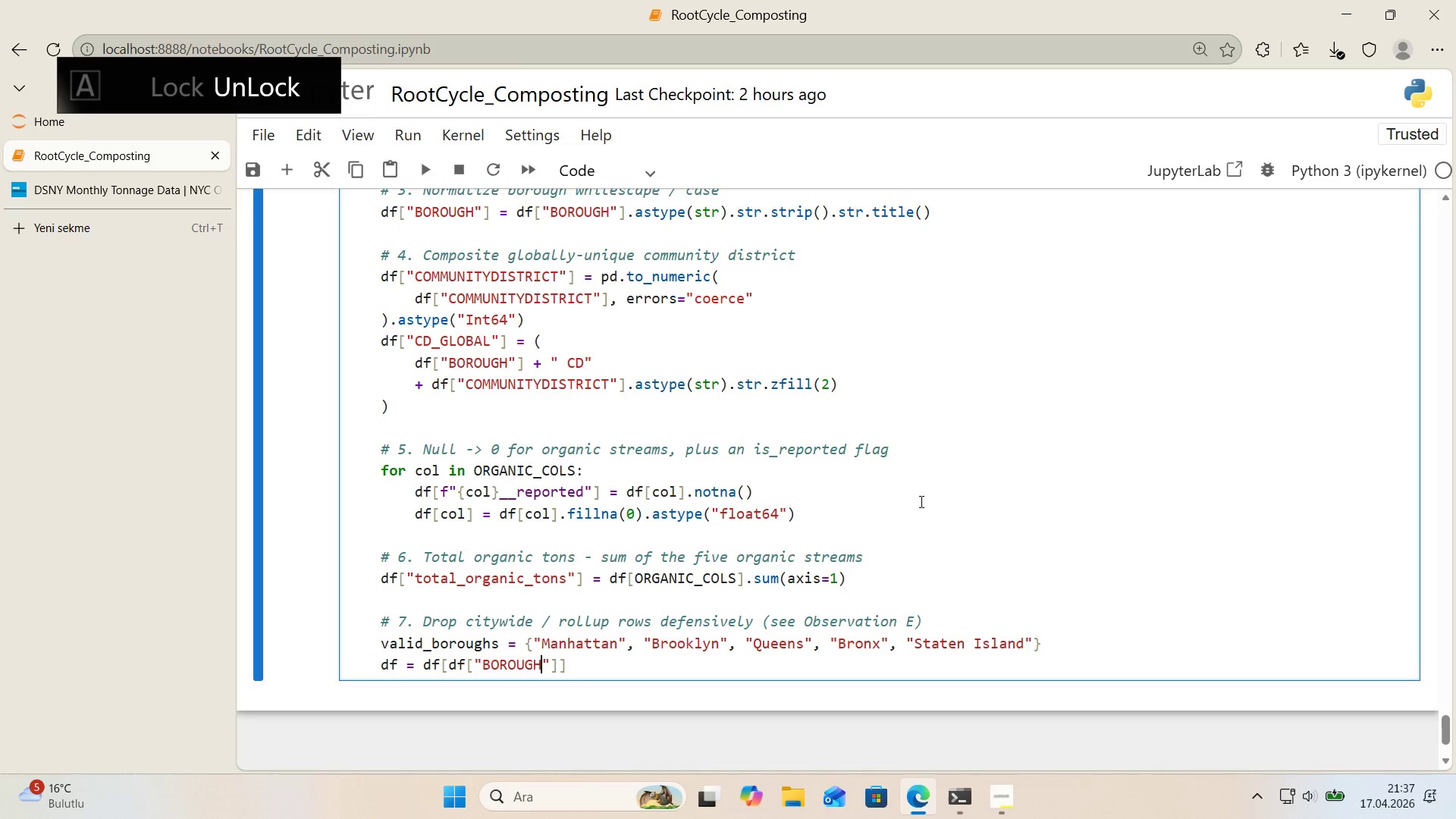 
key(ArrowRight)
 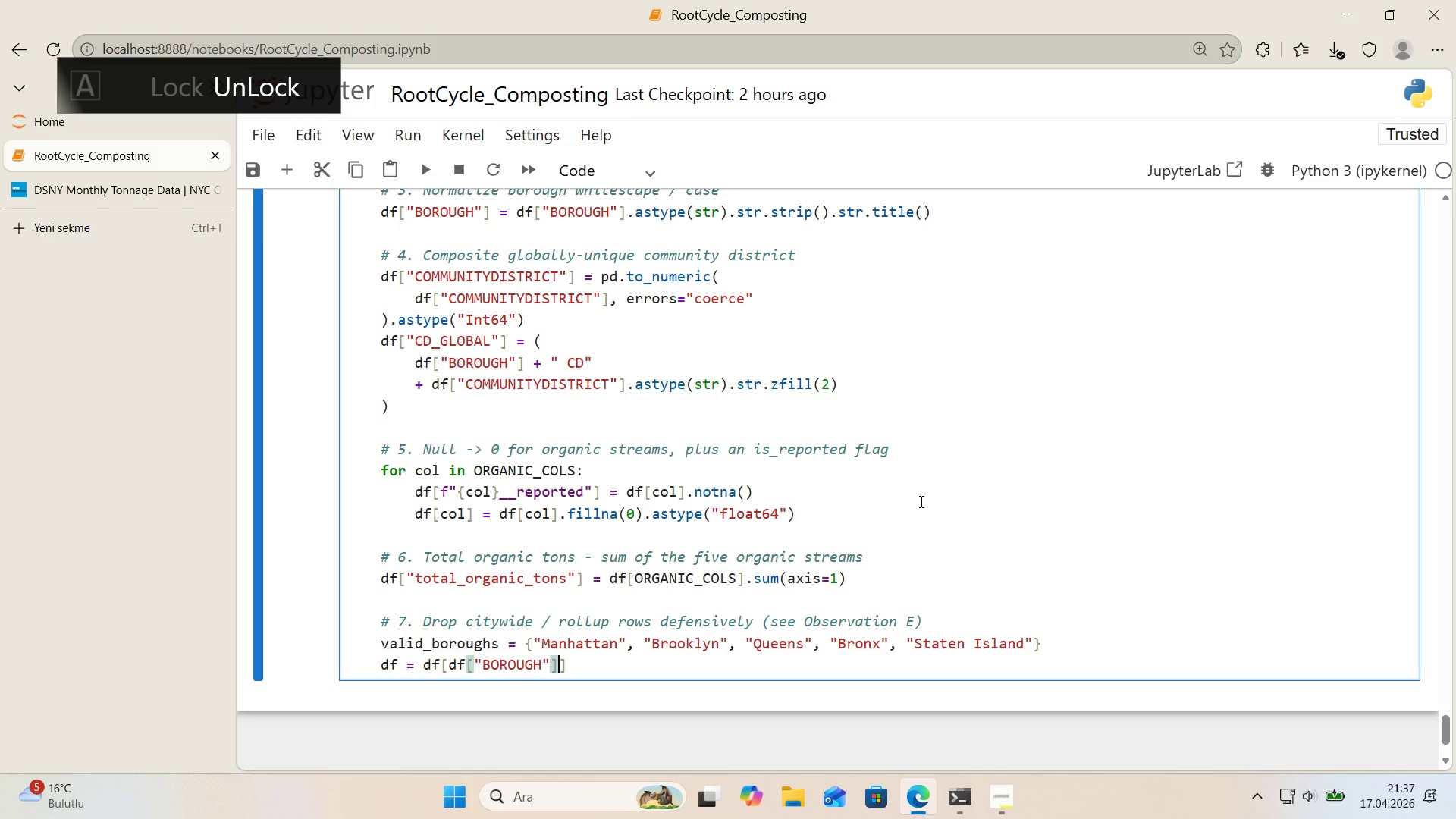 
key(ArrowRight)
 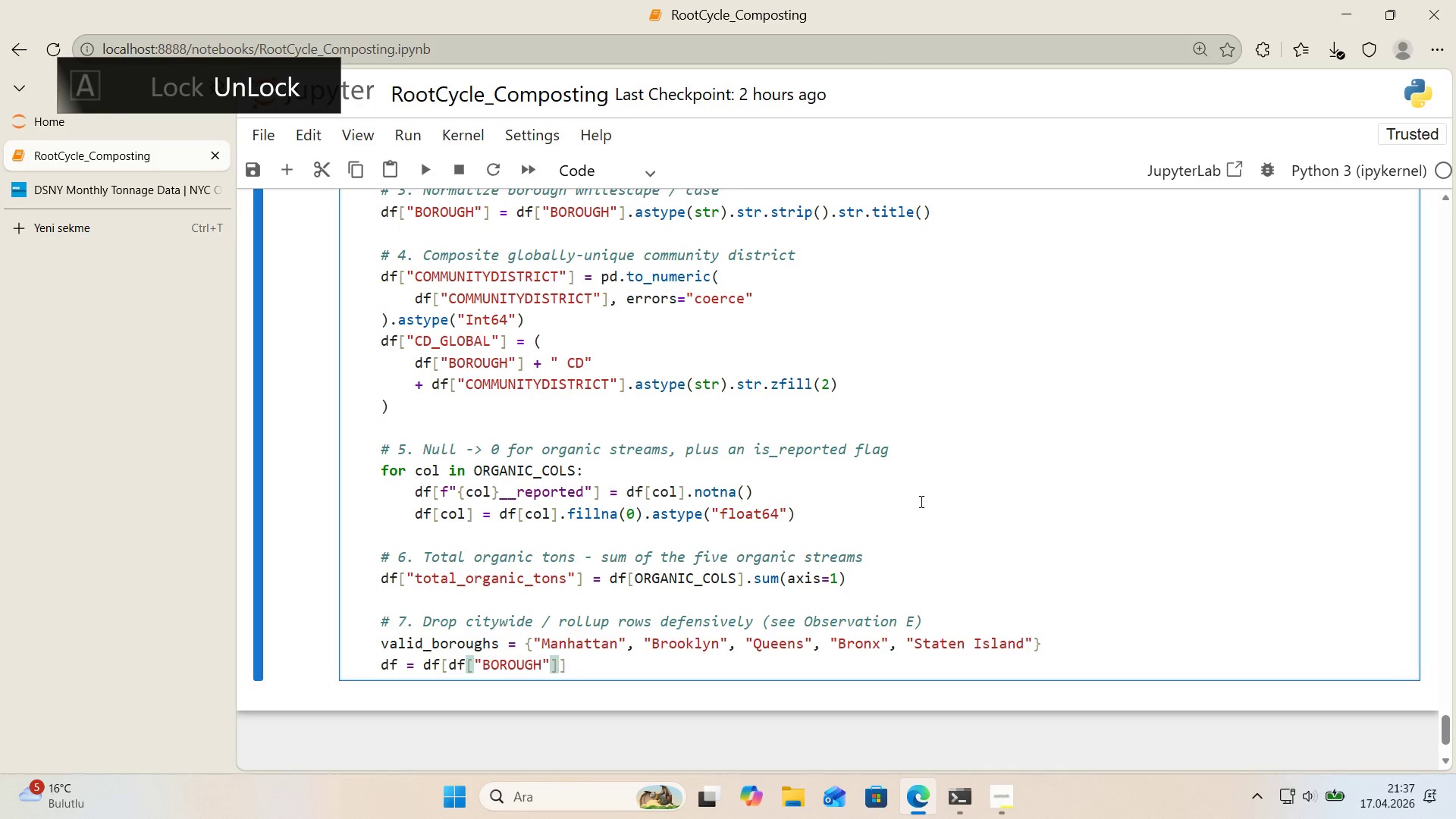 
type(.'s'n*()
 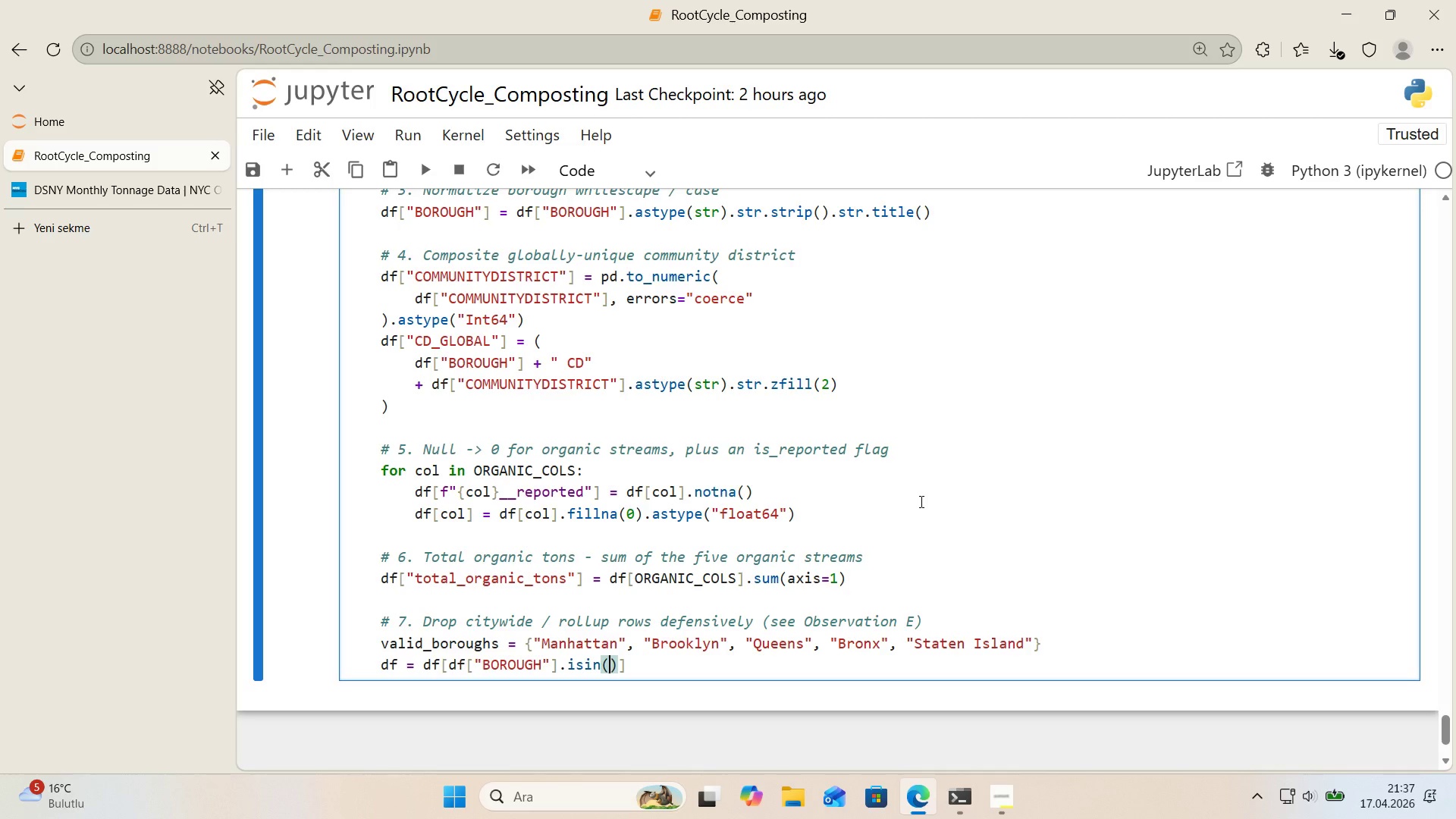 
 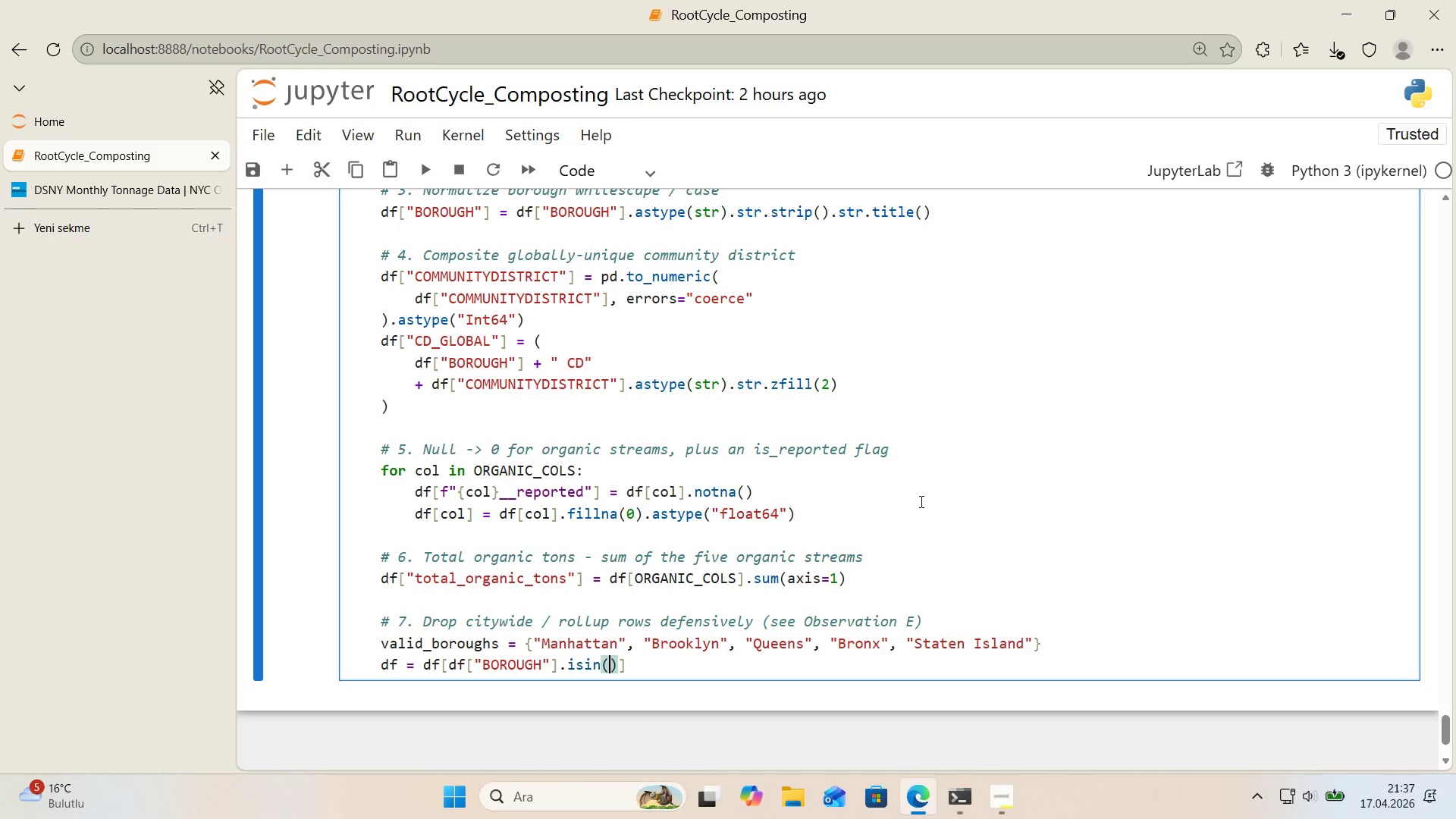 
key(ArrowLeft)
 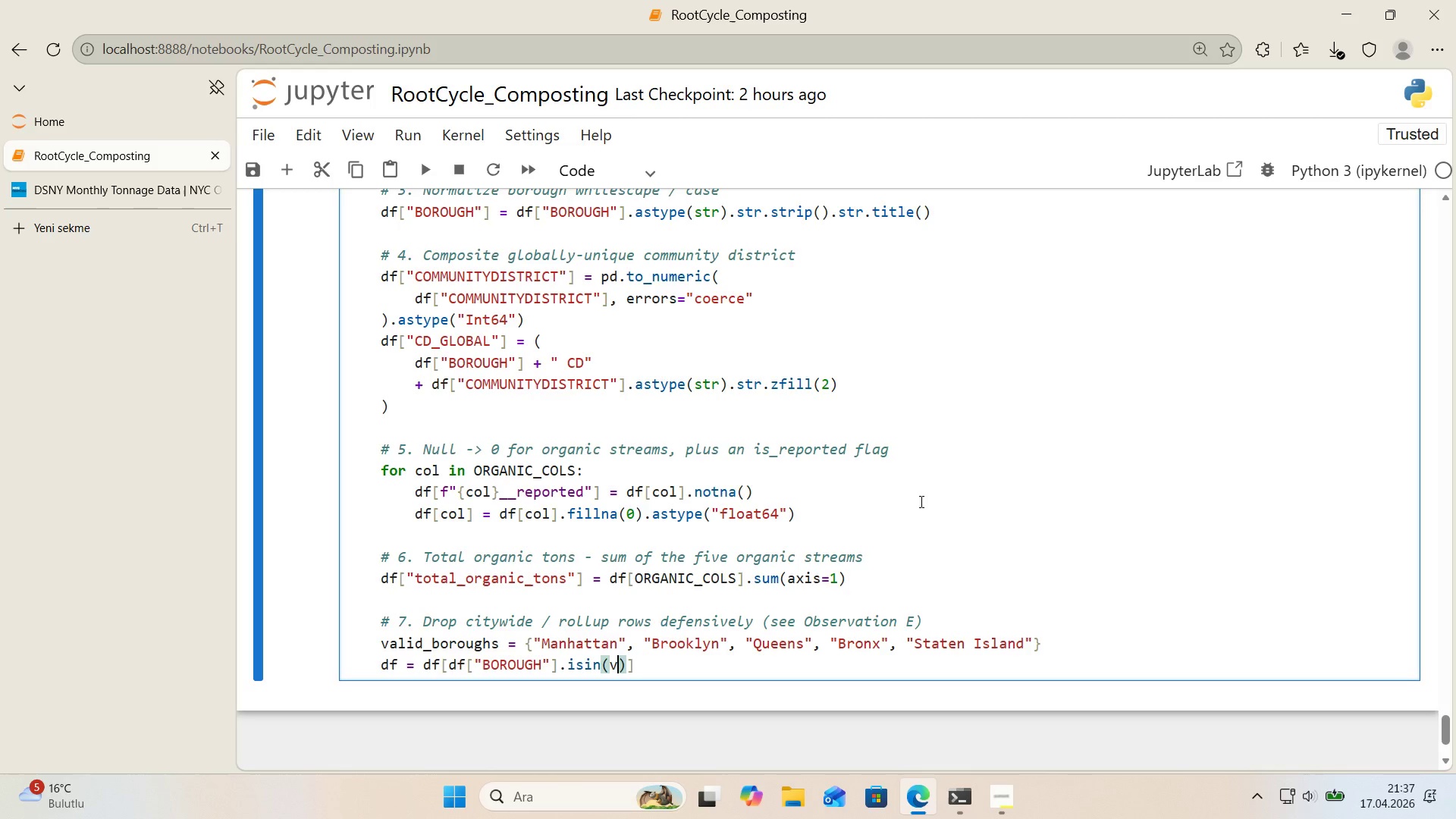 
type(val'd)
 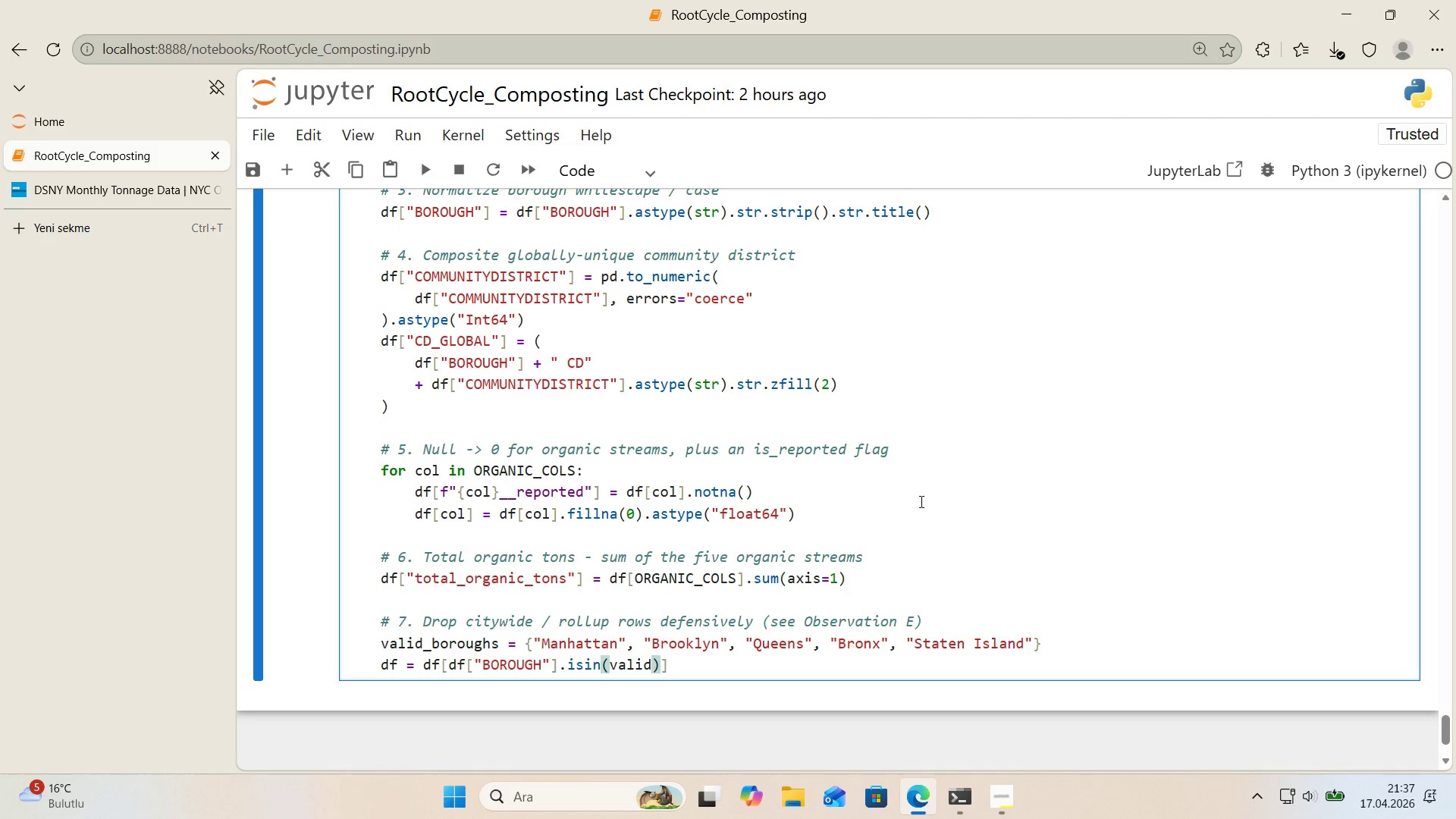 
type(_boroughs)
 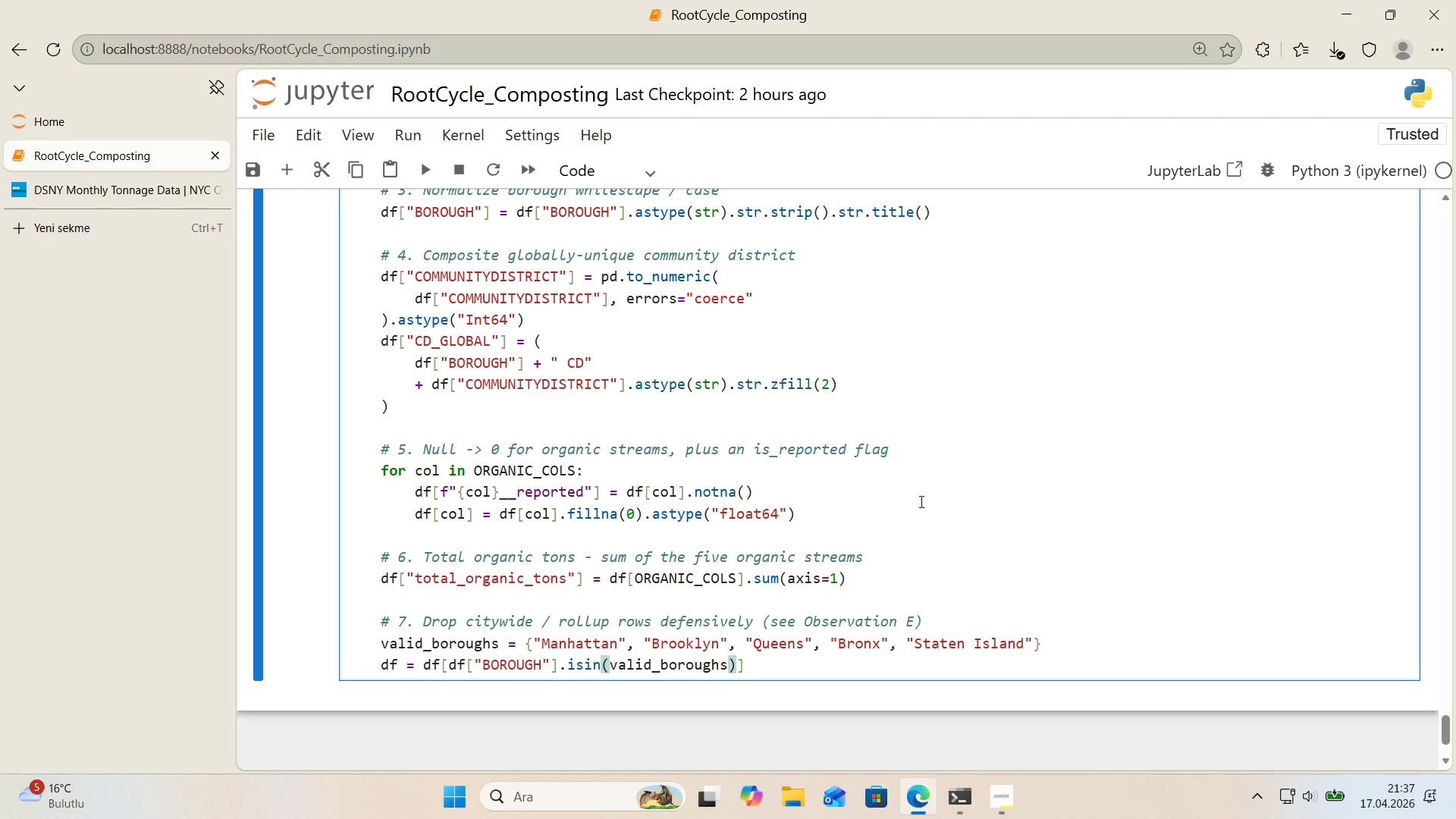 
key(ArrowRight)
 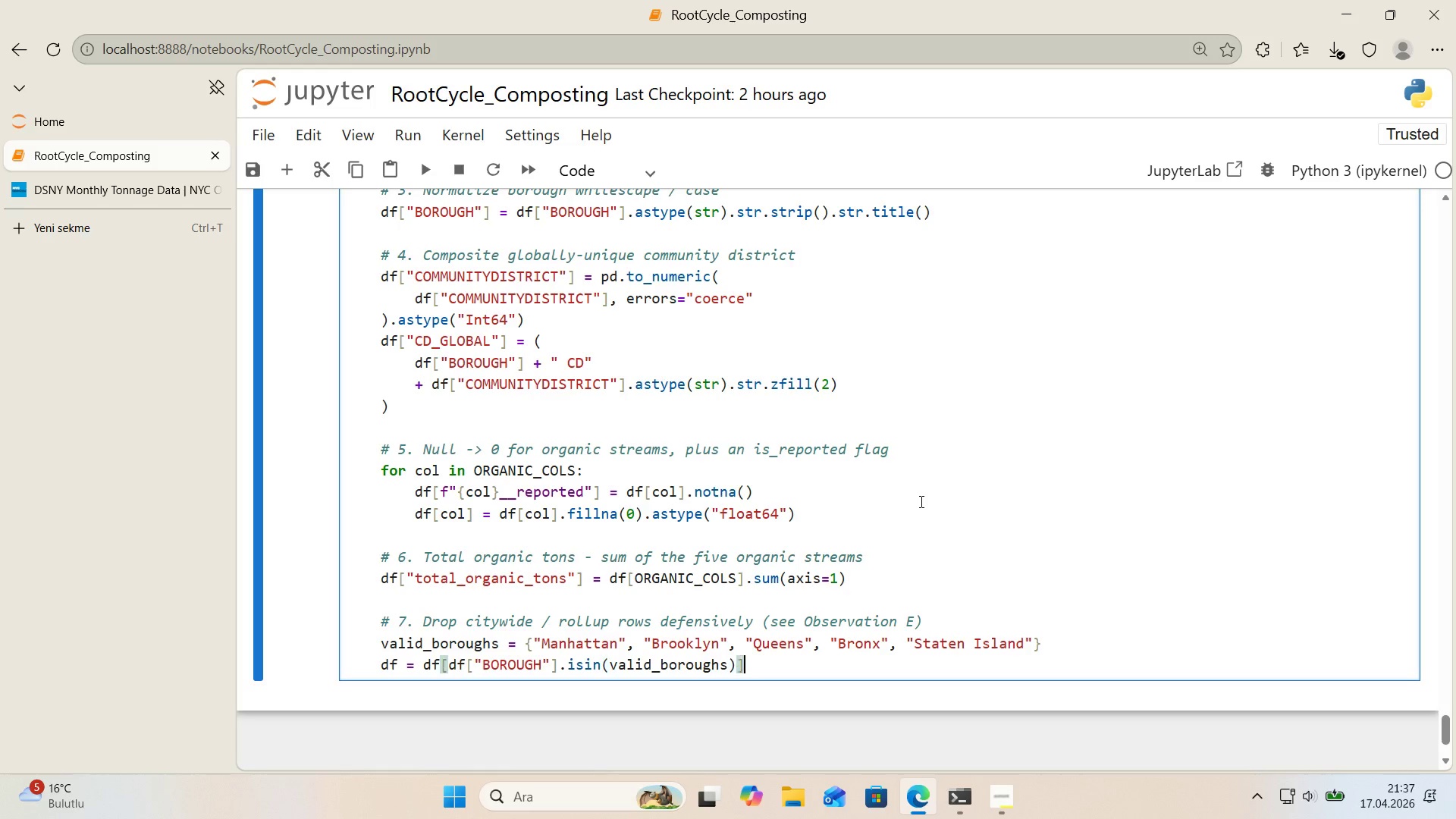 
key(ArrowRight)
 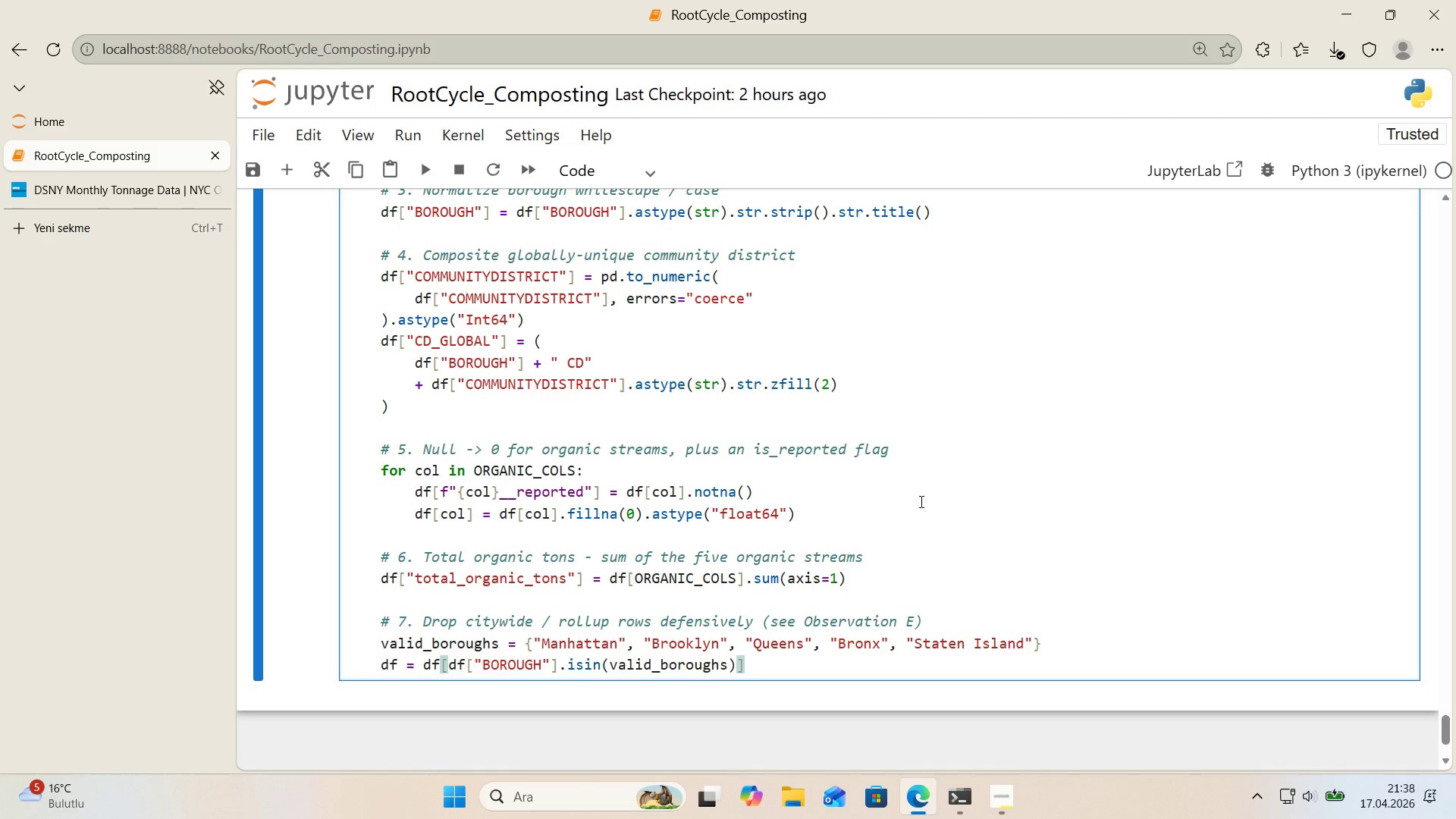 
type(.copy*()
 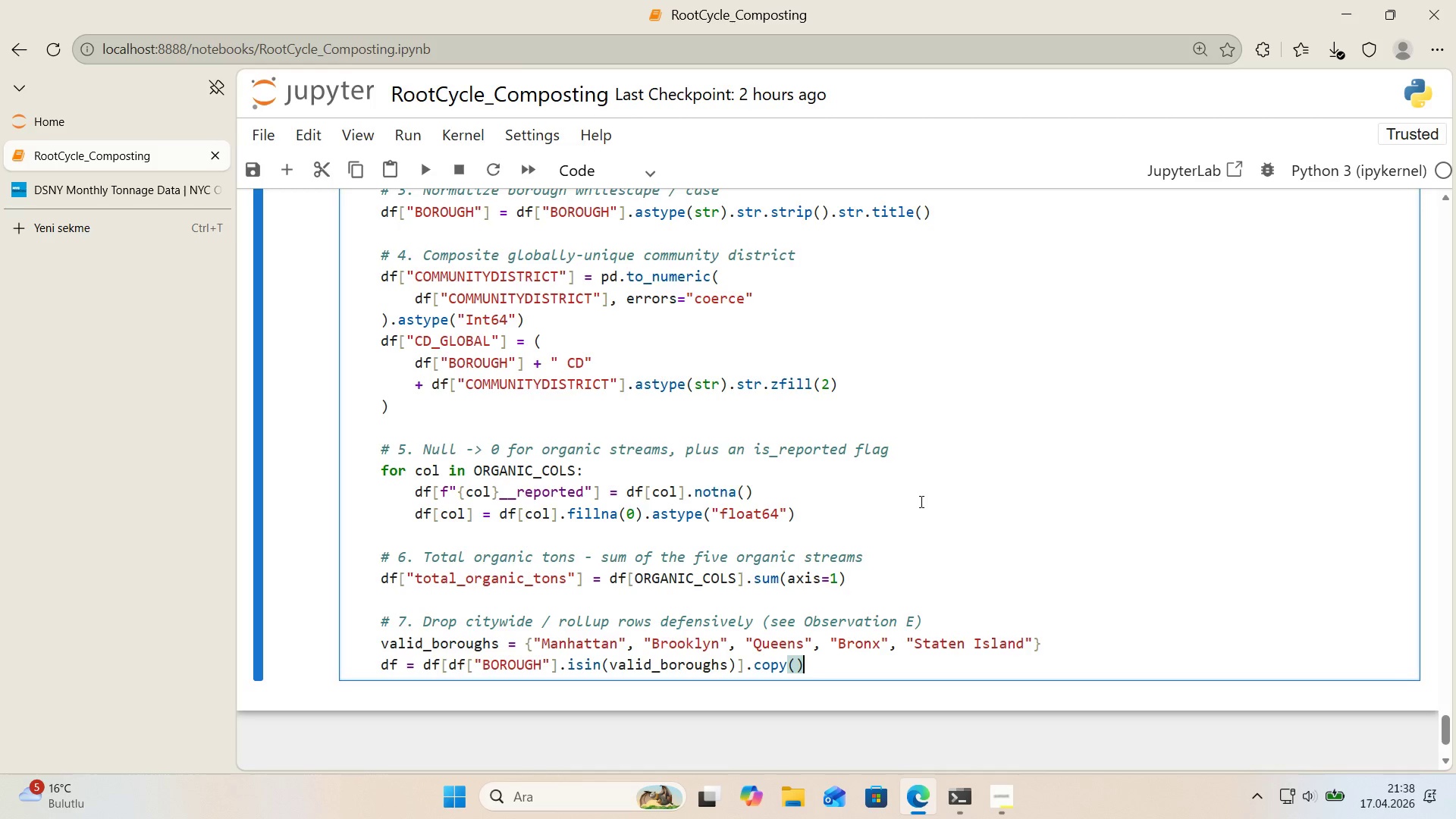 
key(Enter)
 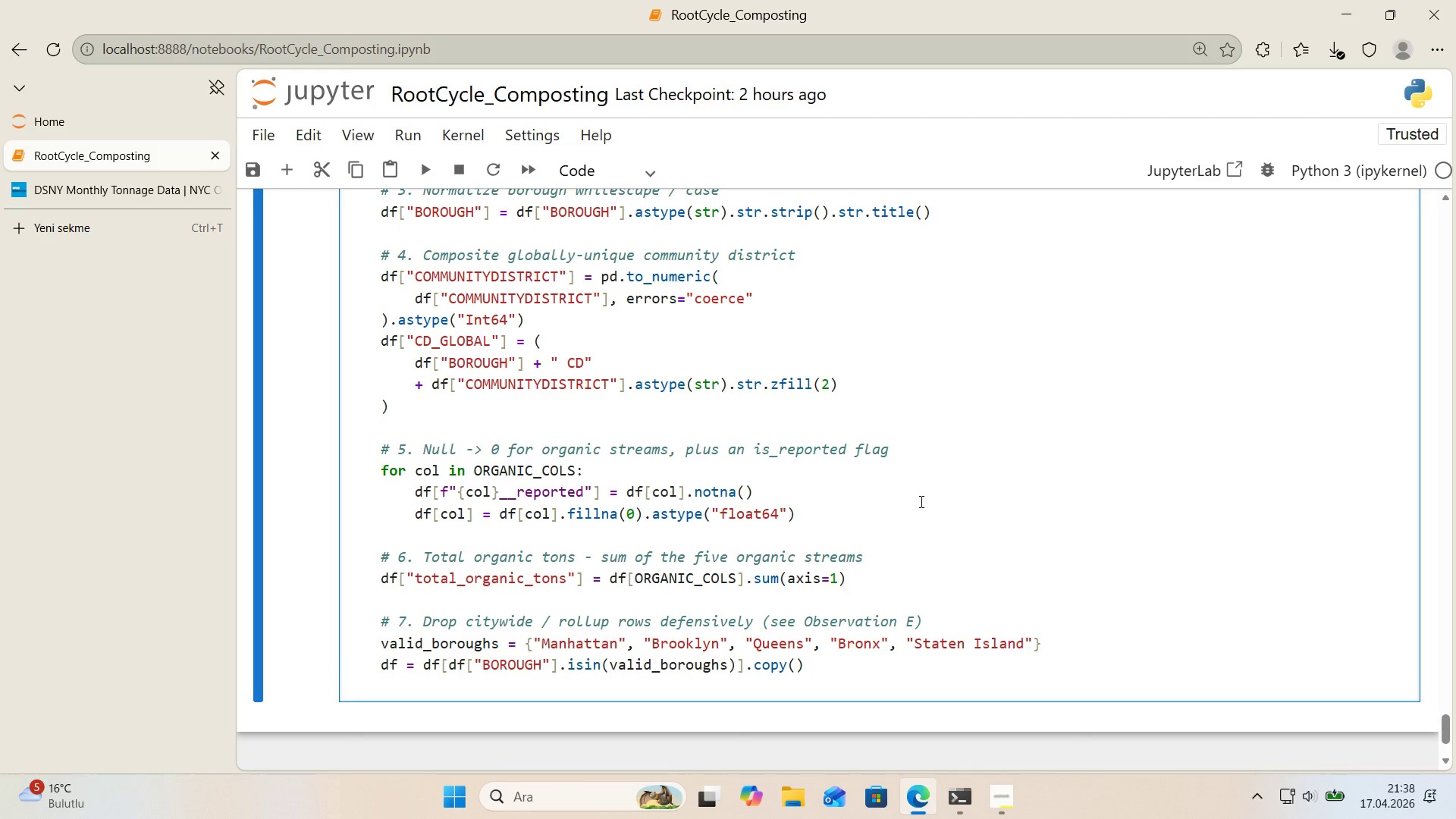 
key(Enter)
 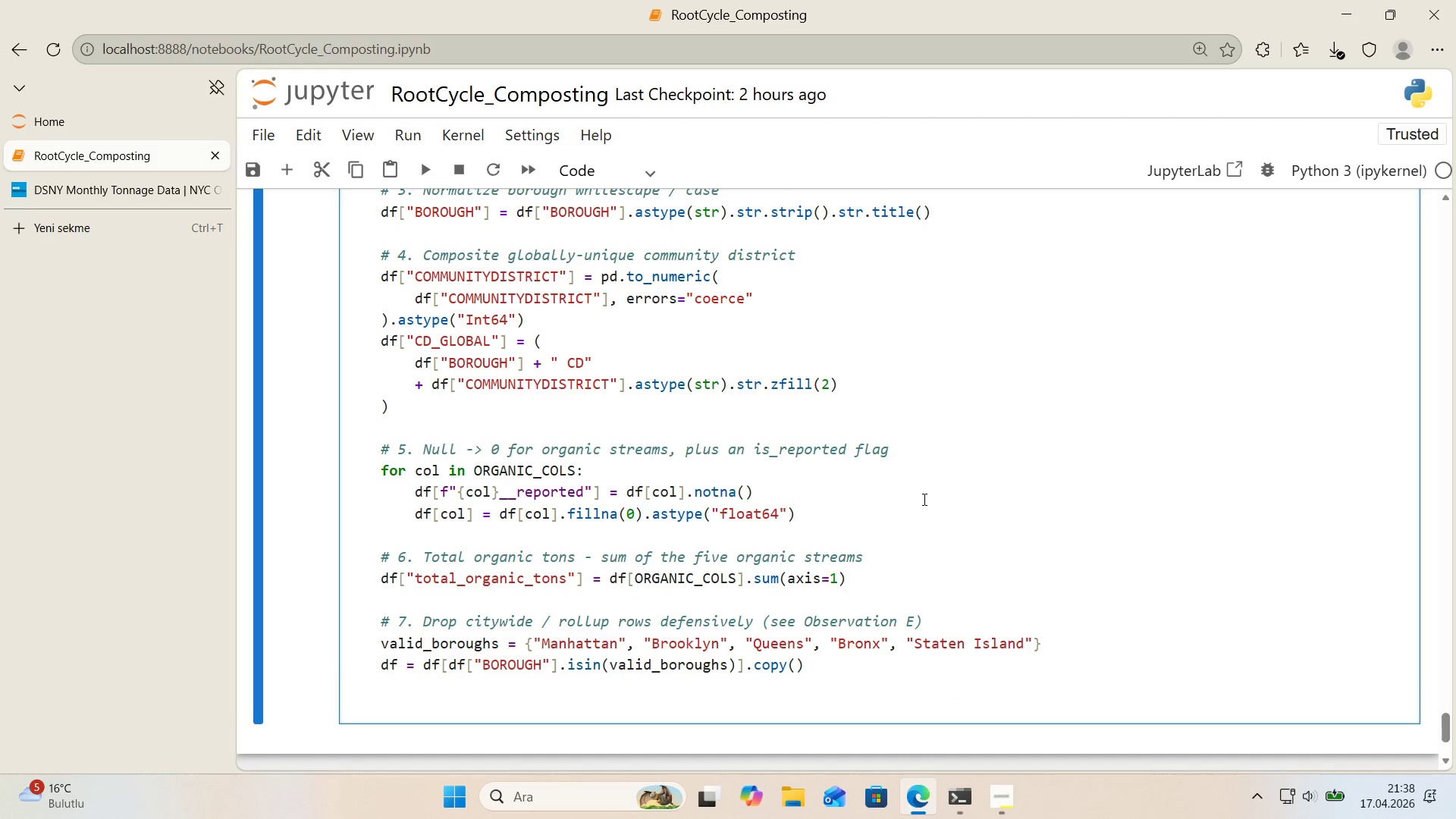 
scroll: coordinate [932, 496], scroll_direction: down, amount: 1.0
 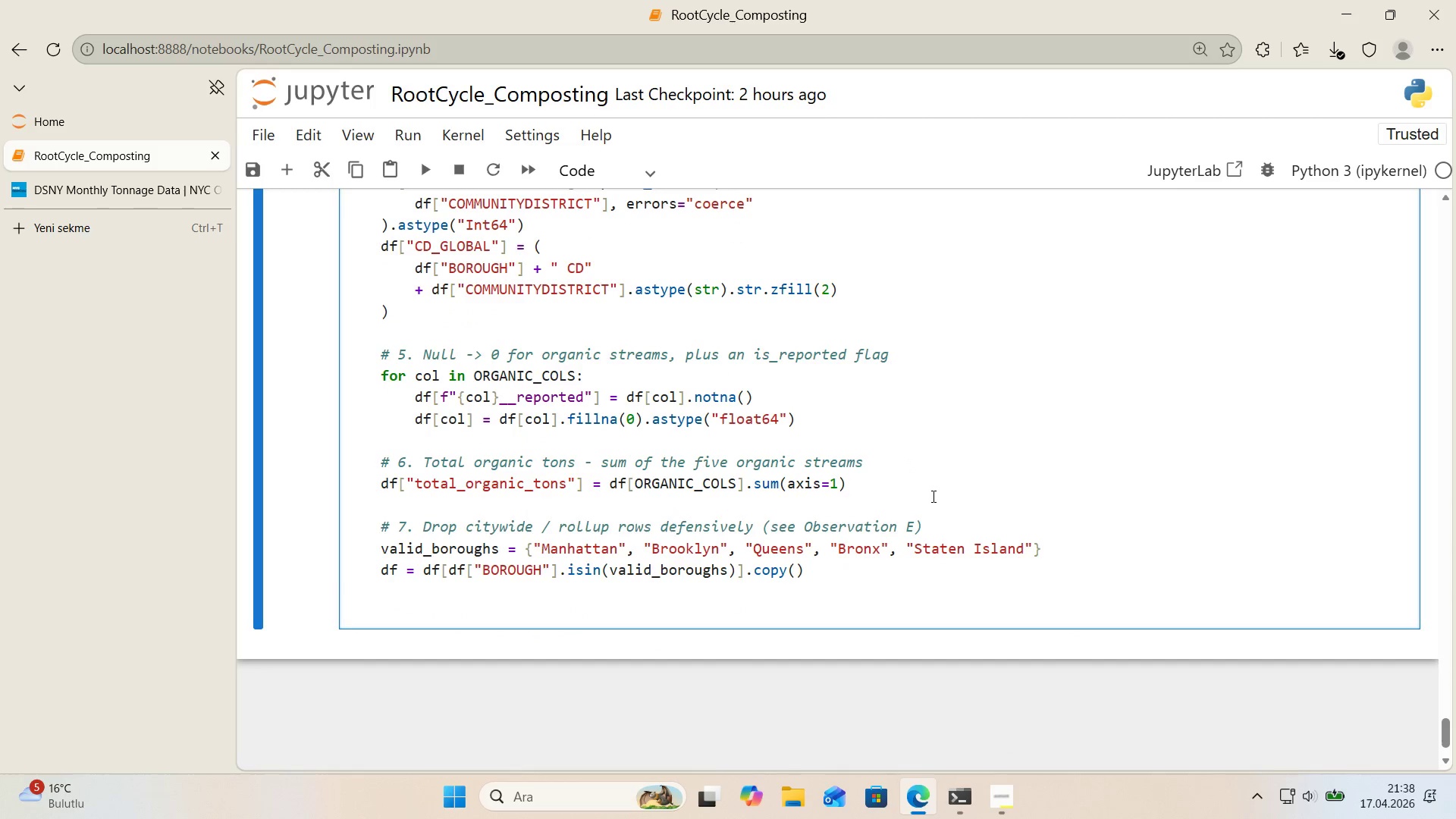 
key(Control+ControlLeft)
 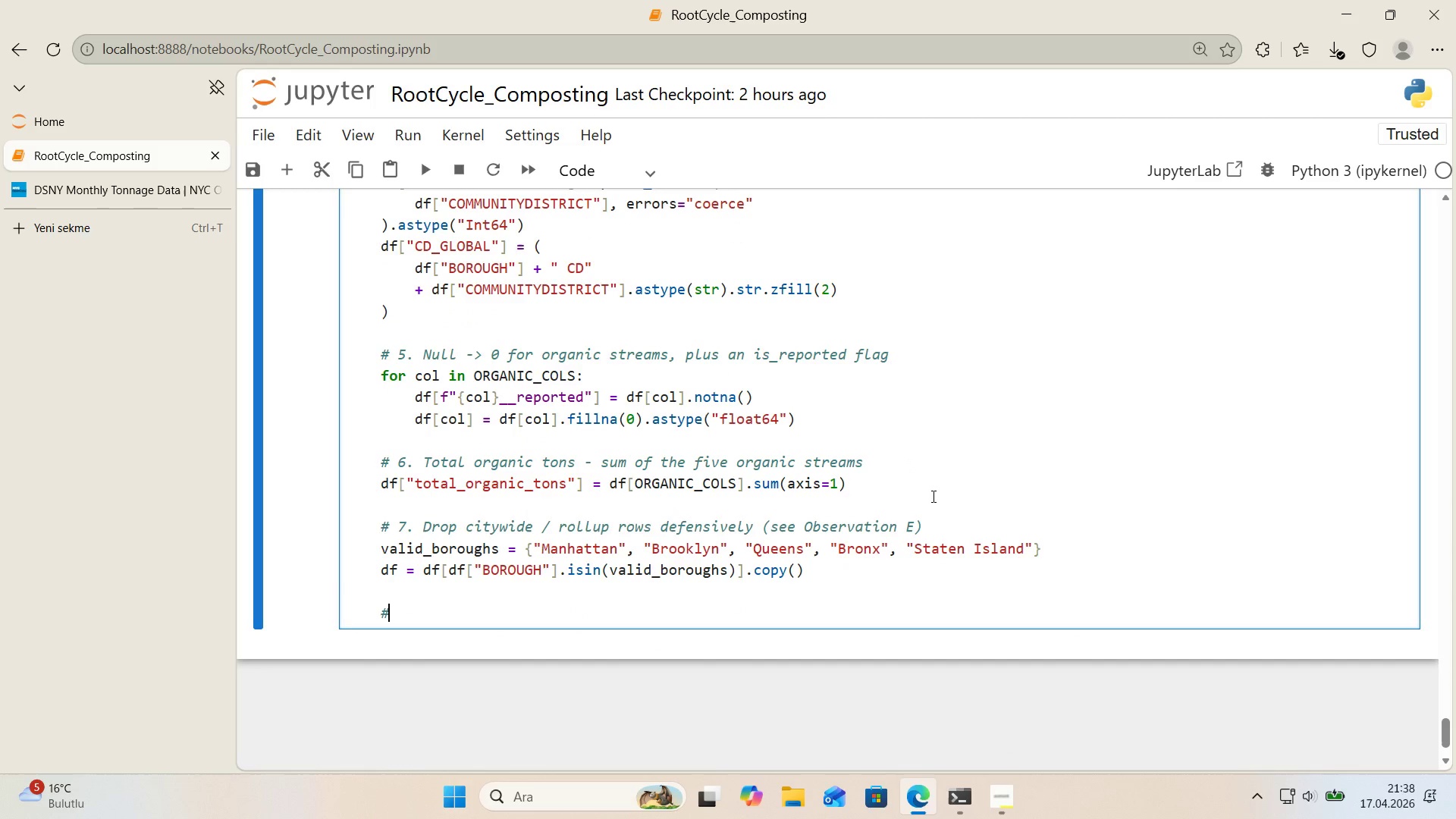 
key(Alt+Control+AltRight)
 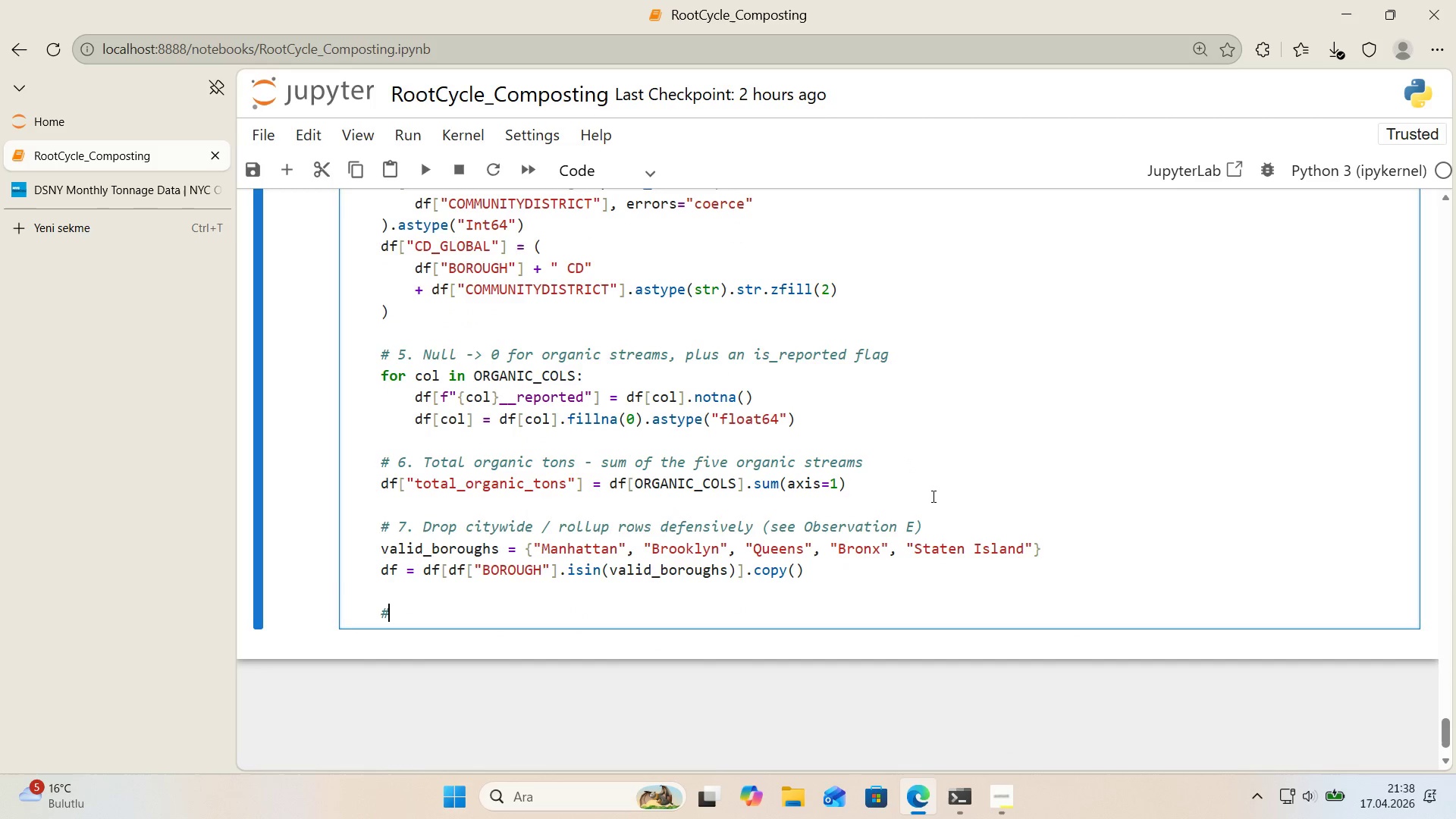 
key(Alt+Control+3)
 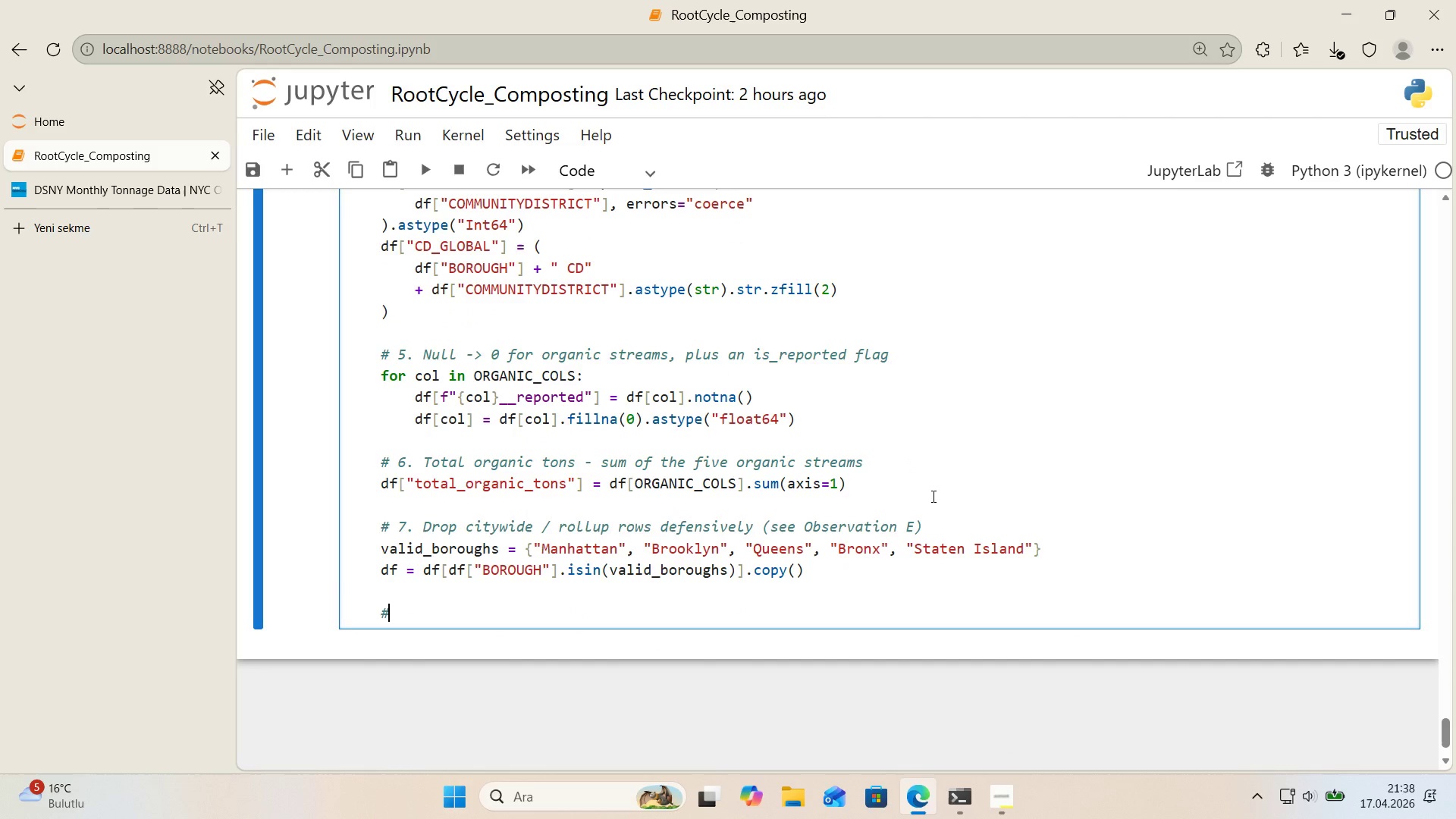 
type( 8. Drop rows where month pars'ng f'le)
key(Backspace)
key(Backspace)
key(Backspace)
type(a'led)
 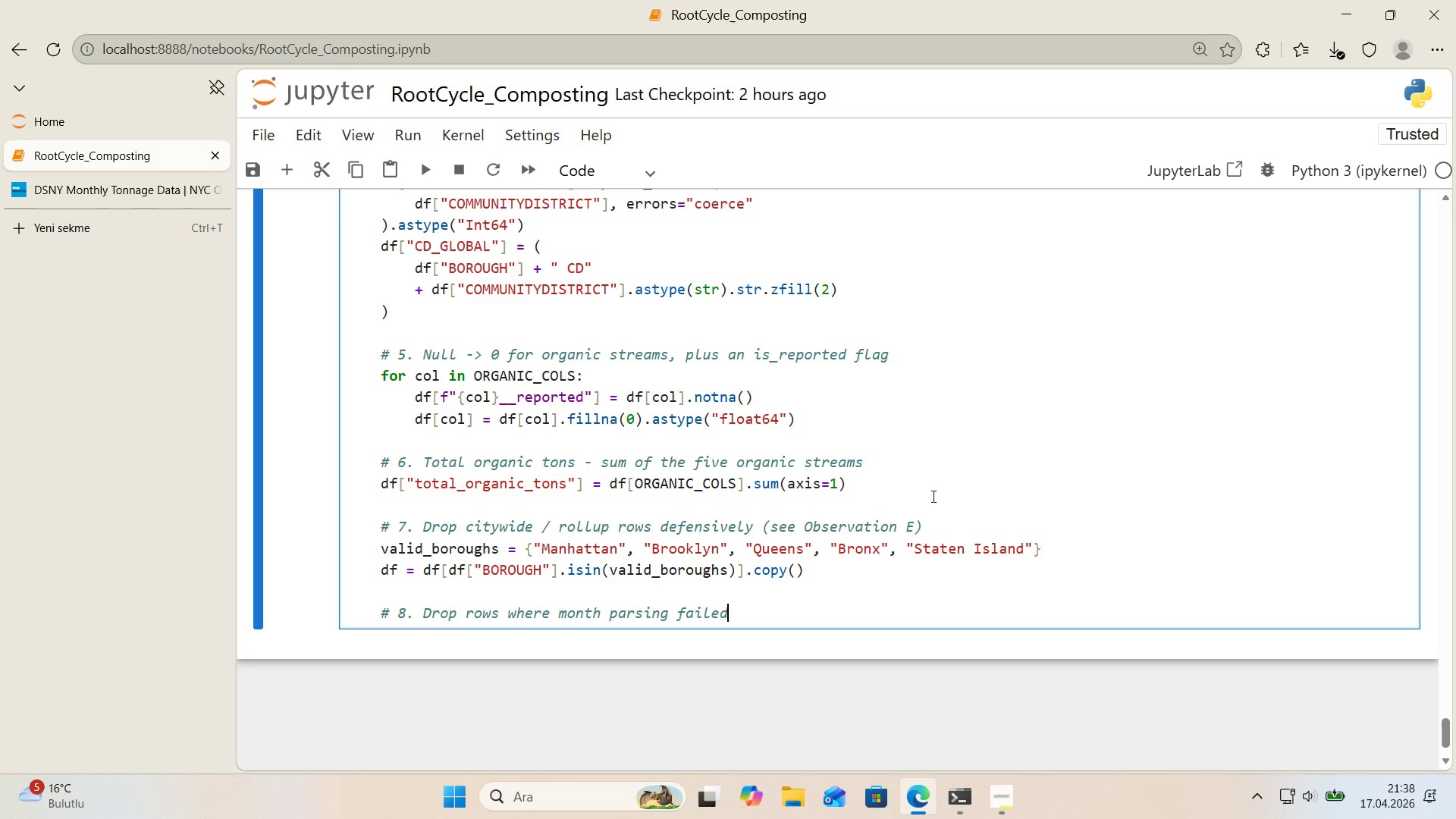 
key(Enter)
 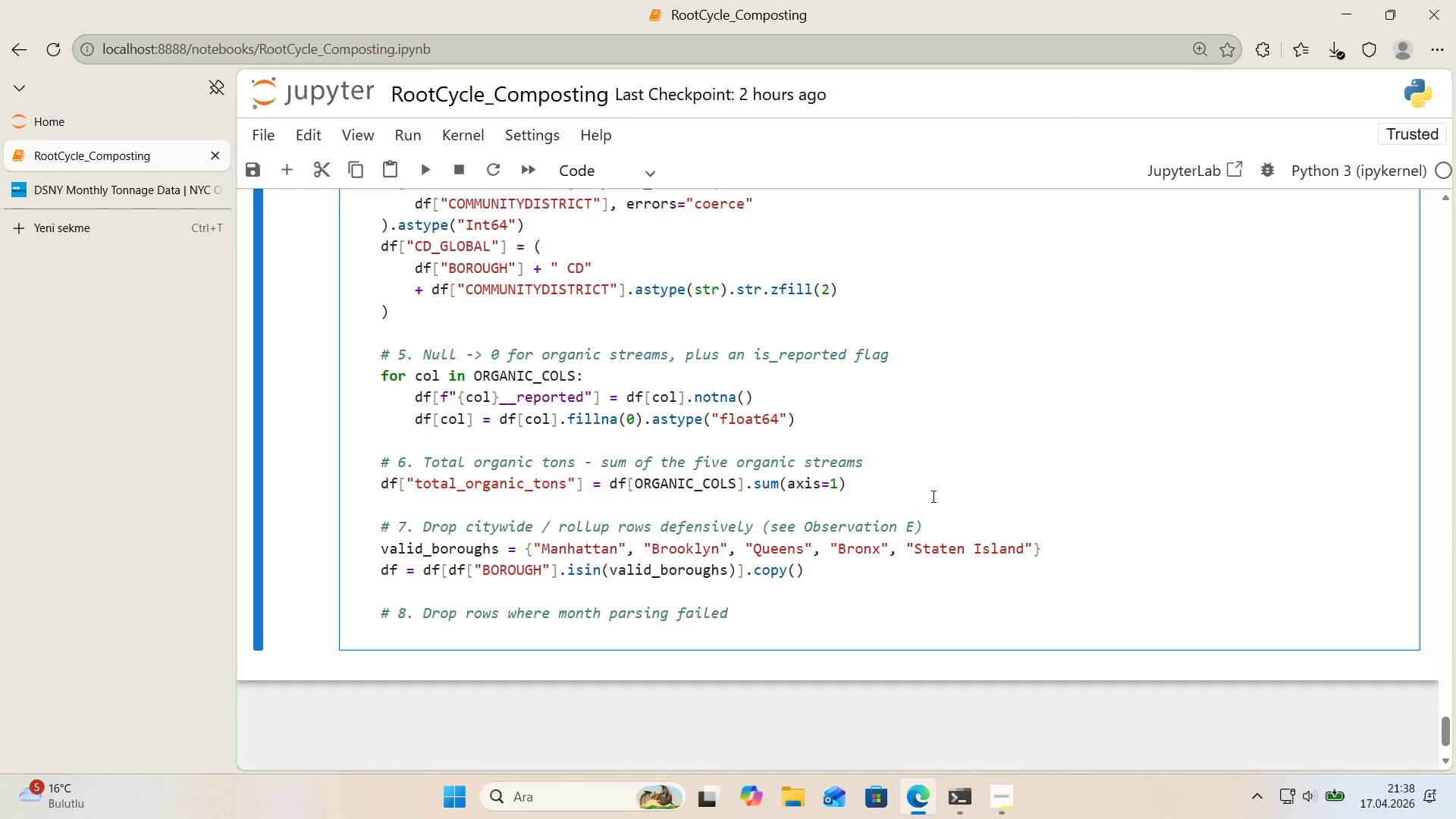 
type(df ) df.dropna*()
 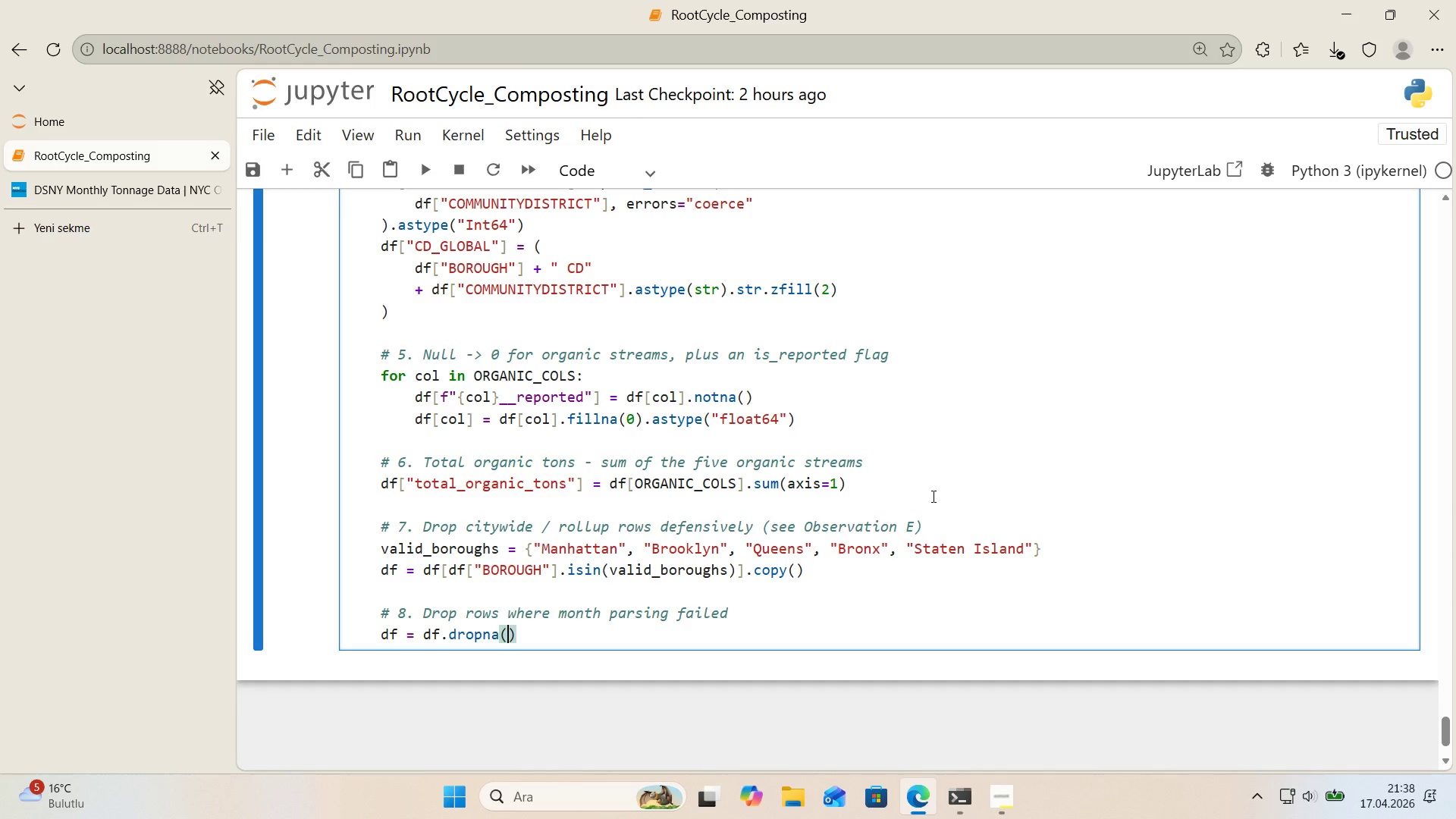 
 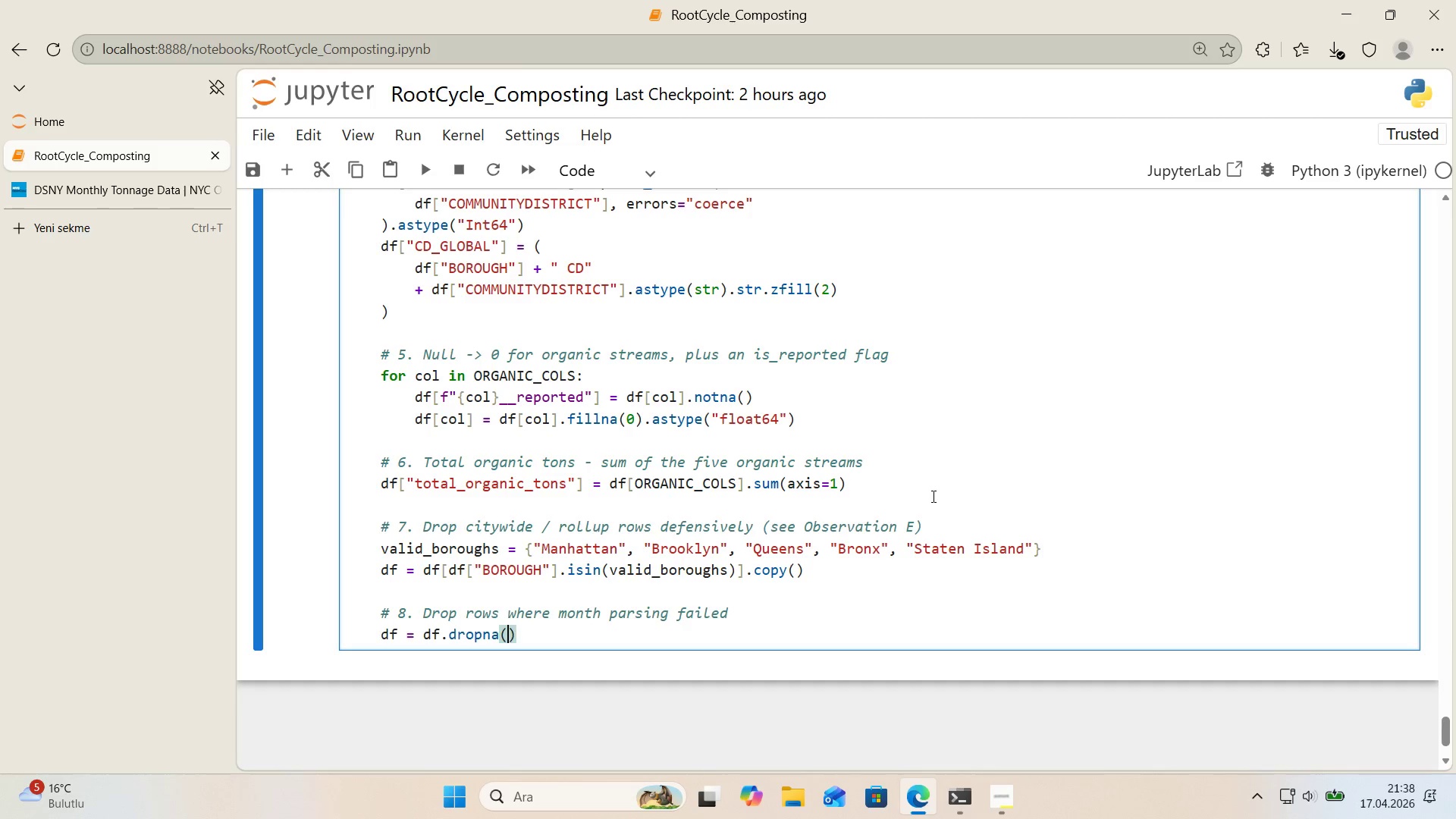 
key(ArrowLeft)
 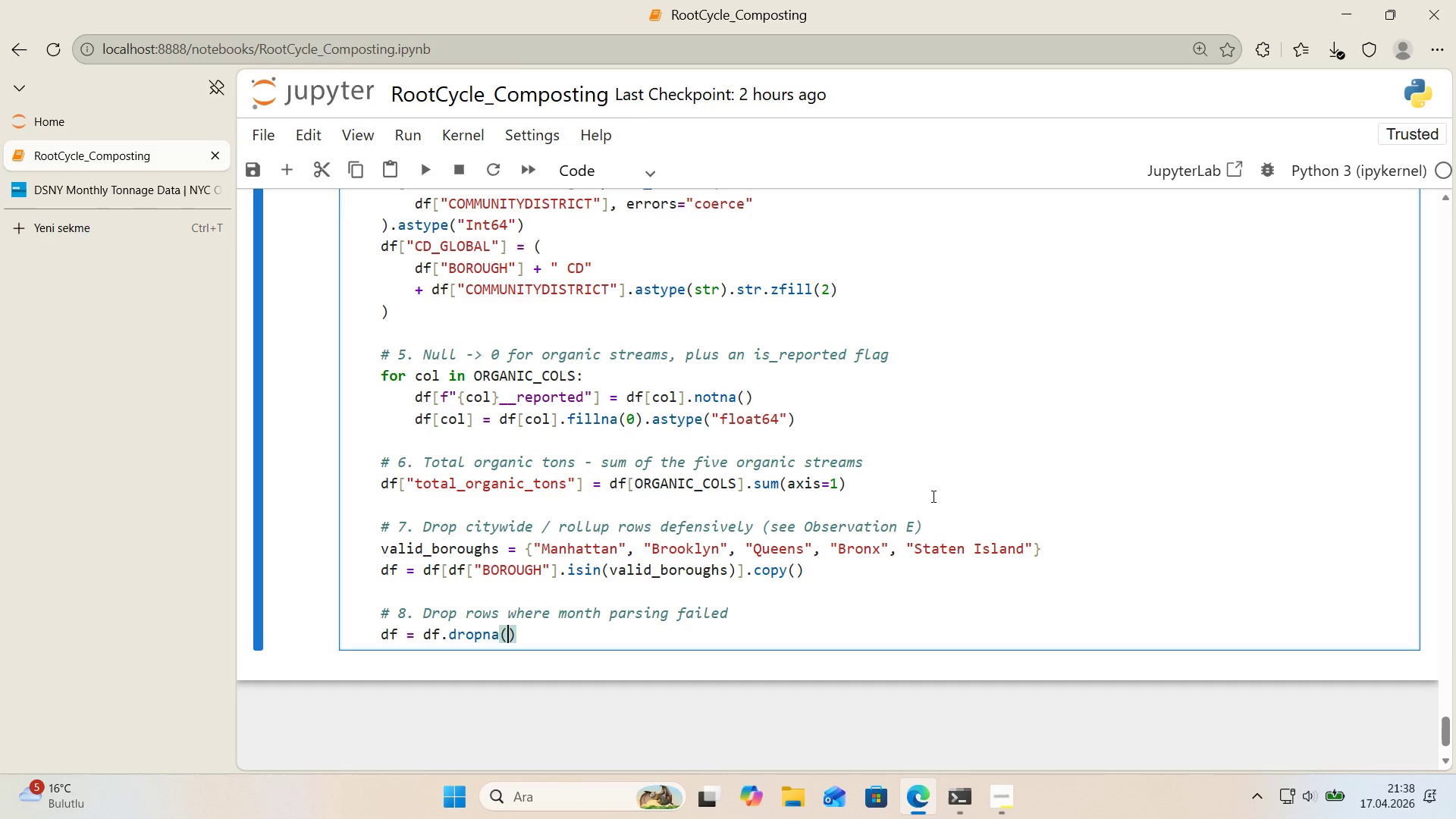 
type(subset))
 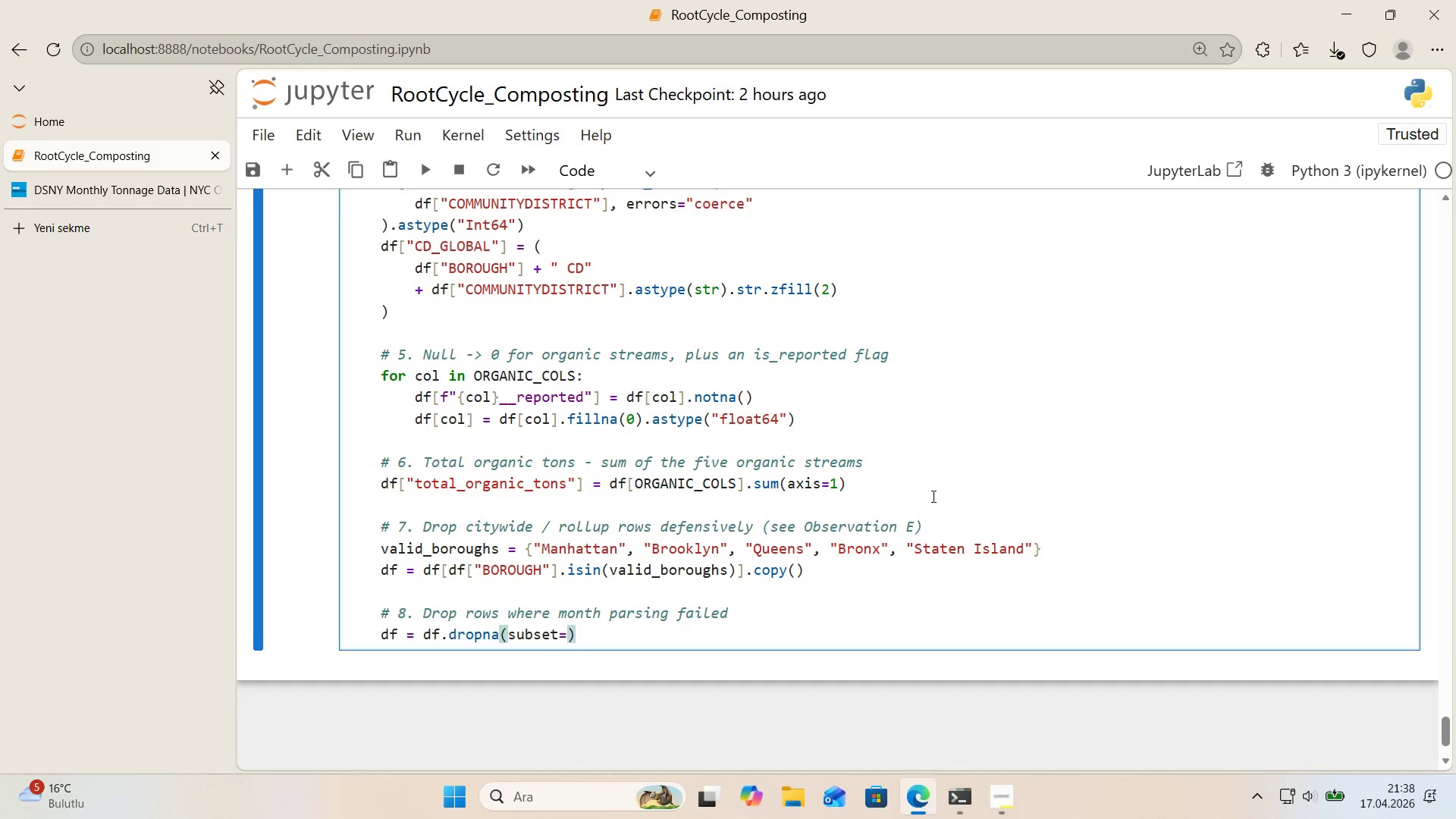 
wait(34.92)
 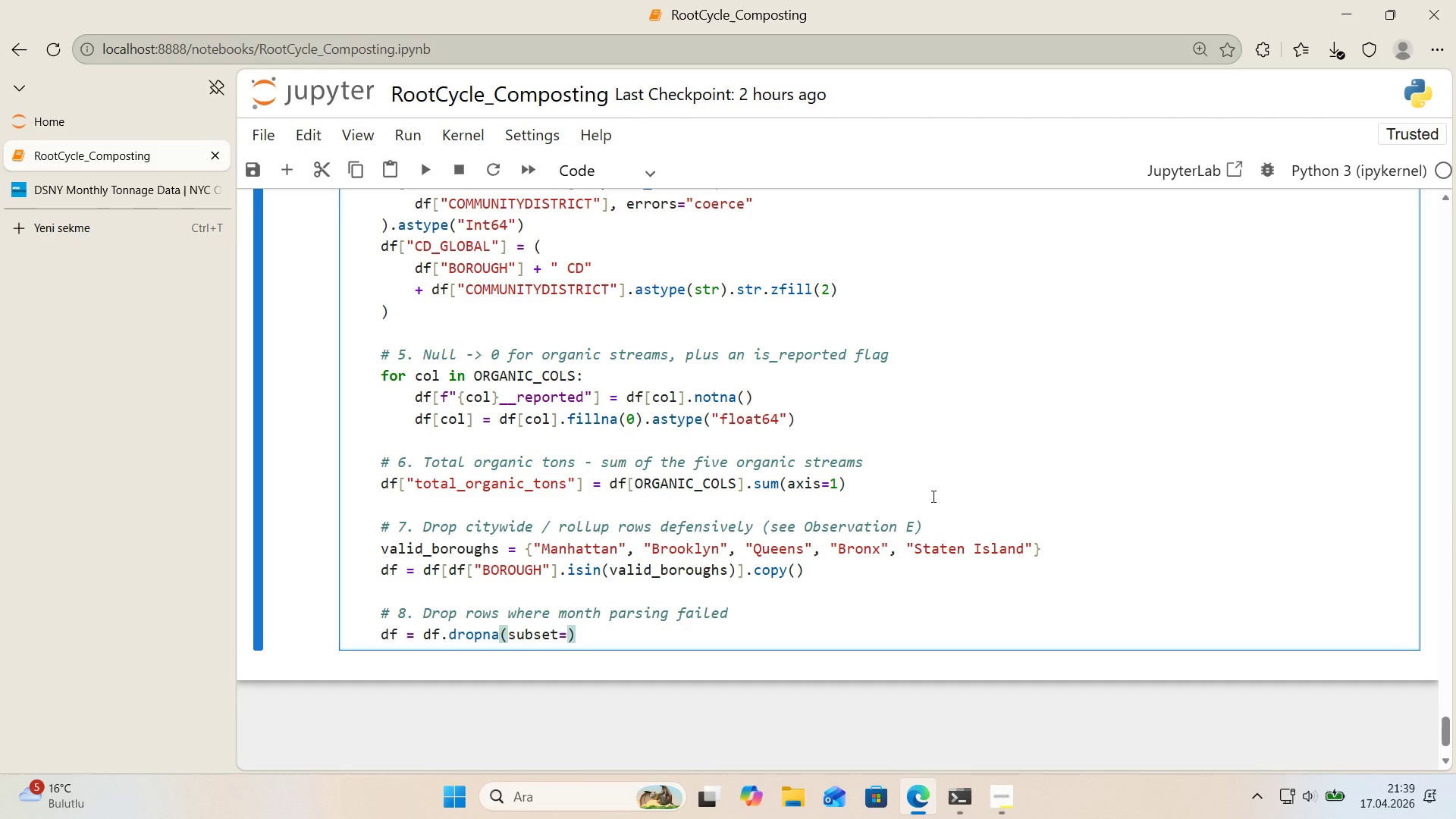 
key(Alt+Control+8)
 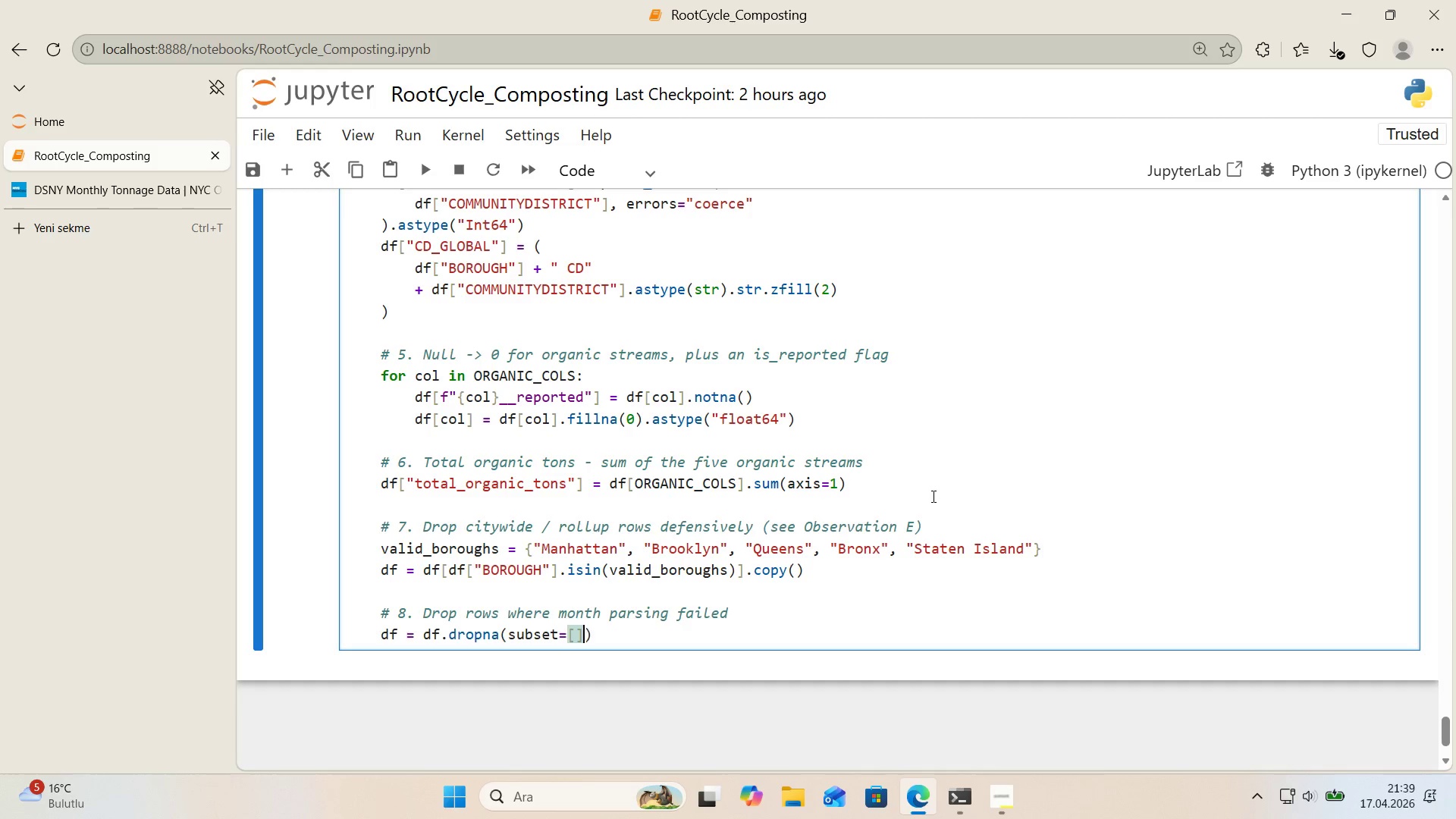 
key(Alt+Control+9)
 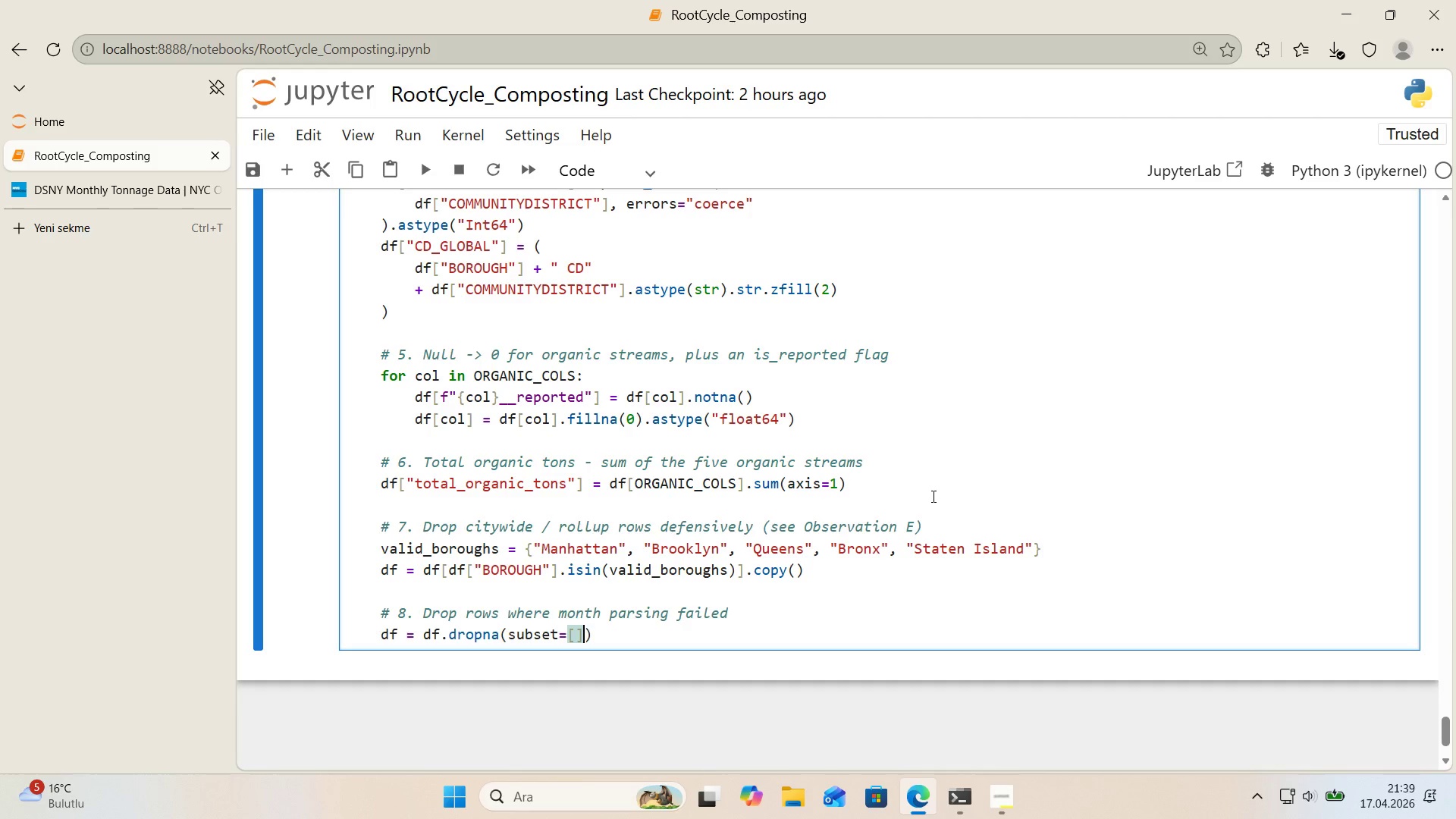 
key(ArrowLeft)
 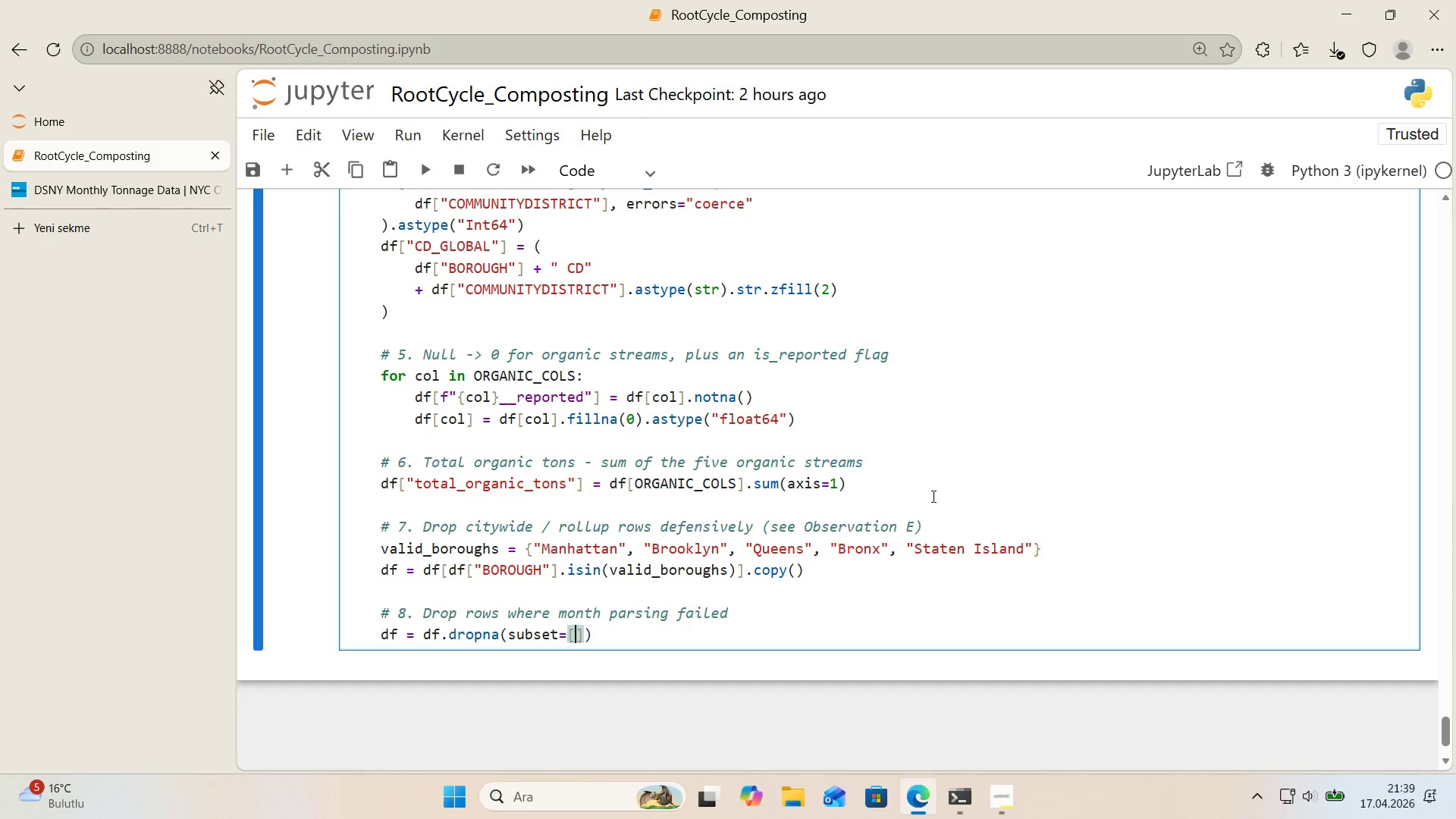 
key(Backquote)
 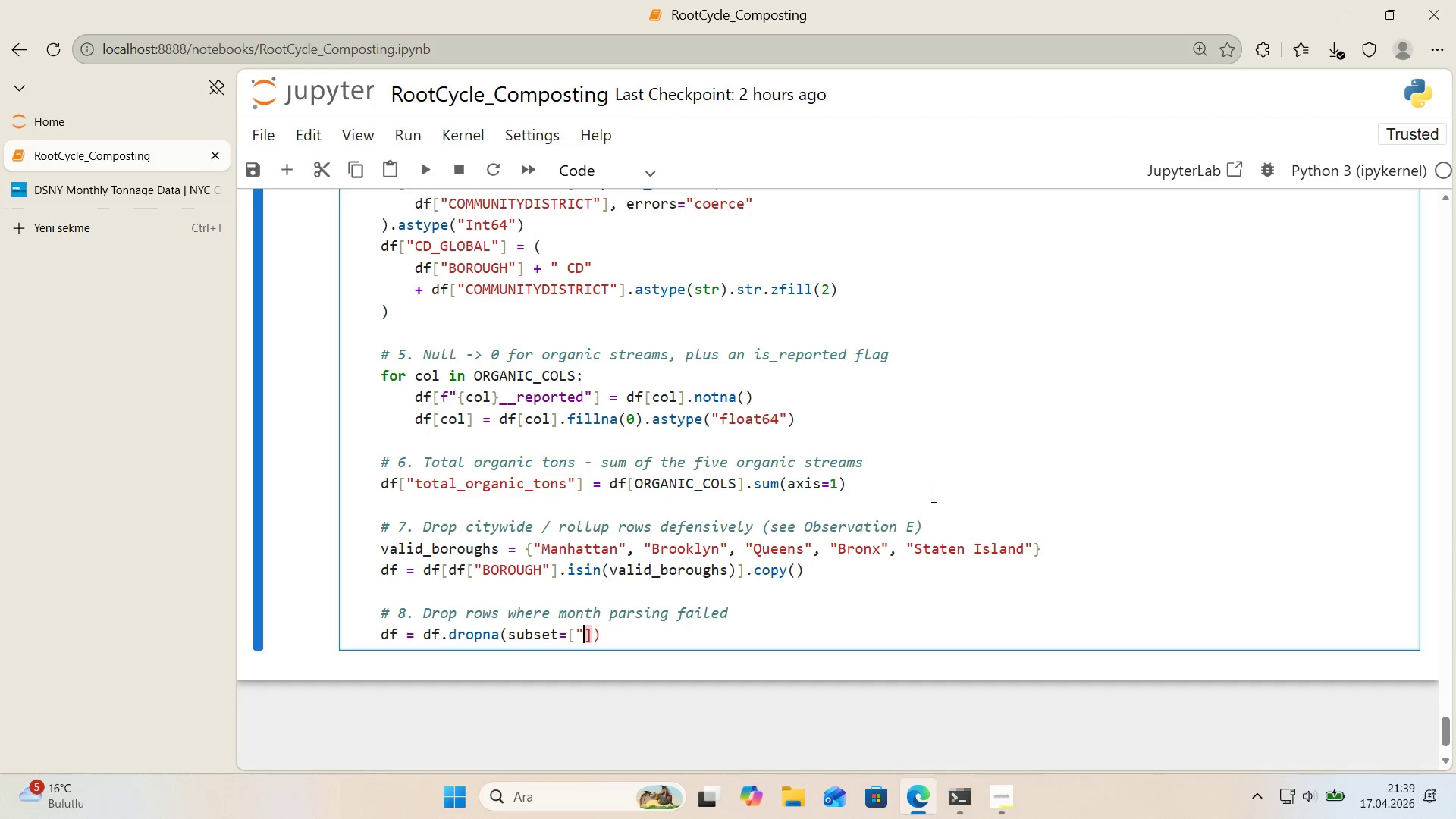 
key(Backquote)
 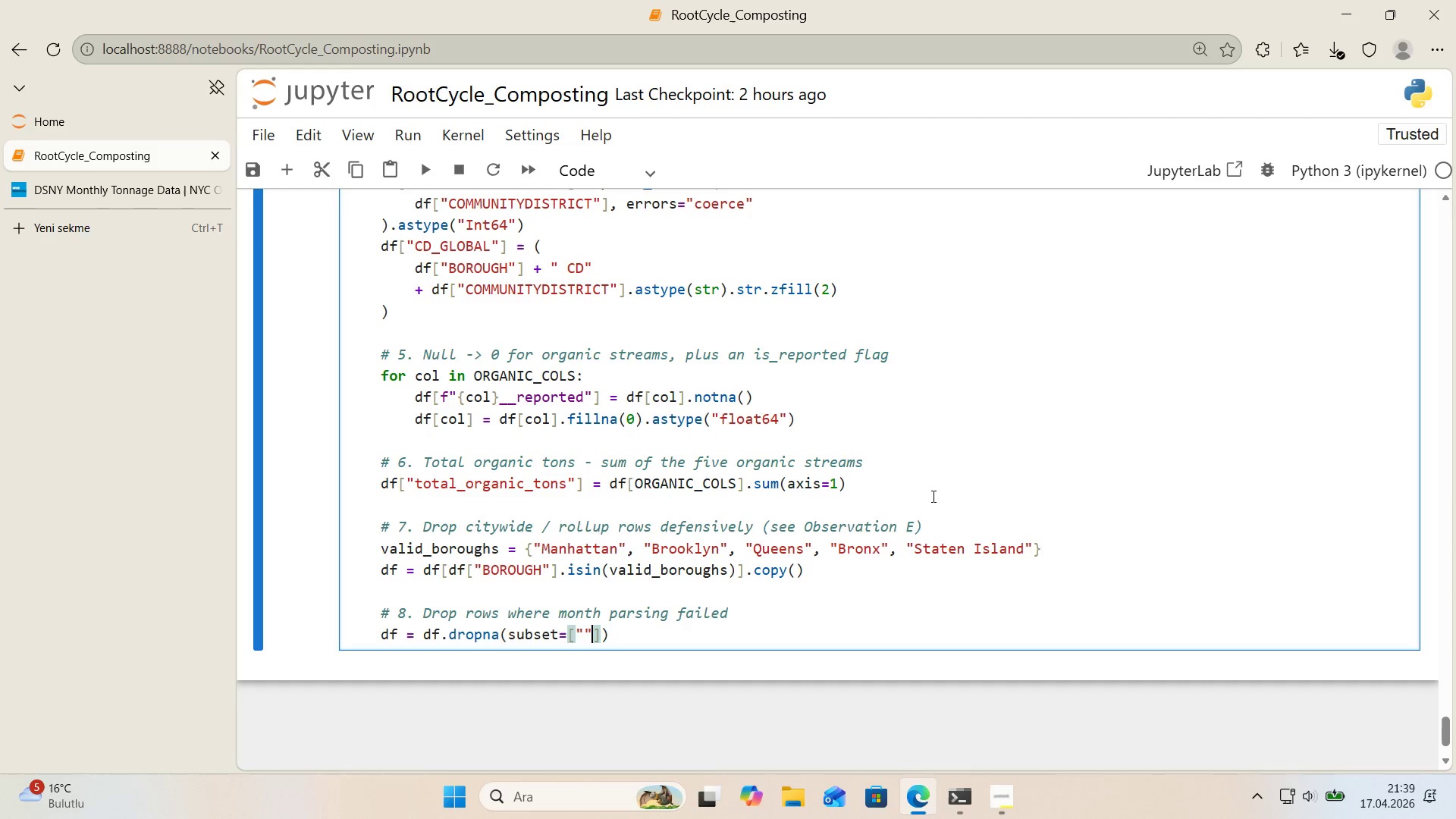 
key(ArrowLeft)
 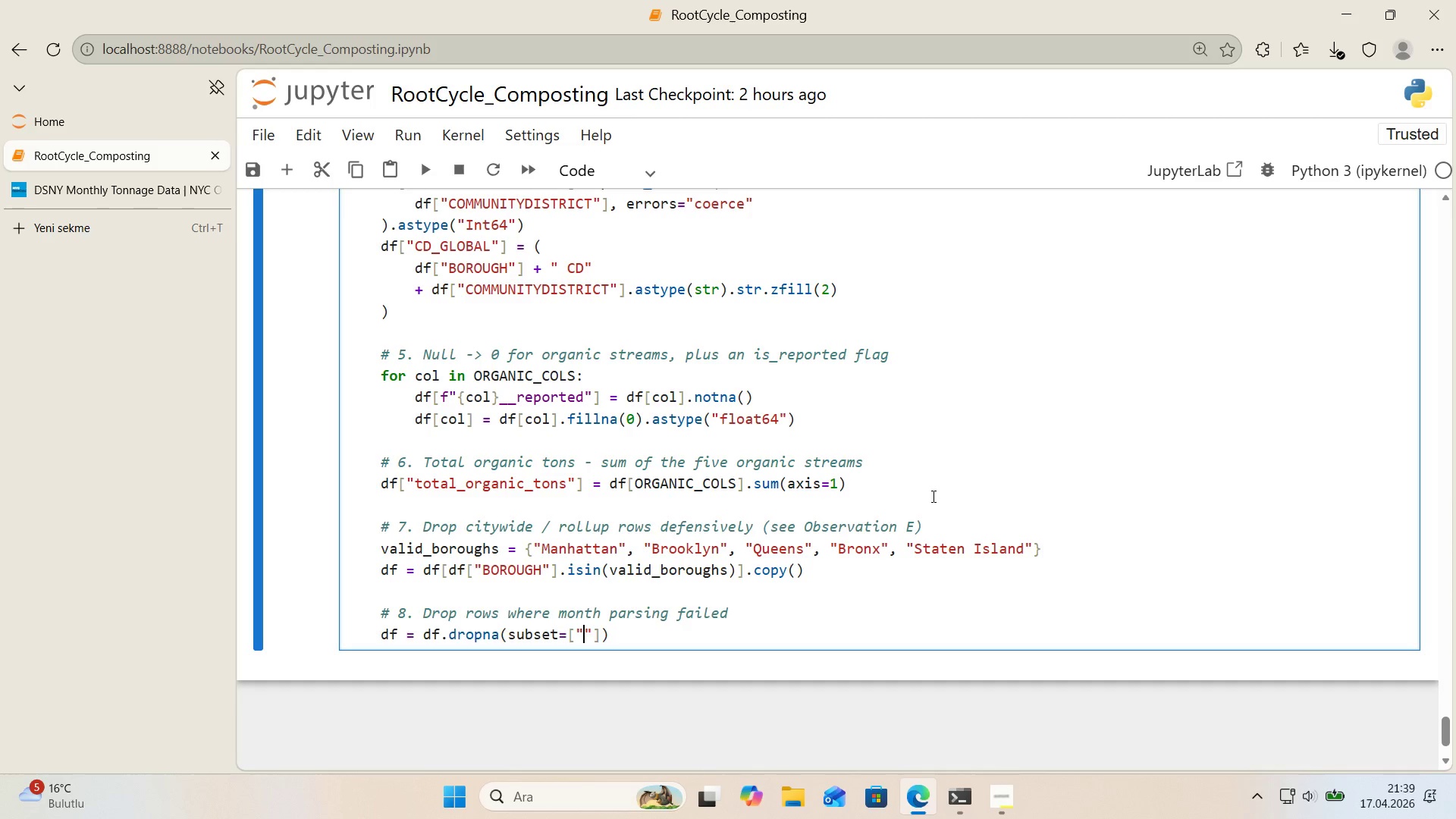 
type(month_date)
 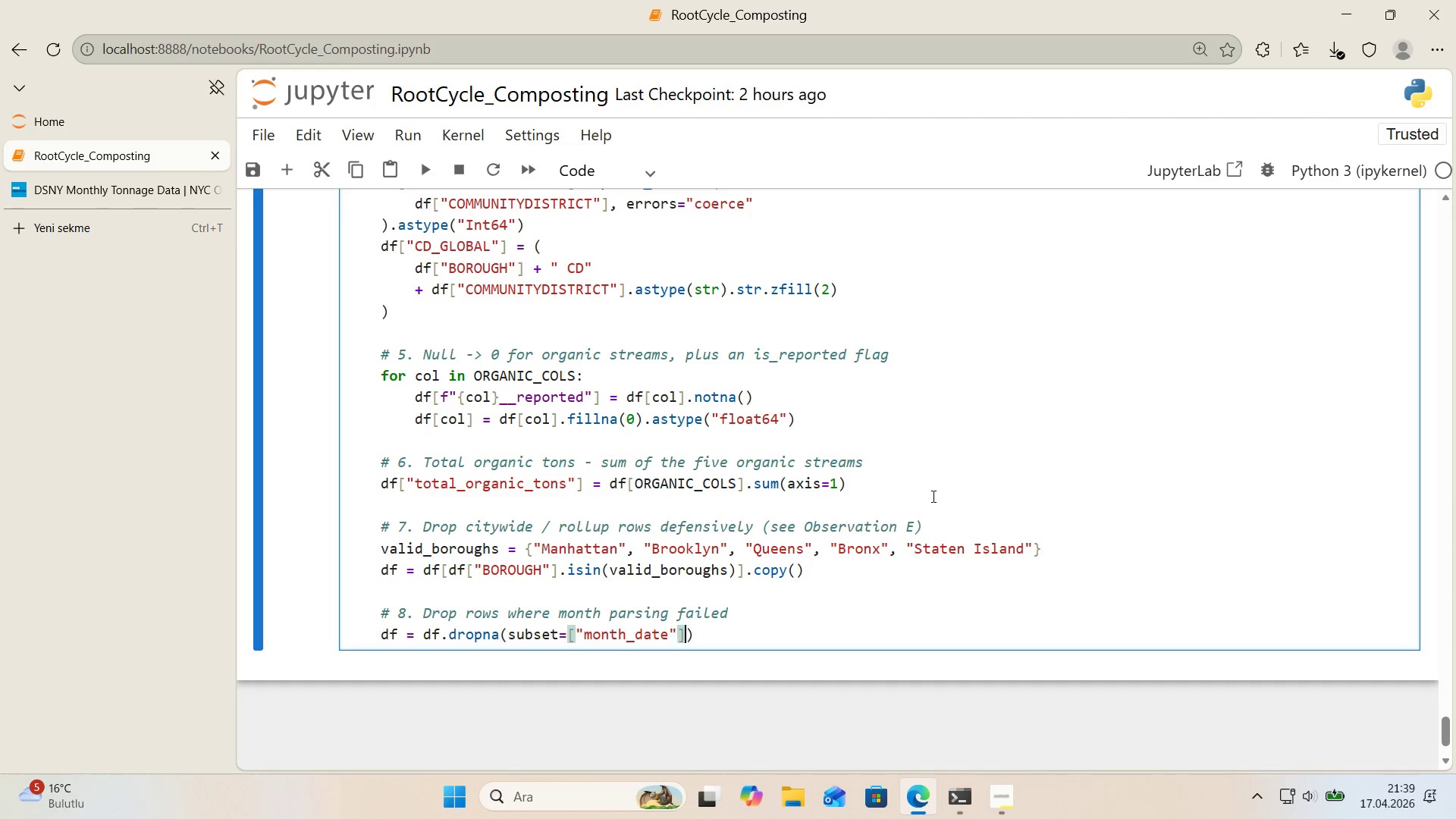 
 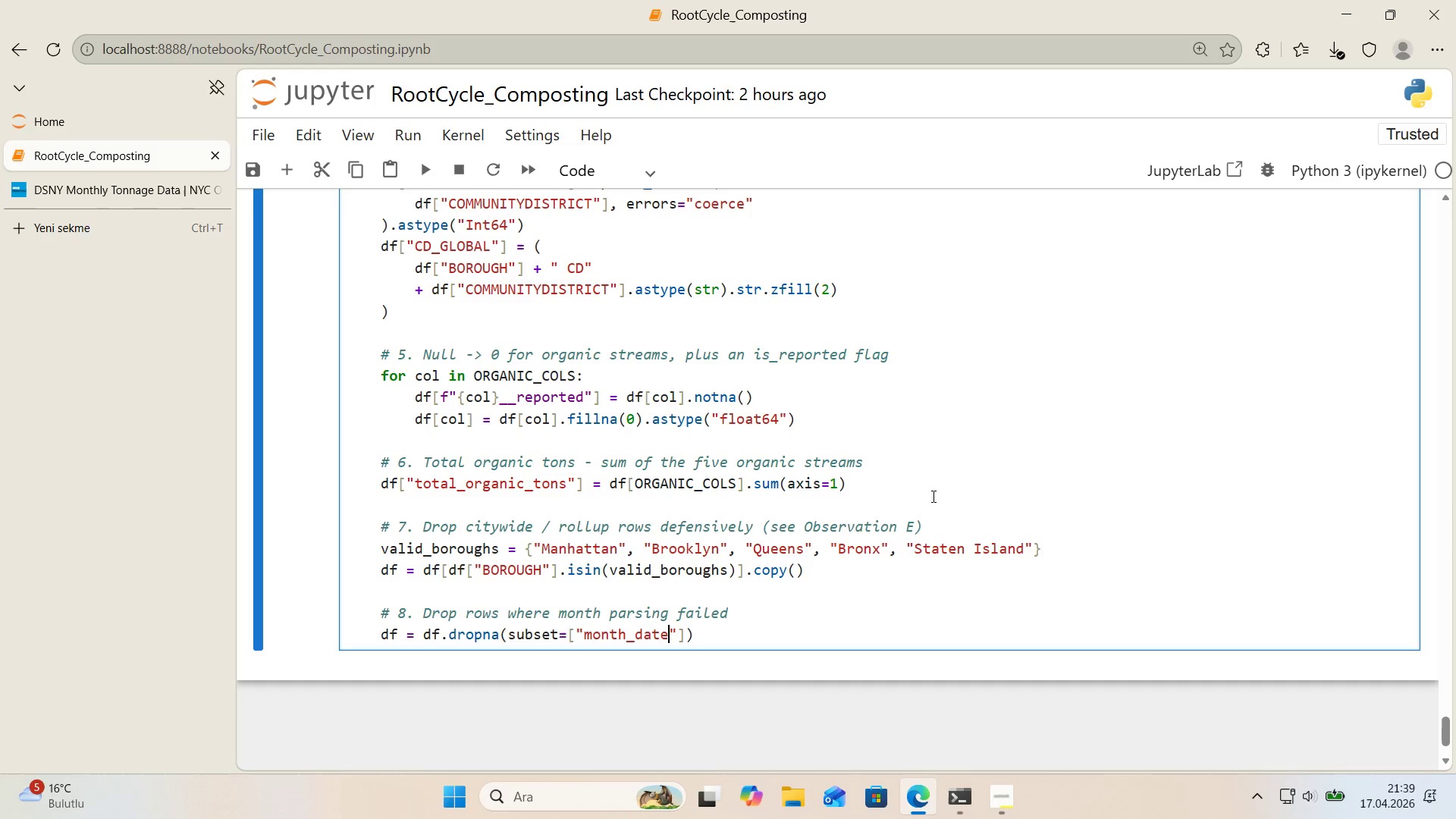 
key(ArrowRight)
 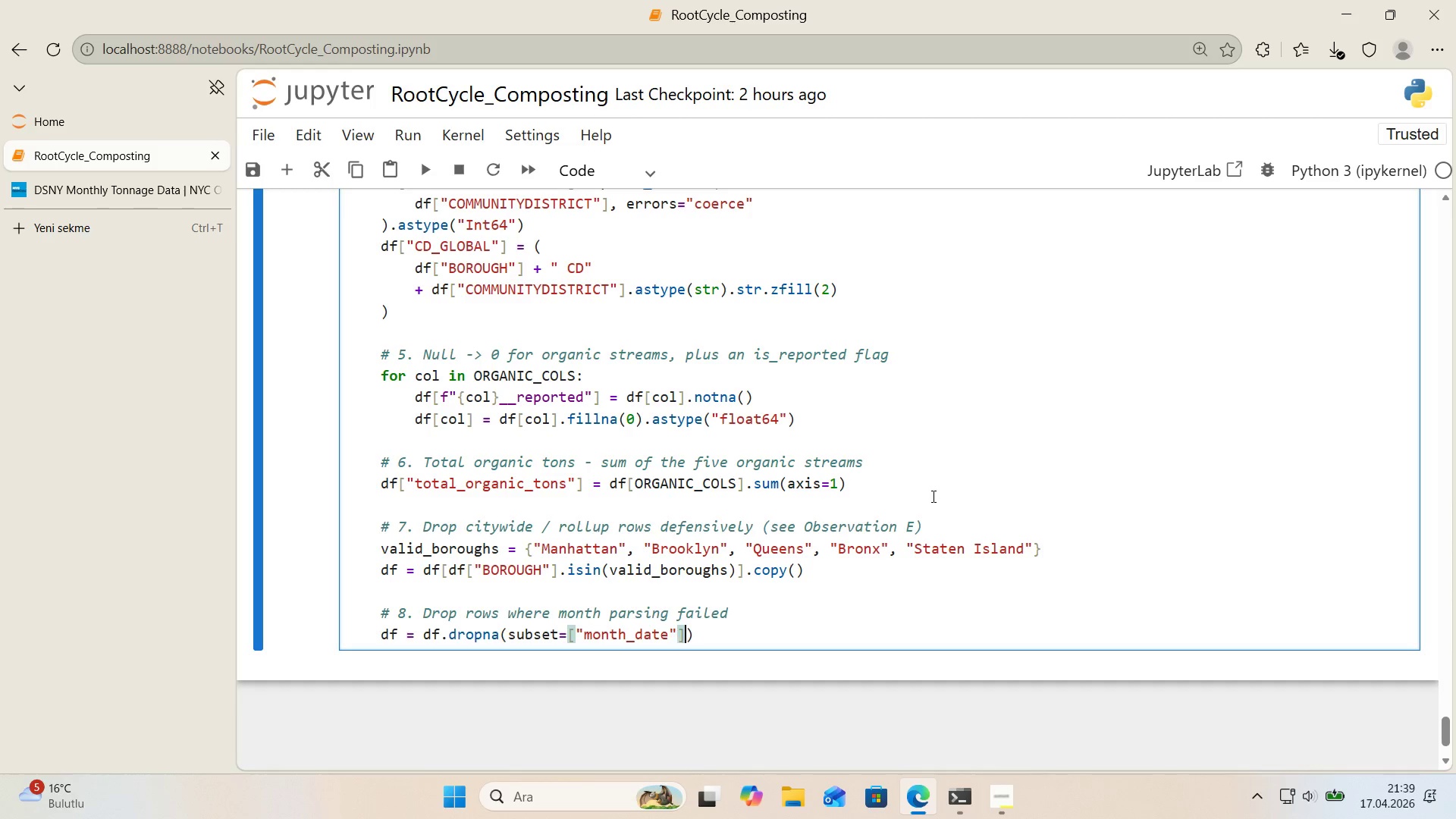 
key(ArrowRight)
 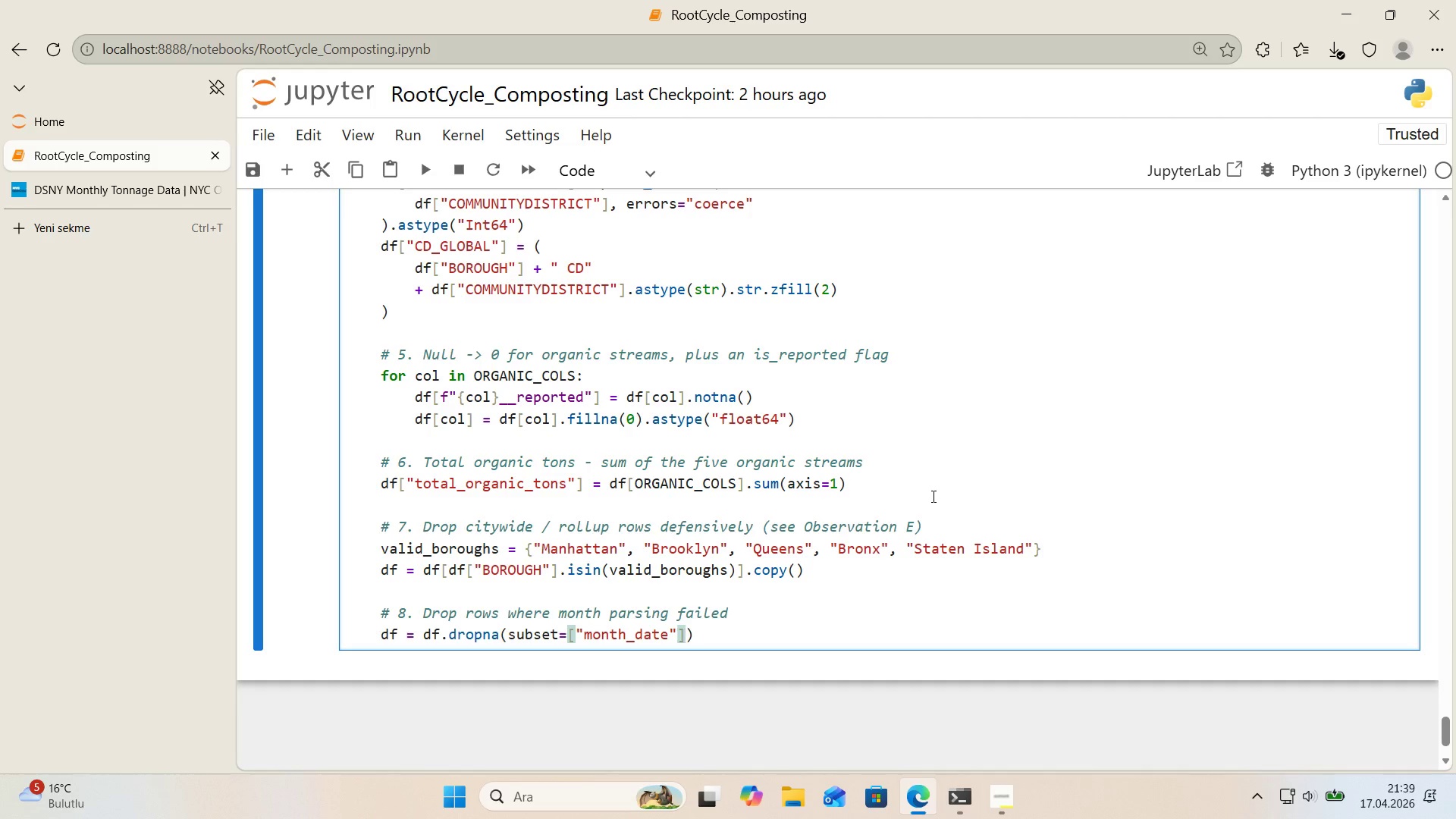 
key(ArrowRight)
 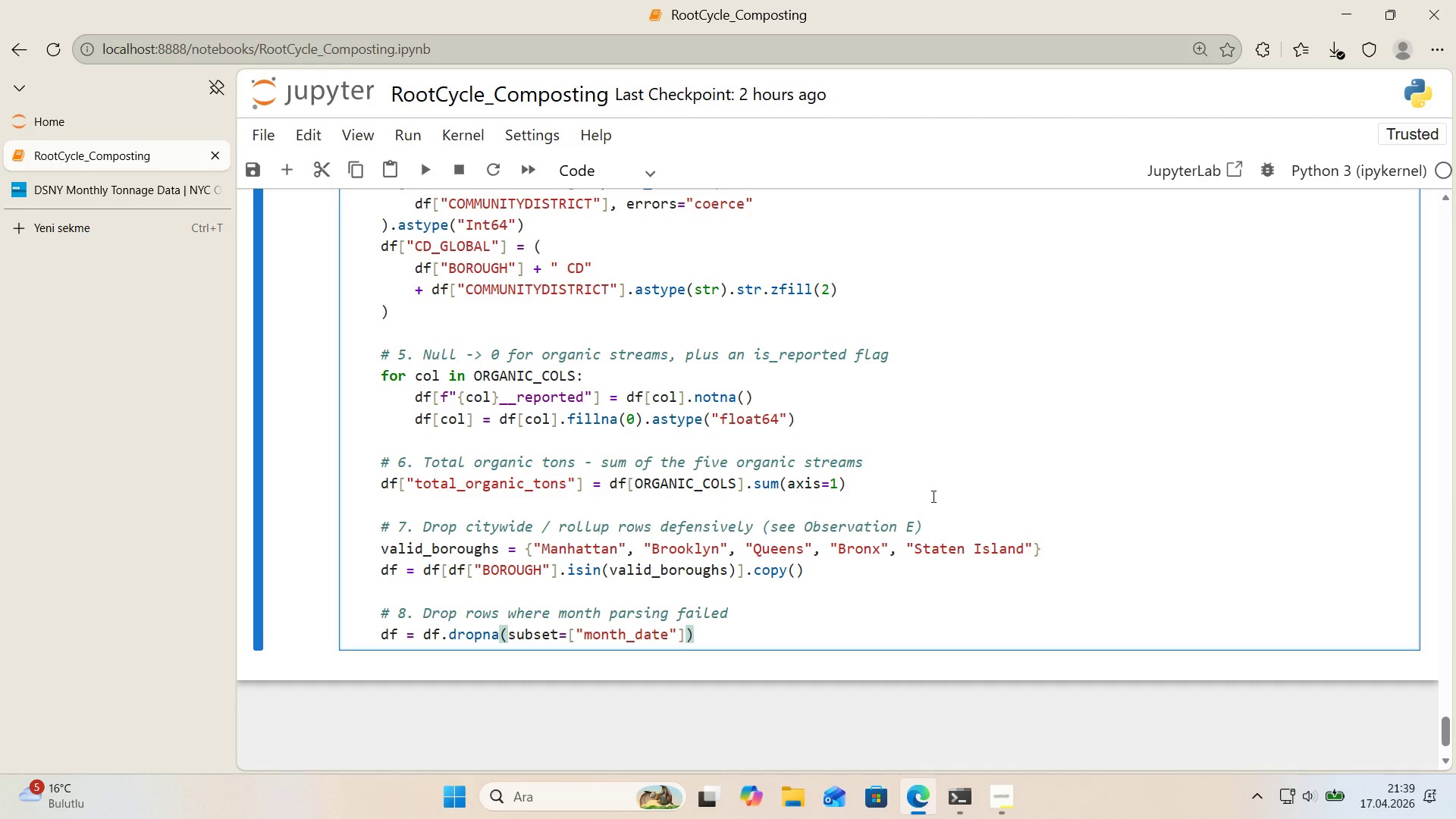 
type(.reset_'ndex*()
 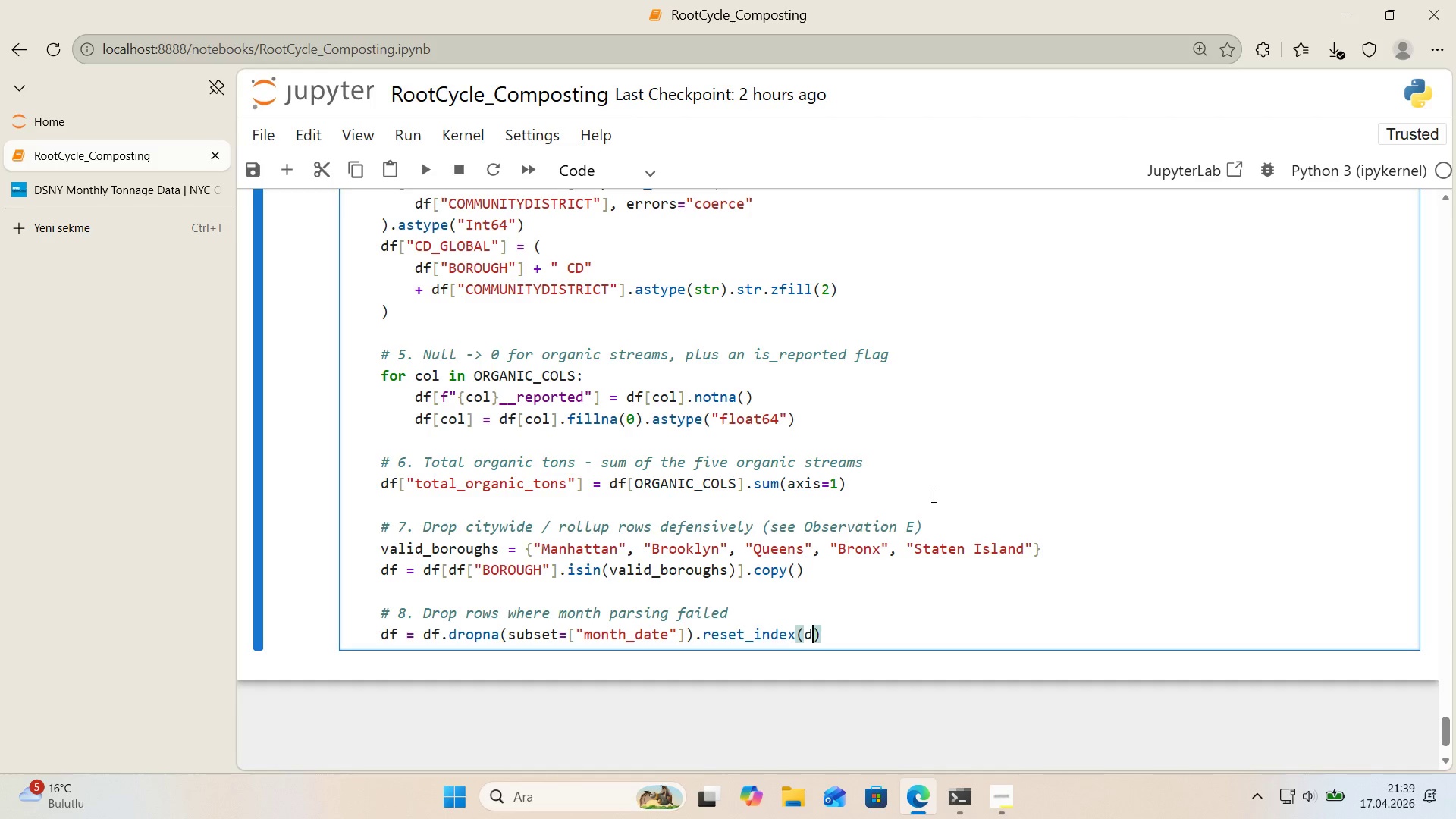 
 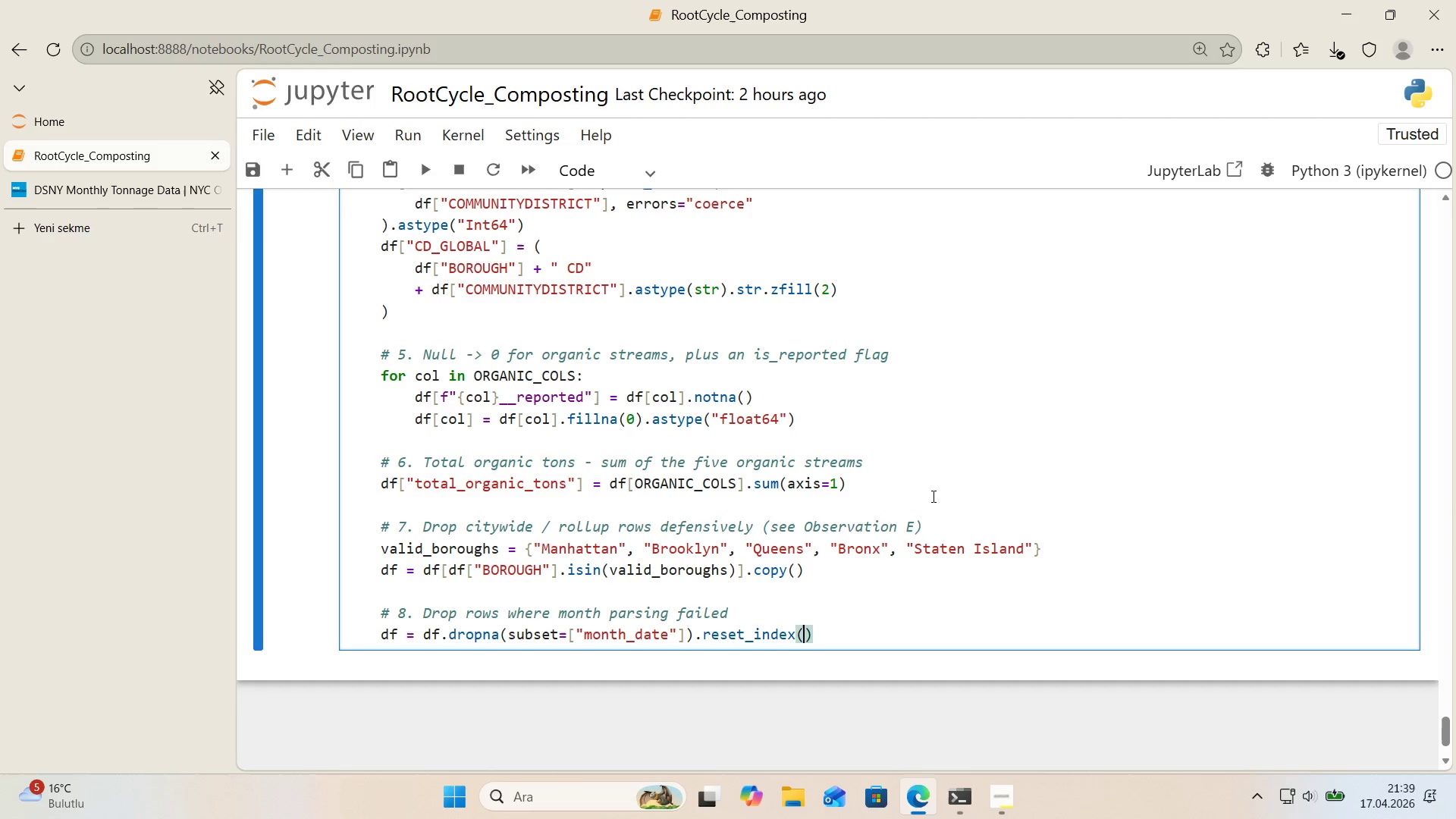 
key(ArrowLeft)
 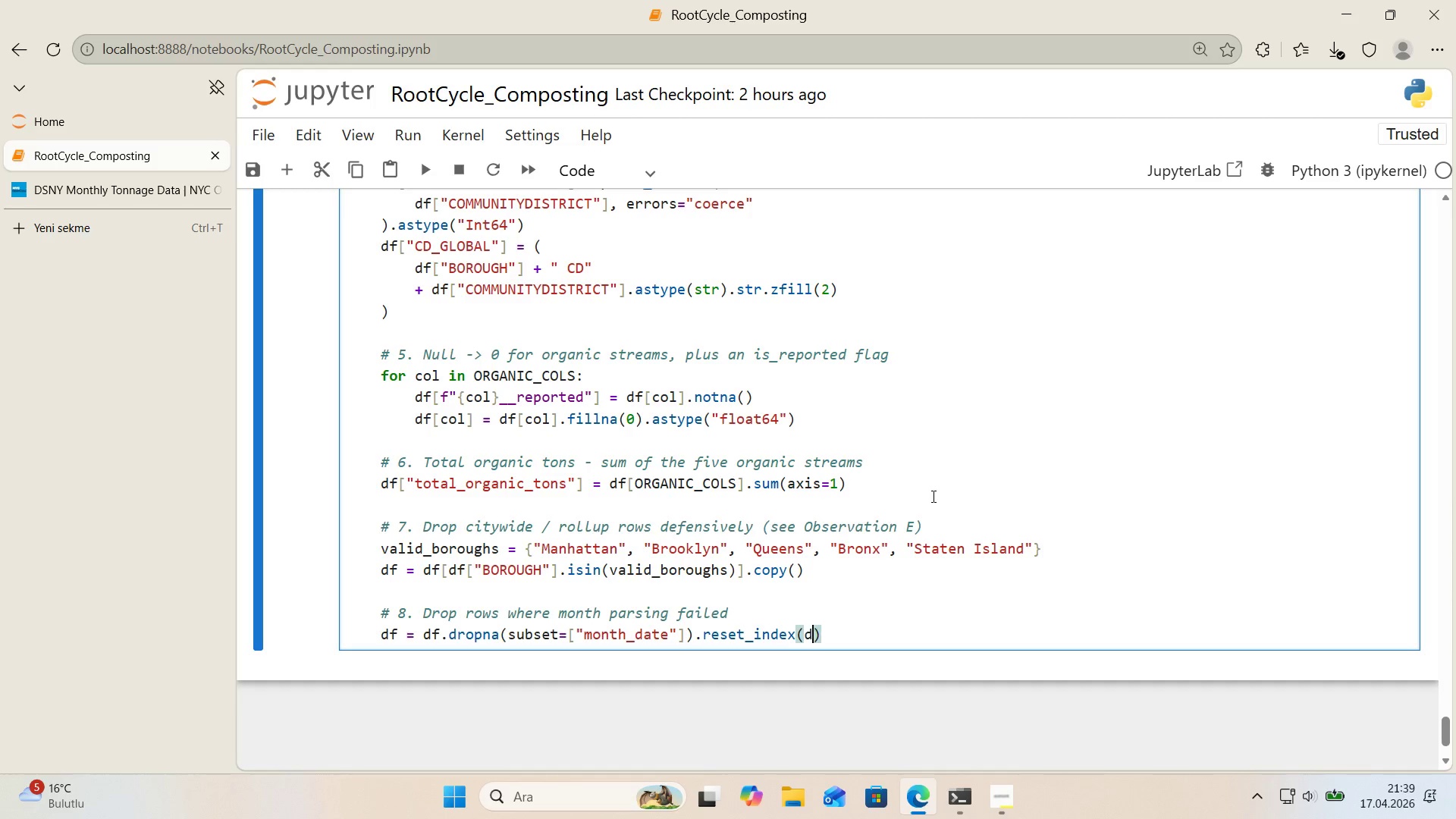 
type(drop)True)
 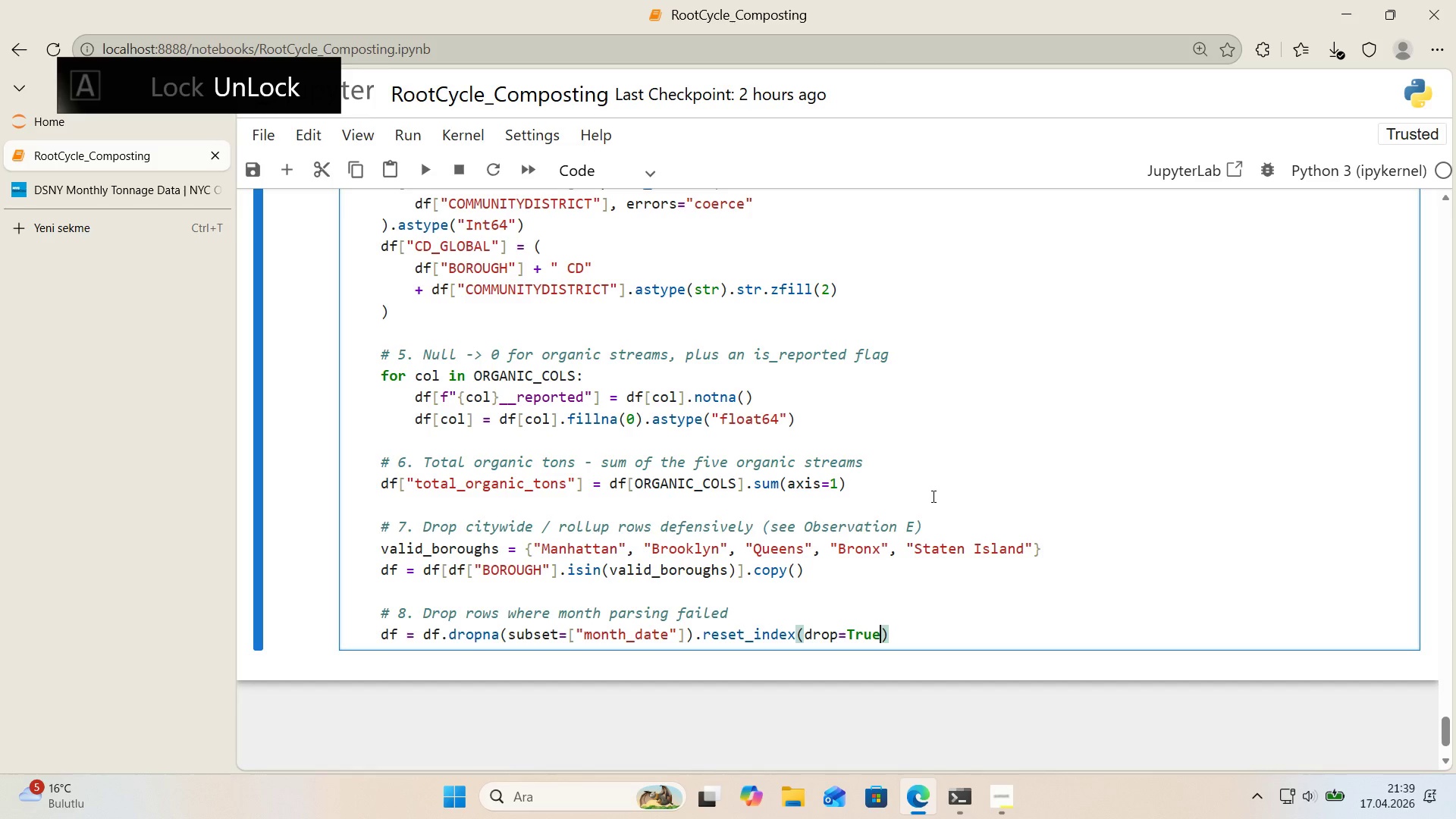 
key(ArrowRight)
 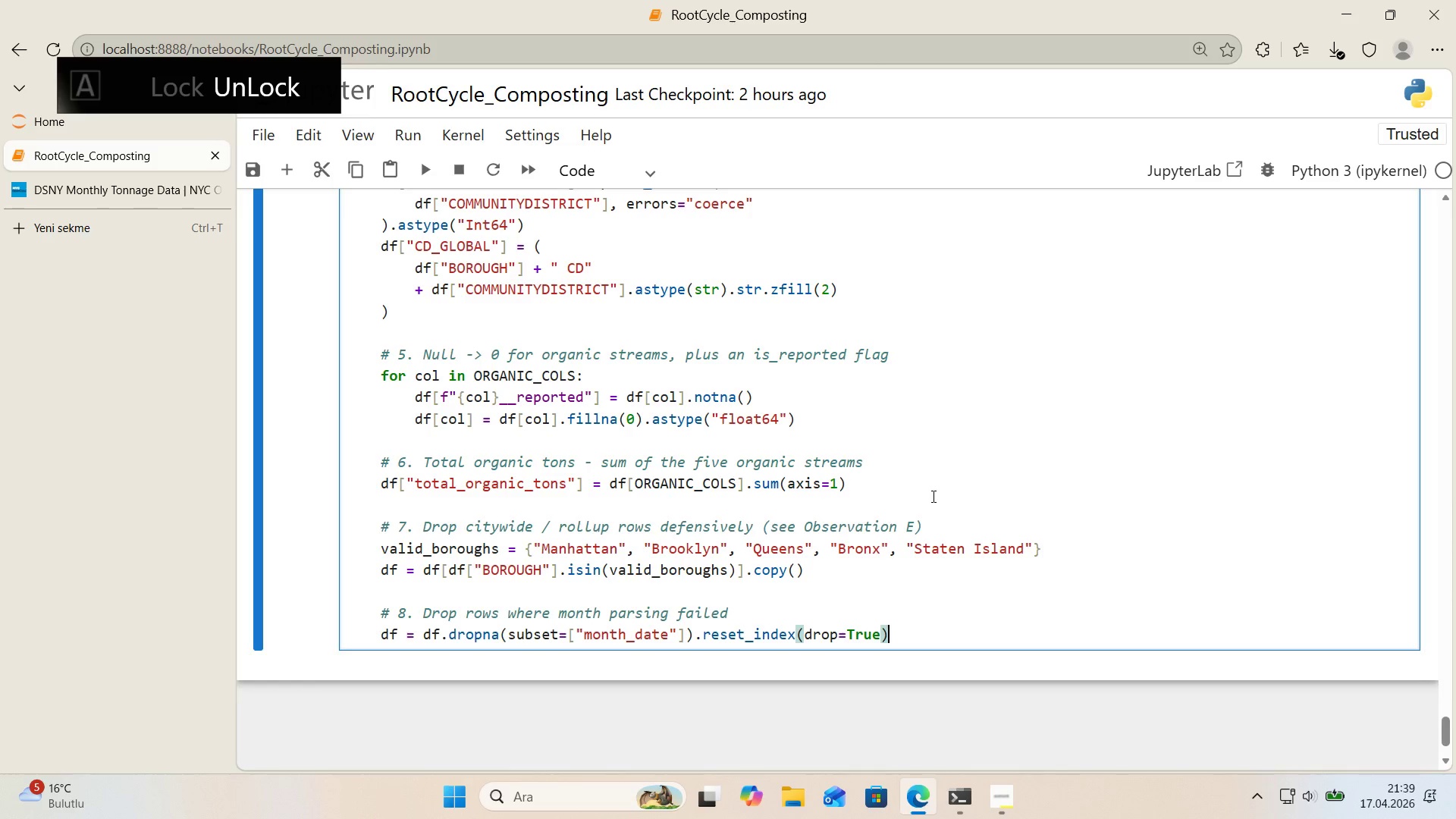 
key(Enter)
 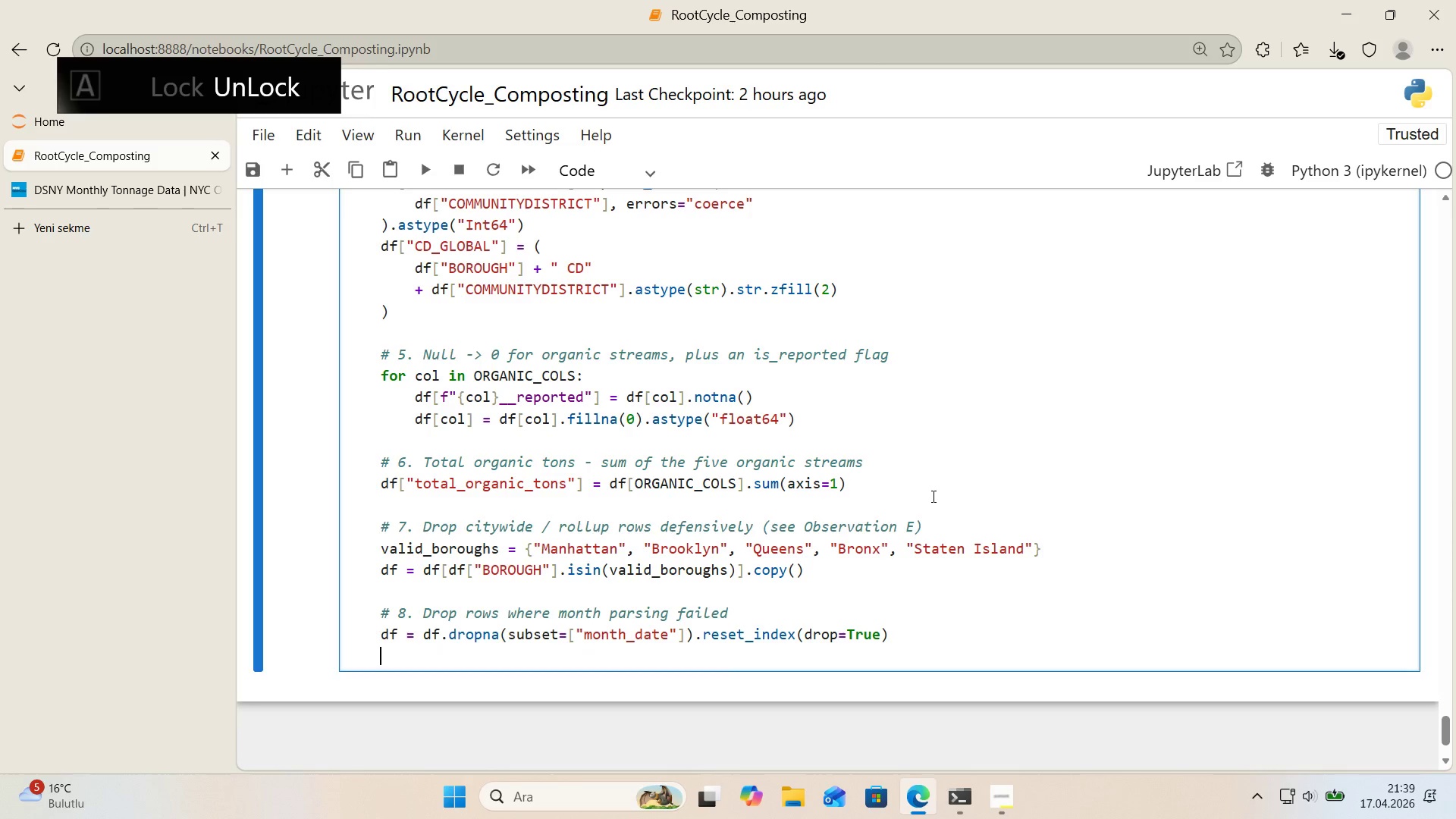 
key(Enter)
 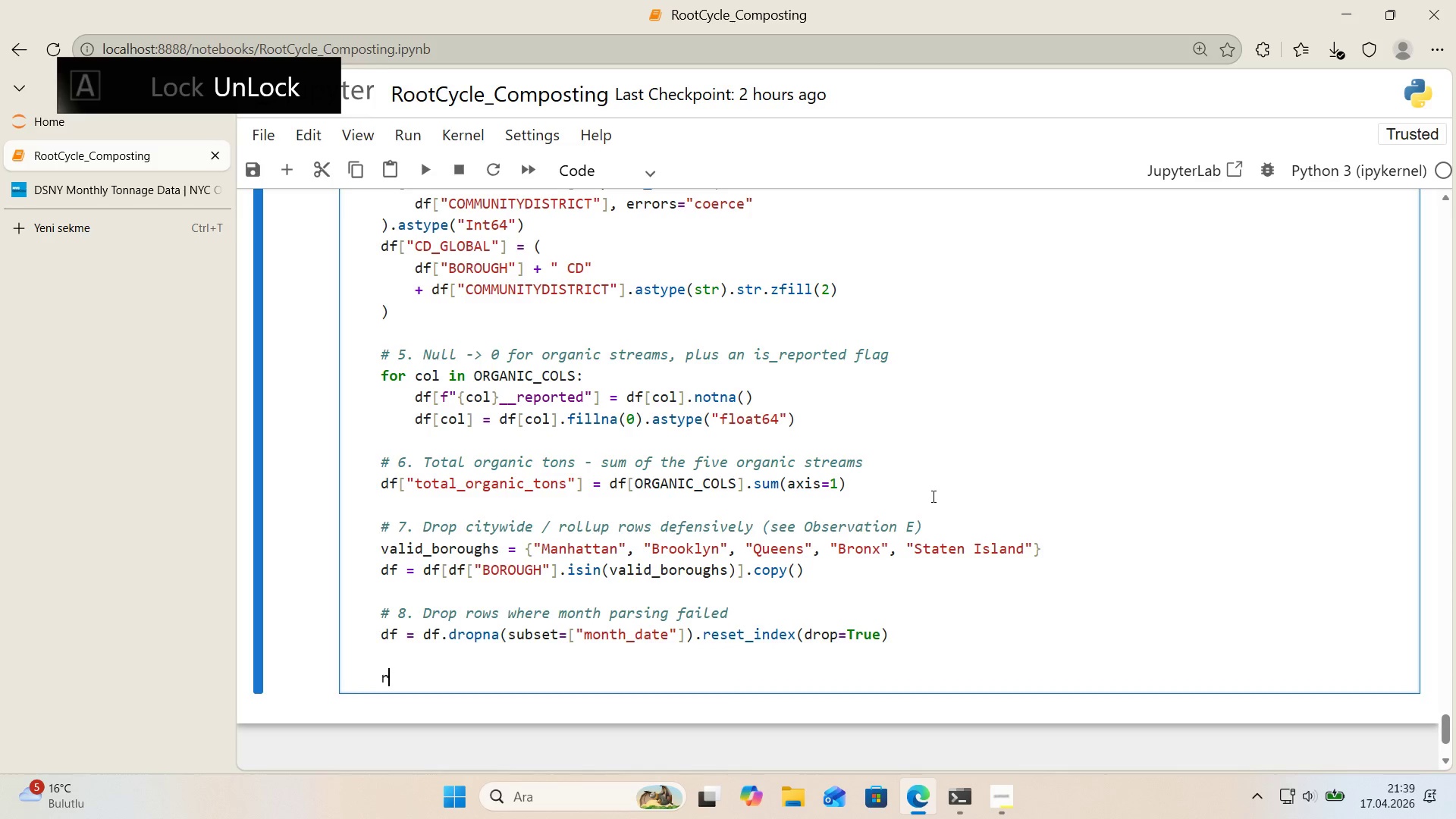 
type(return df)
 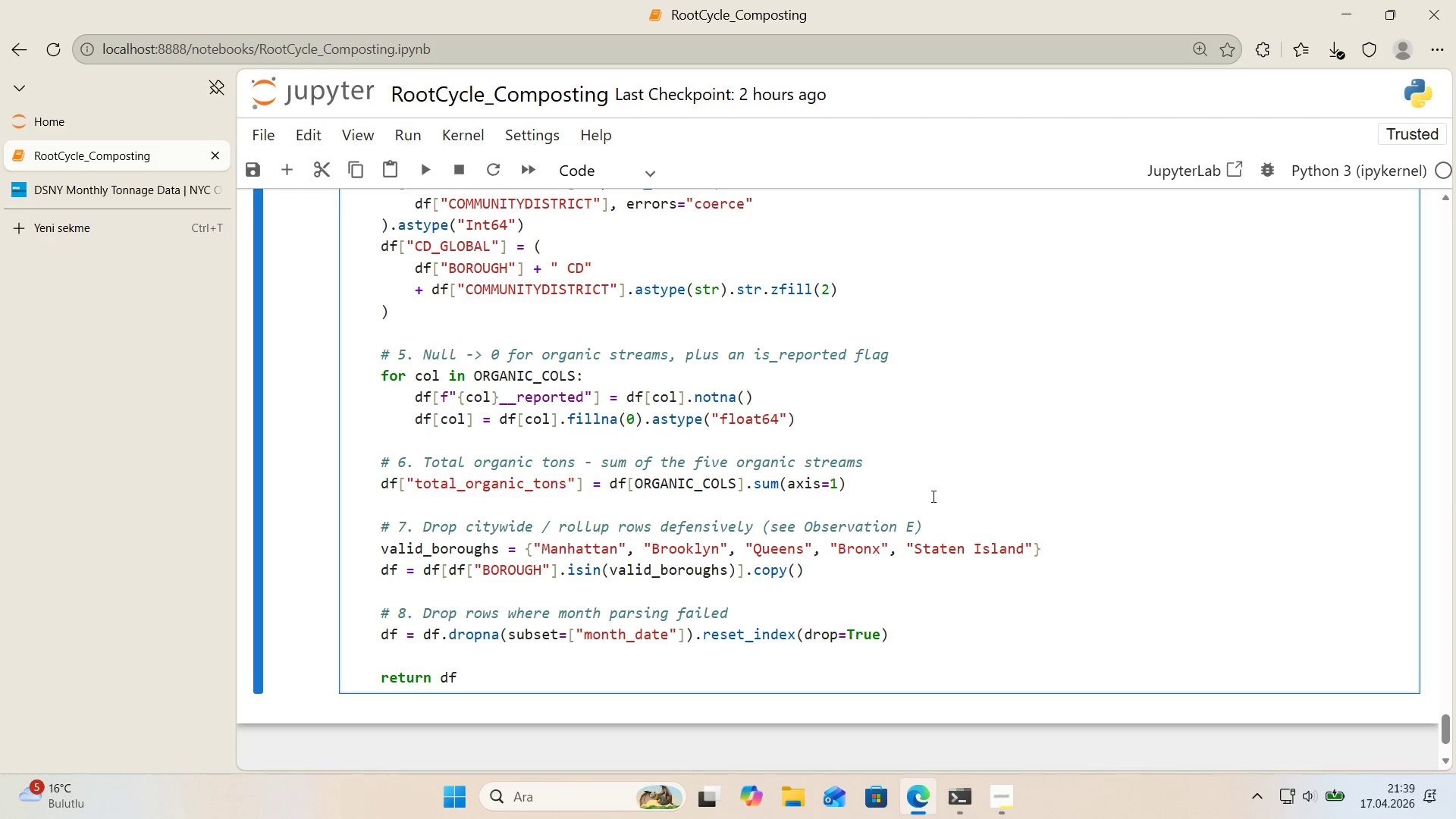 
wait(10.44)
 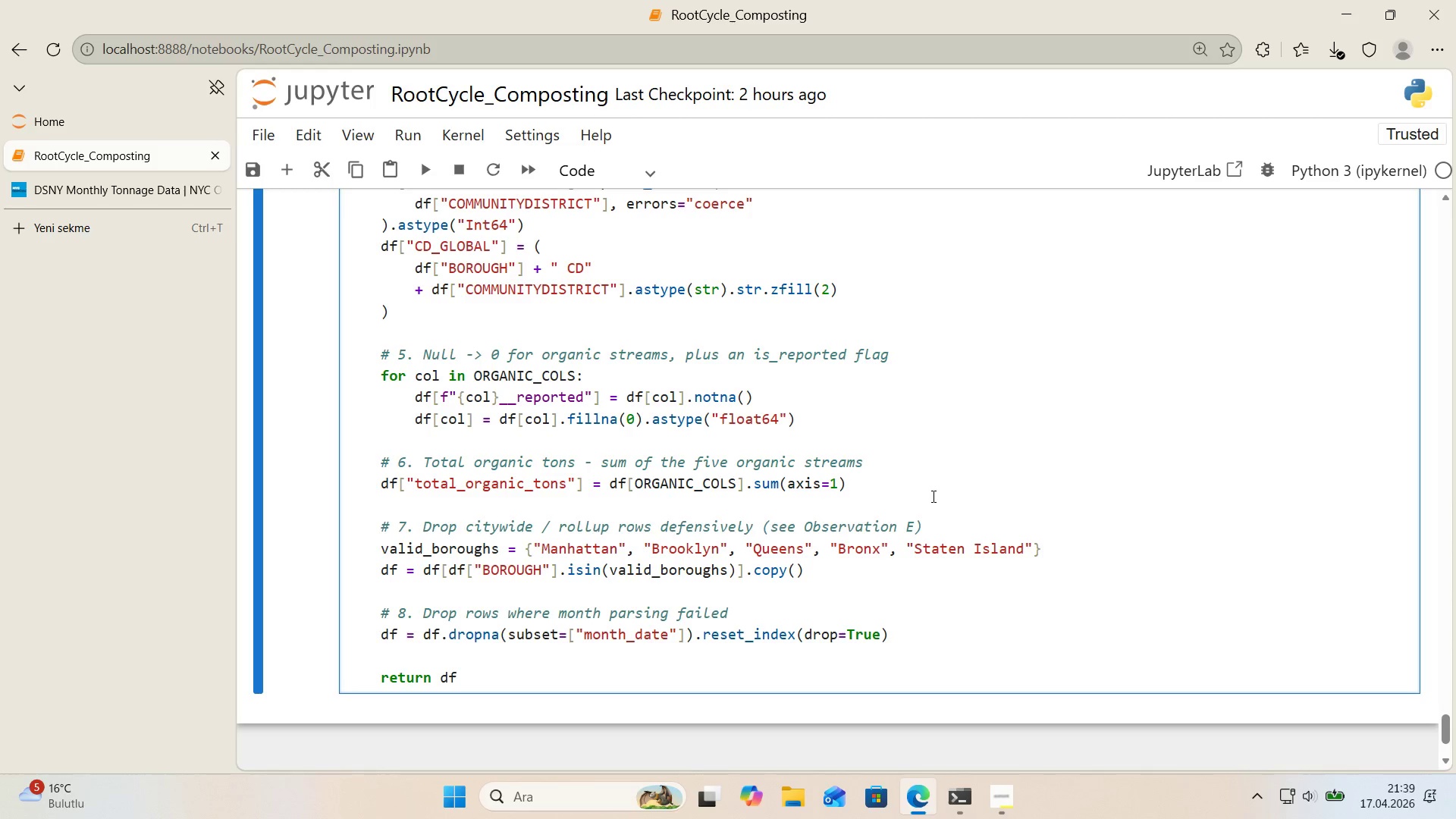 
scroll: coordinate [918, 504], scroll_direction: down, amount: 1.0
 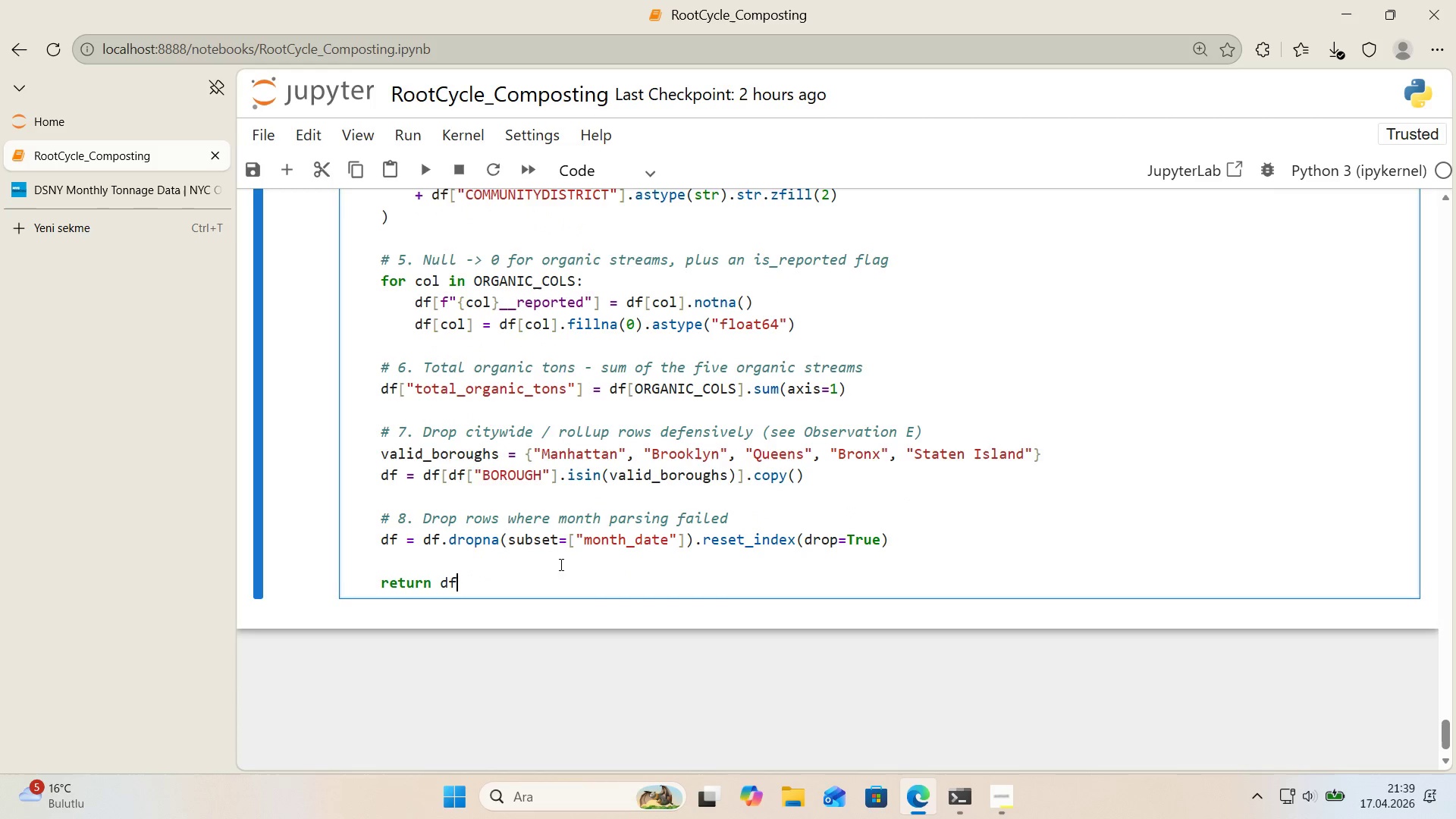 
left_click([515, 582])
 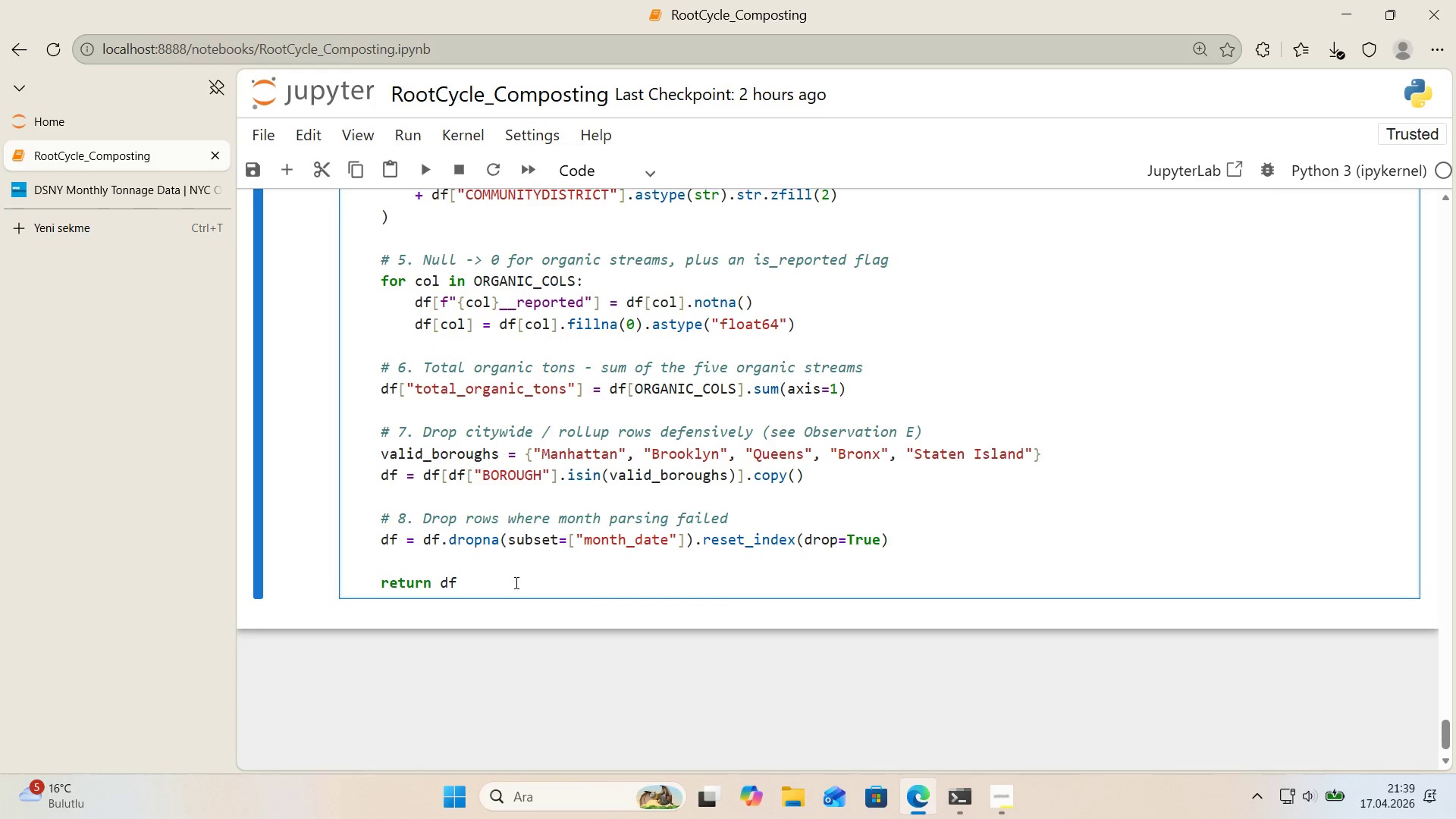 
key(Enter)
 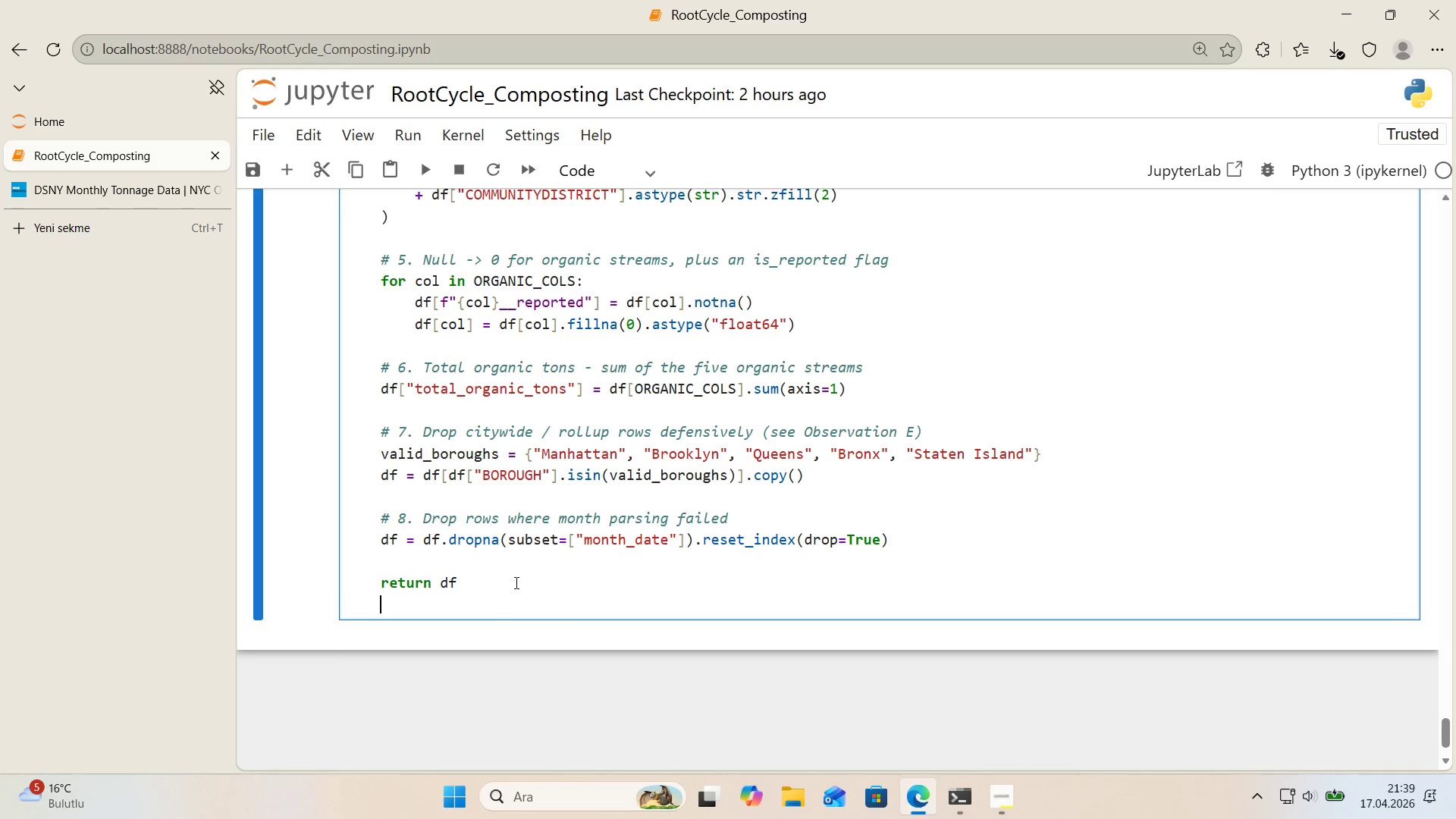 
key(Backspace)
 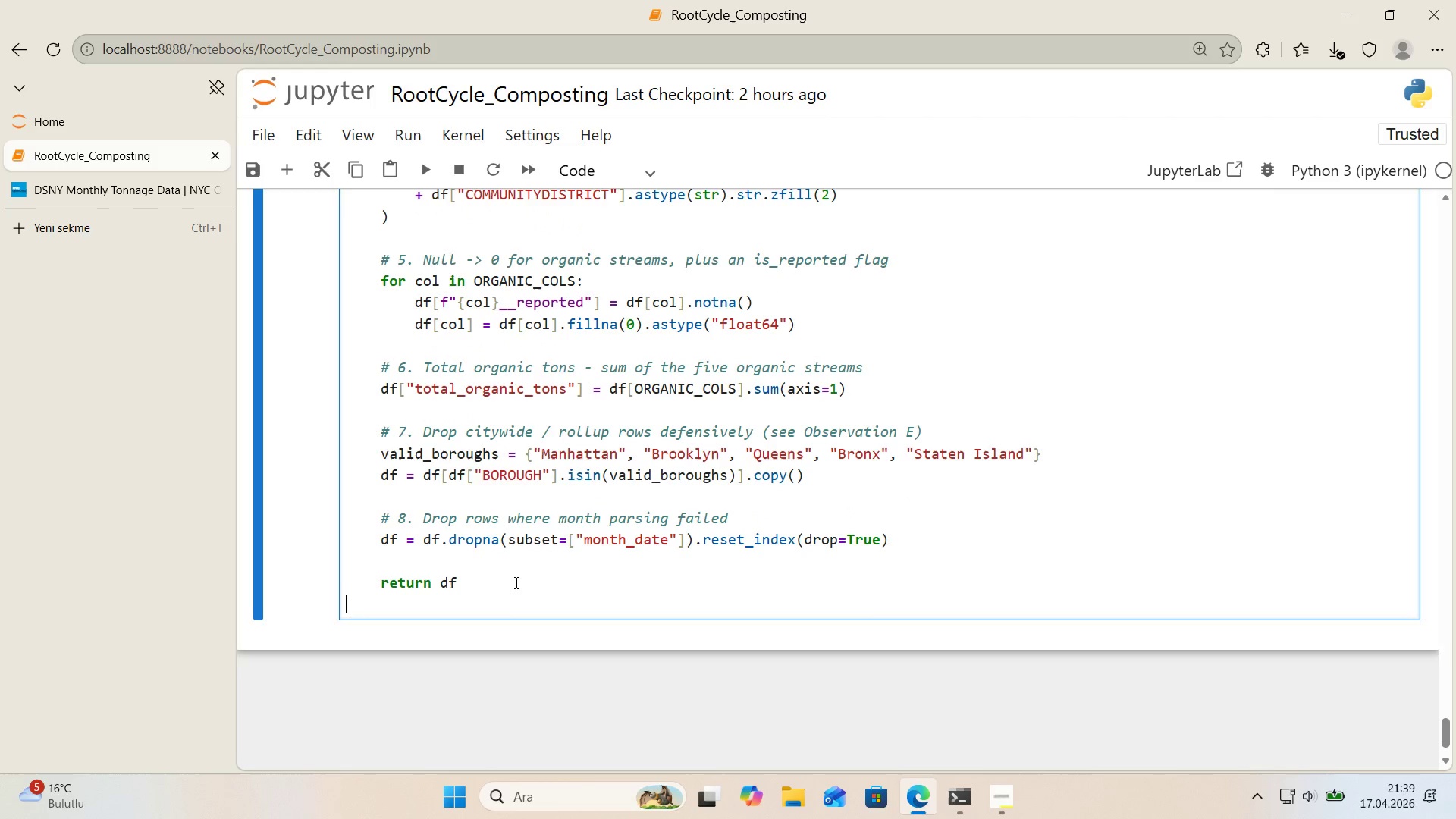 
key(Enter)
 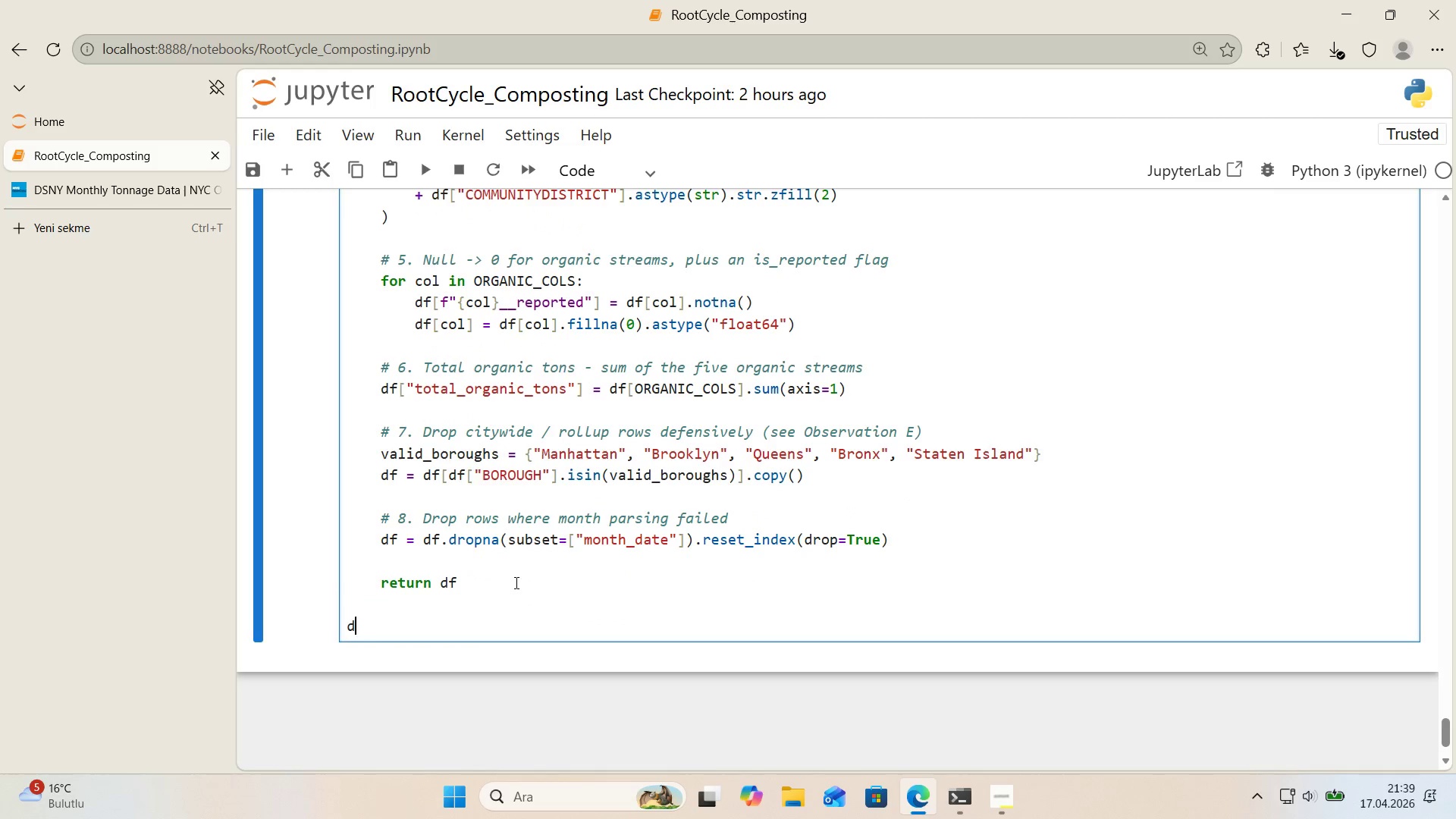 
type(df_clean ) clean_dsny*()
 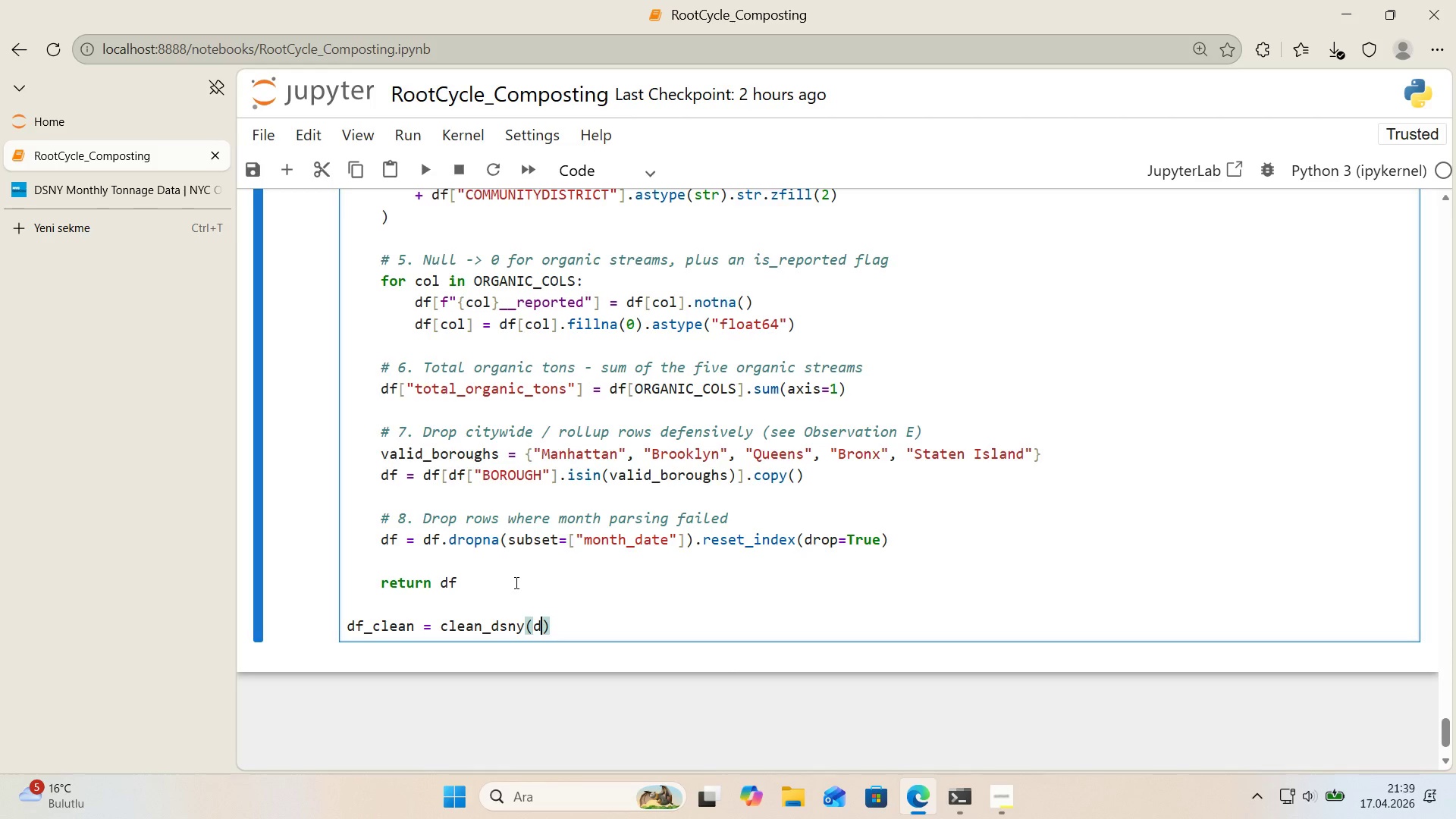 
 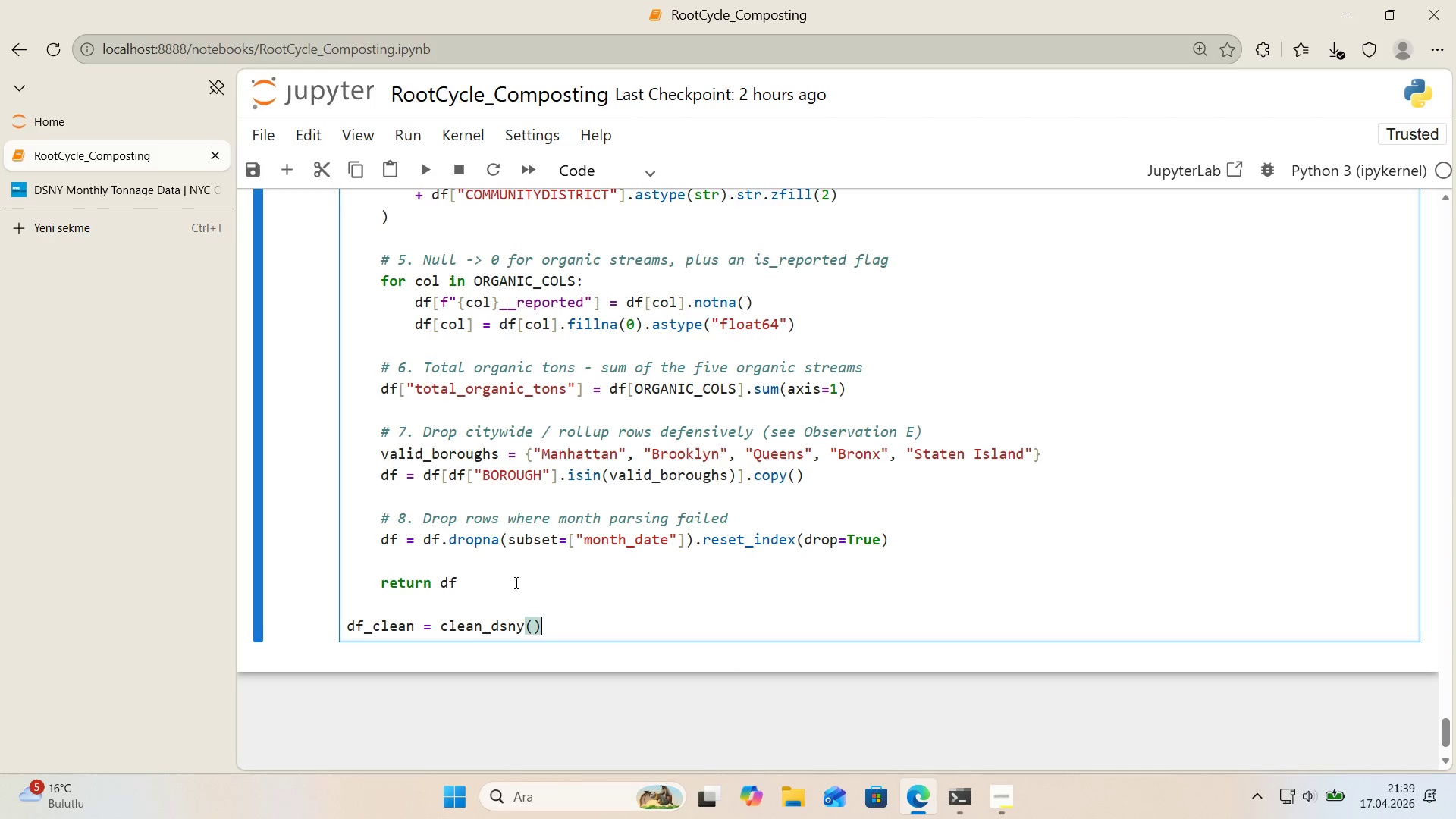 
key(ArrowLeft)
 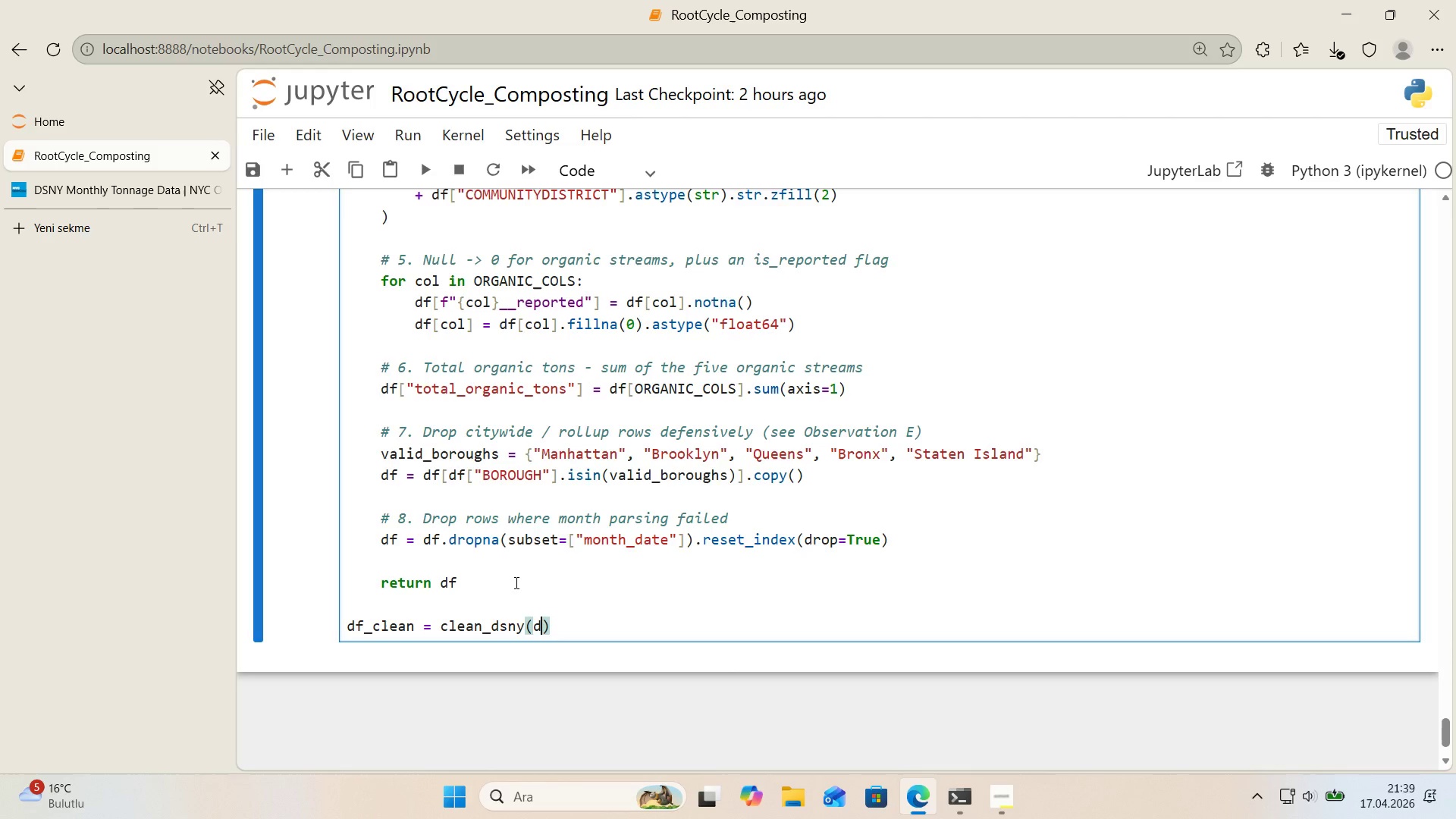 
type(df_raw)
 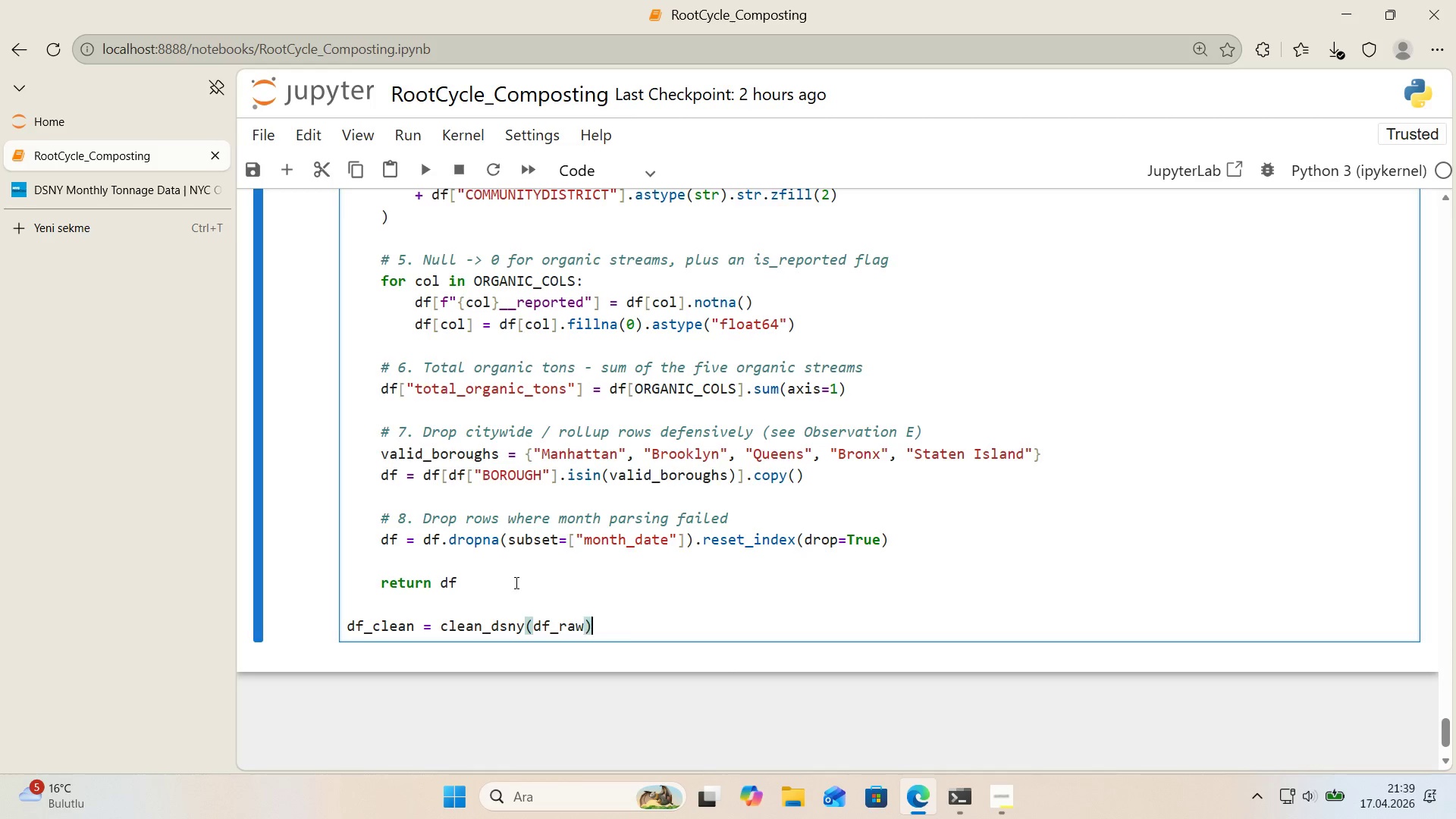 
key(ArrowRight)
 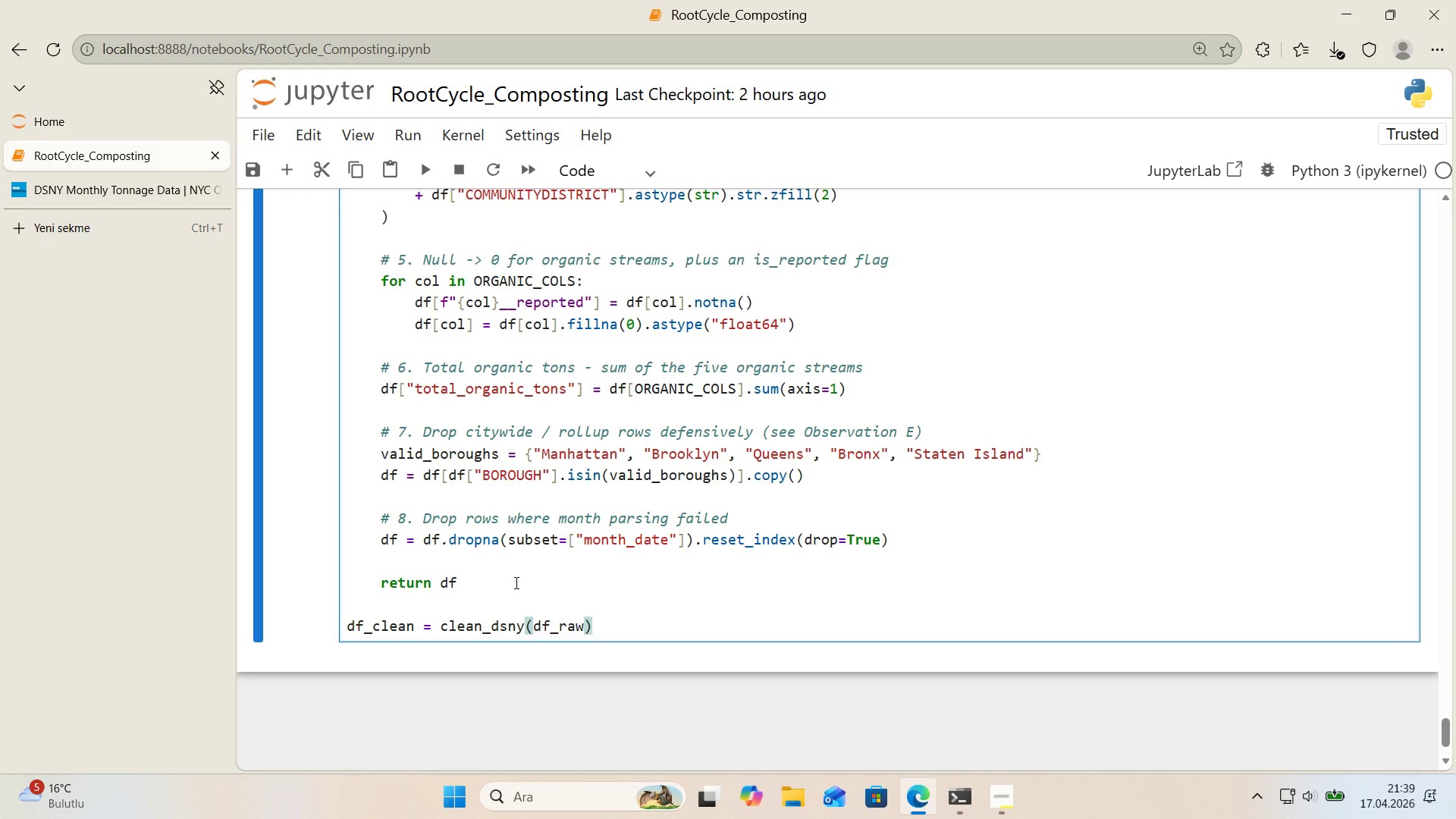 
key(Enter)
 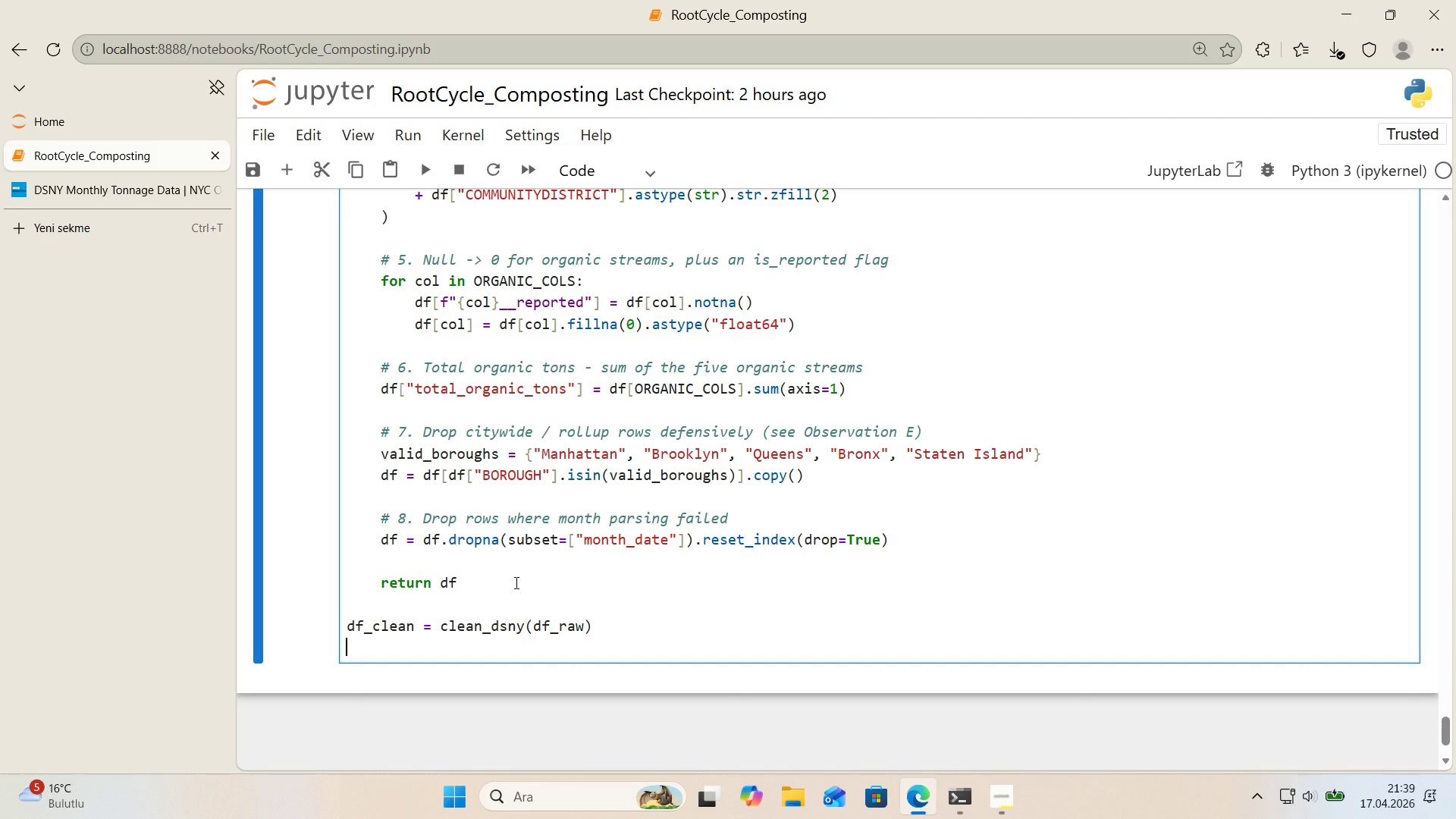 
key(Enter)
 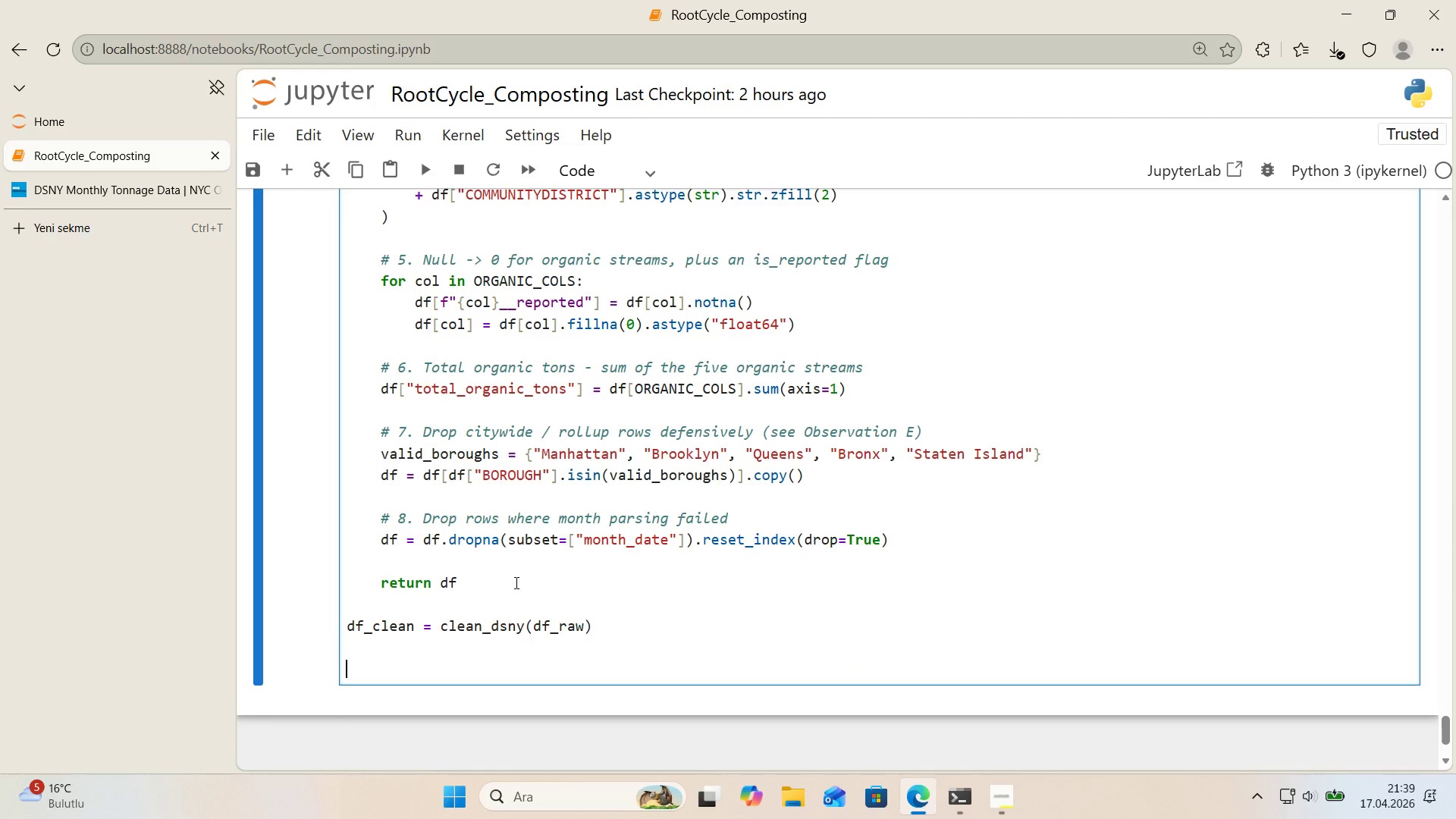 
key(Alt+Control+3)
 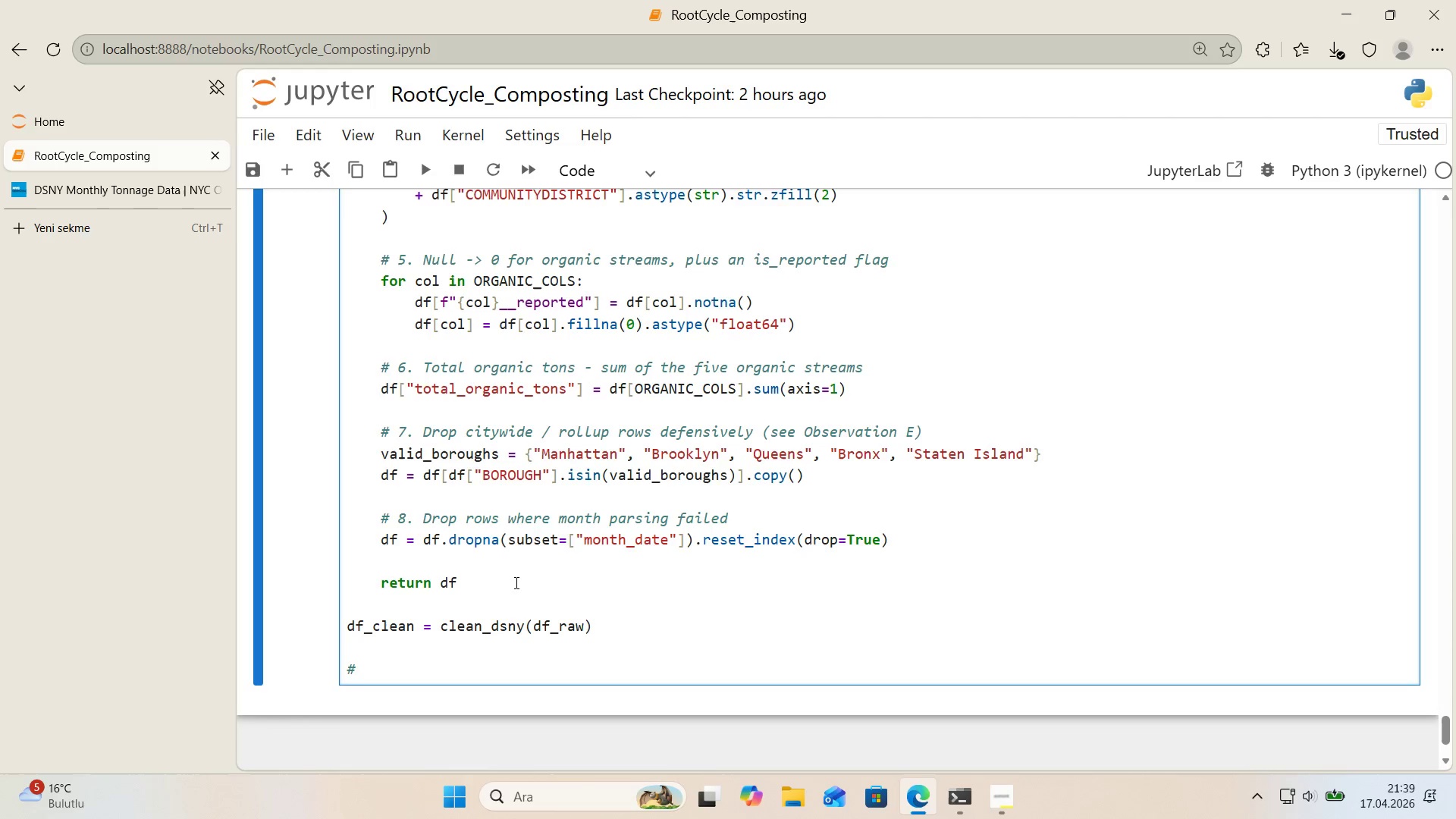 
type( --- 24 )
key(Backspace)
type(-month f'lter, anchored to max ava'lable month)
 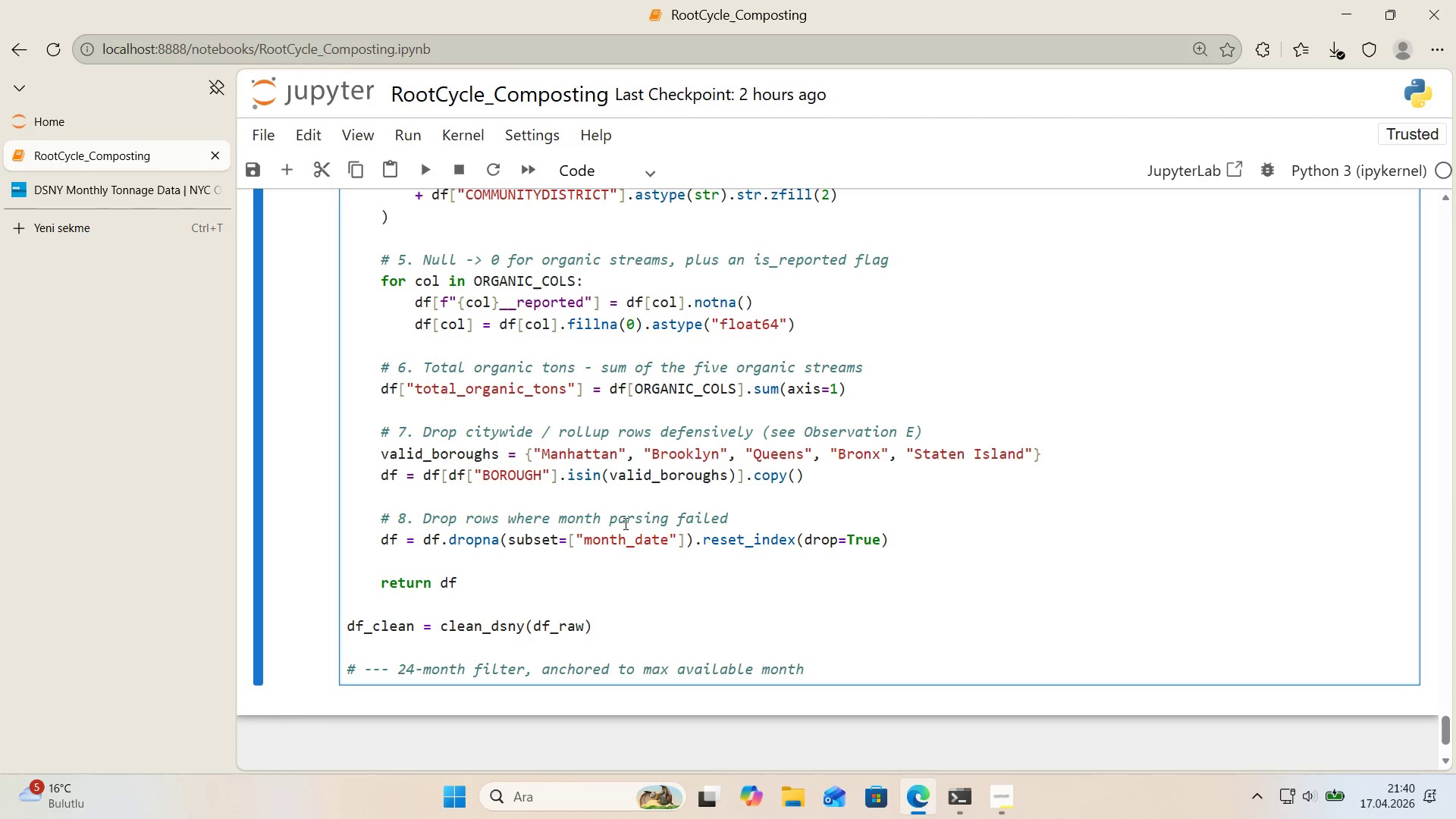 
scroll: coordinate [670, 516], scroll_direction: down, amount: 1.0
 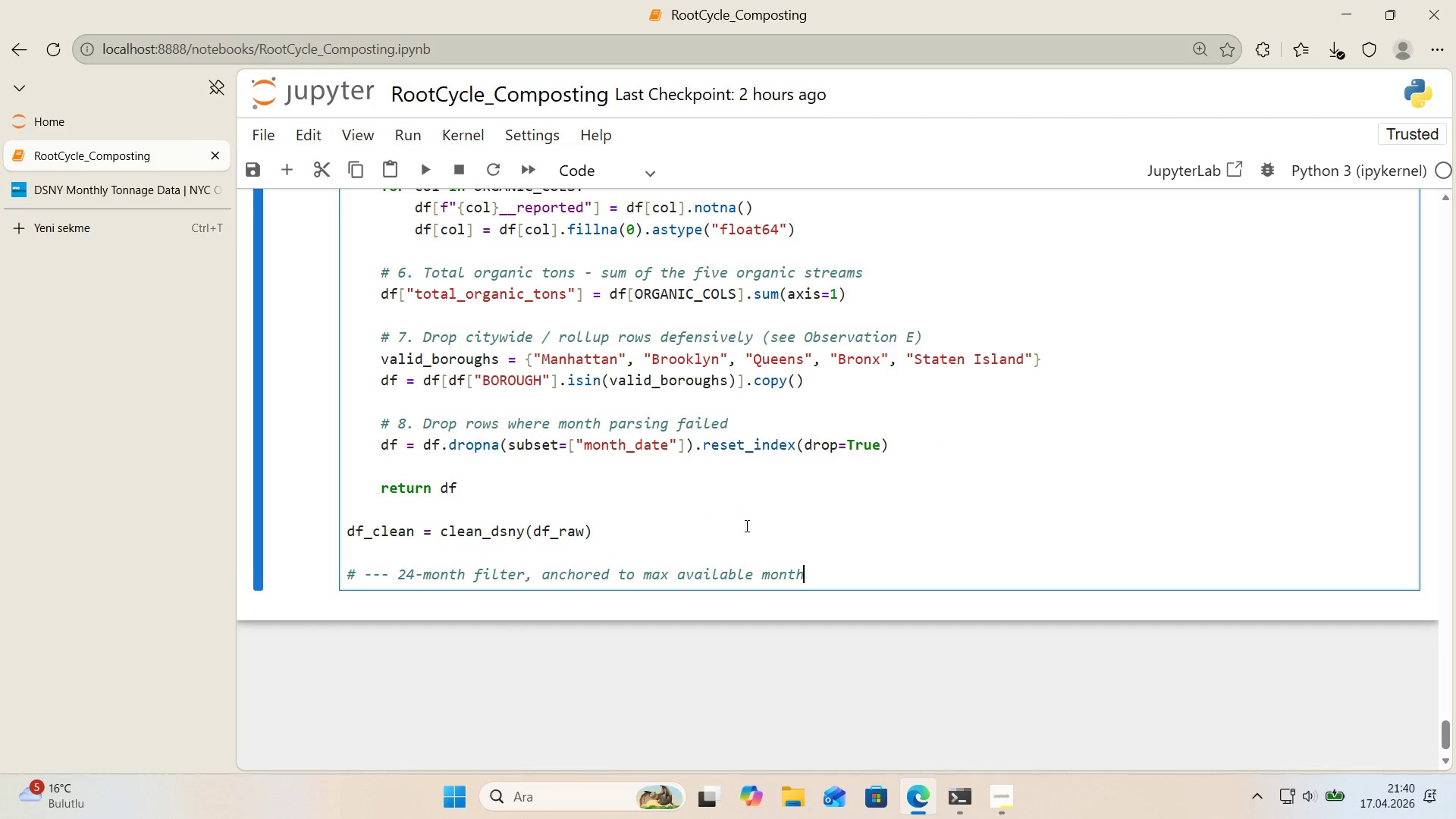 
type( *()
 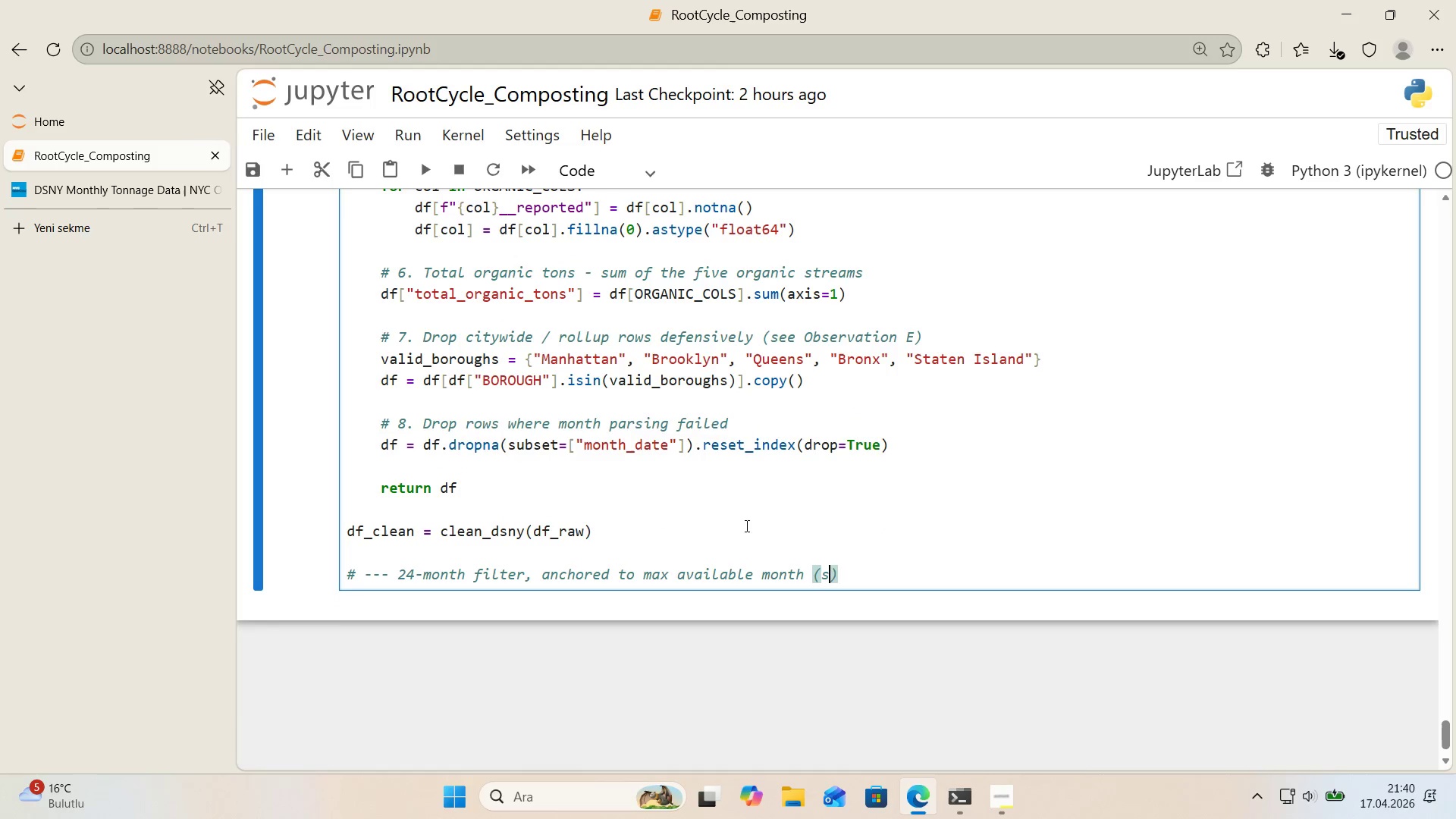 
 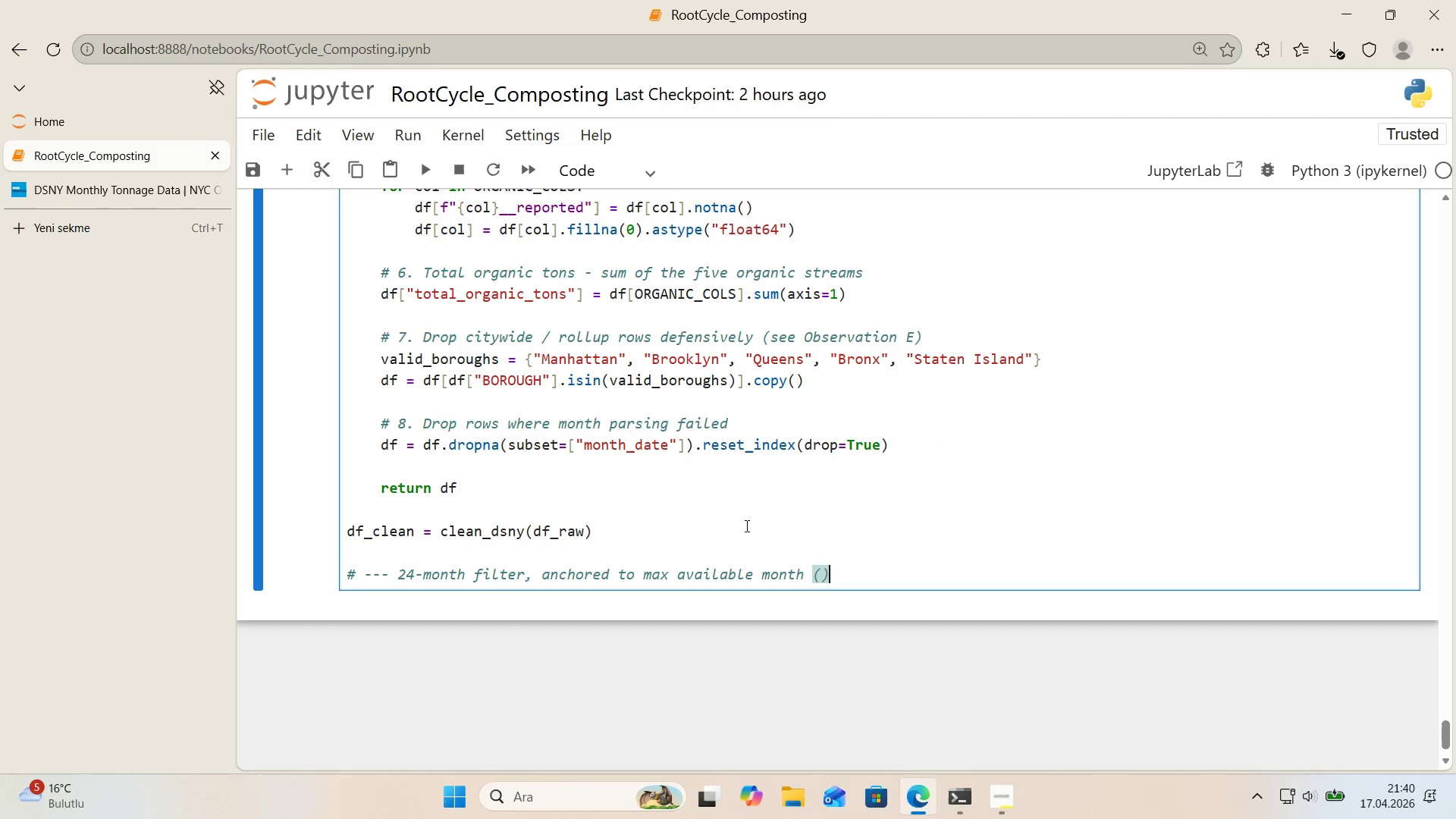 
key(ArrowLeft)
 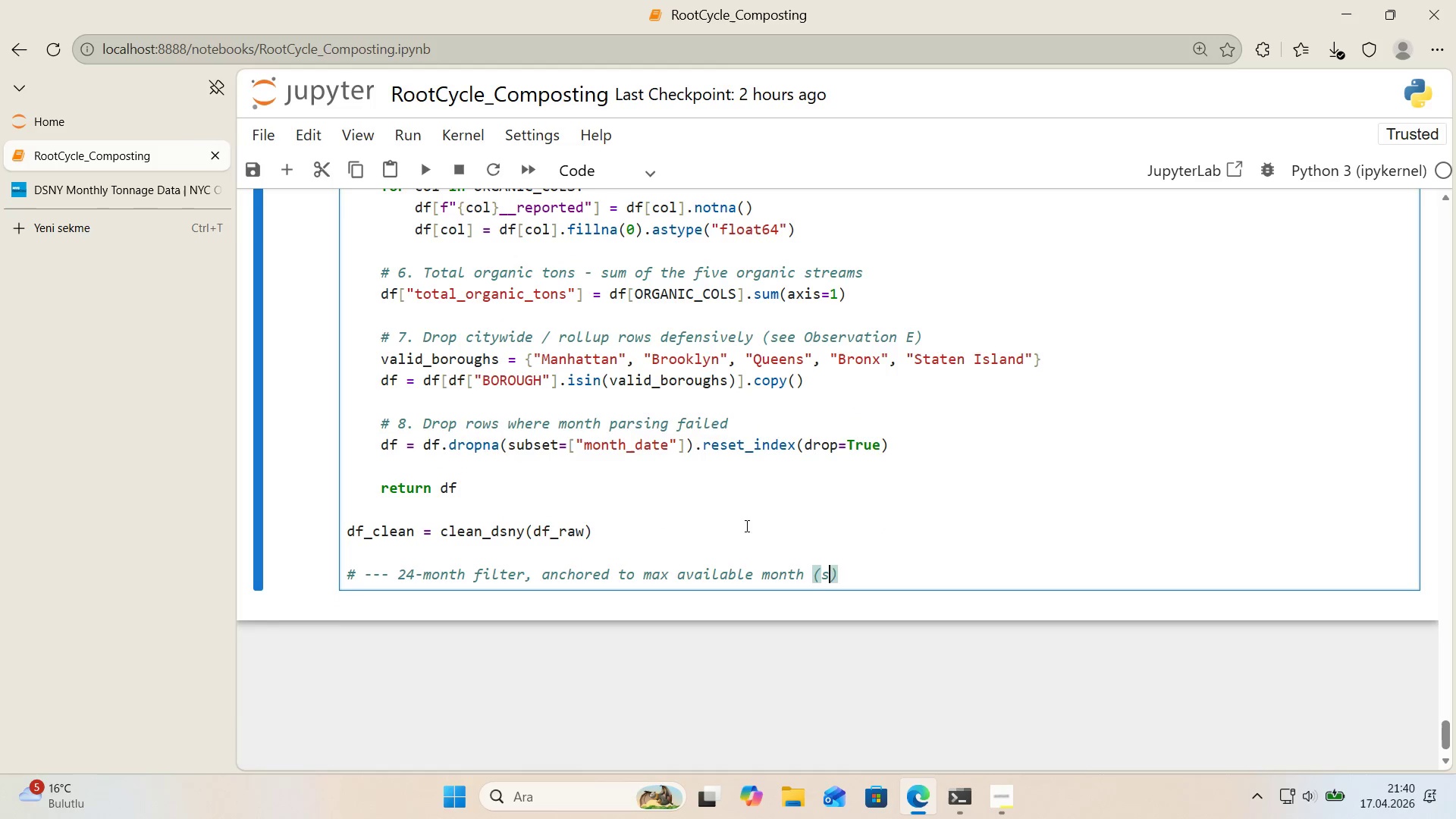 
type(see Observat'on F)
 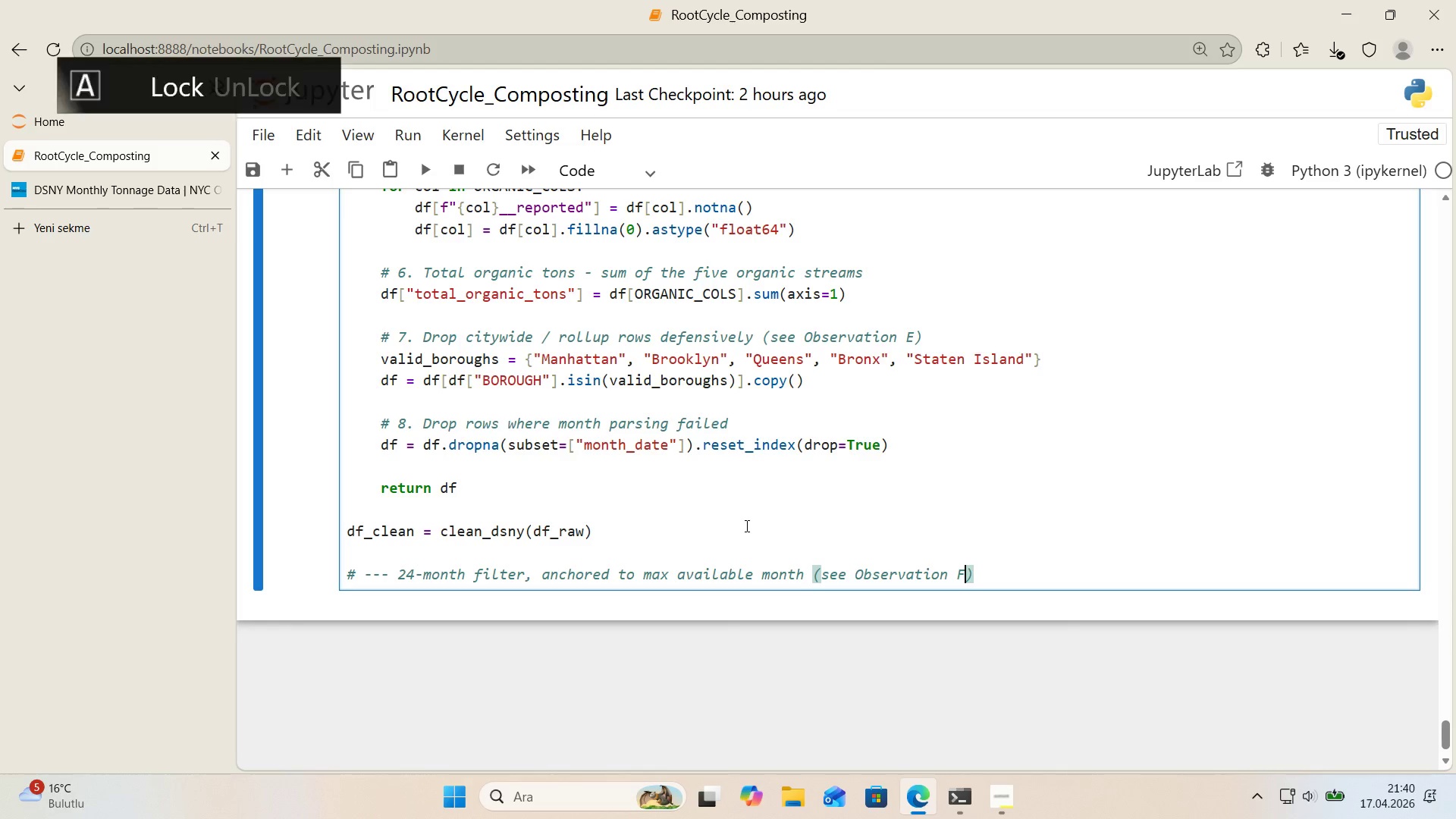 
key(ArrowRight)
 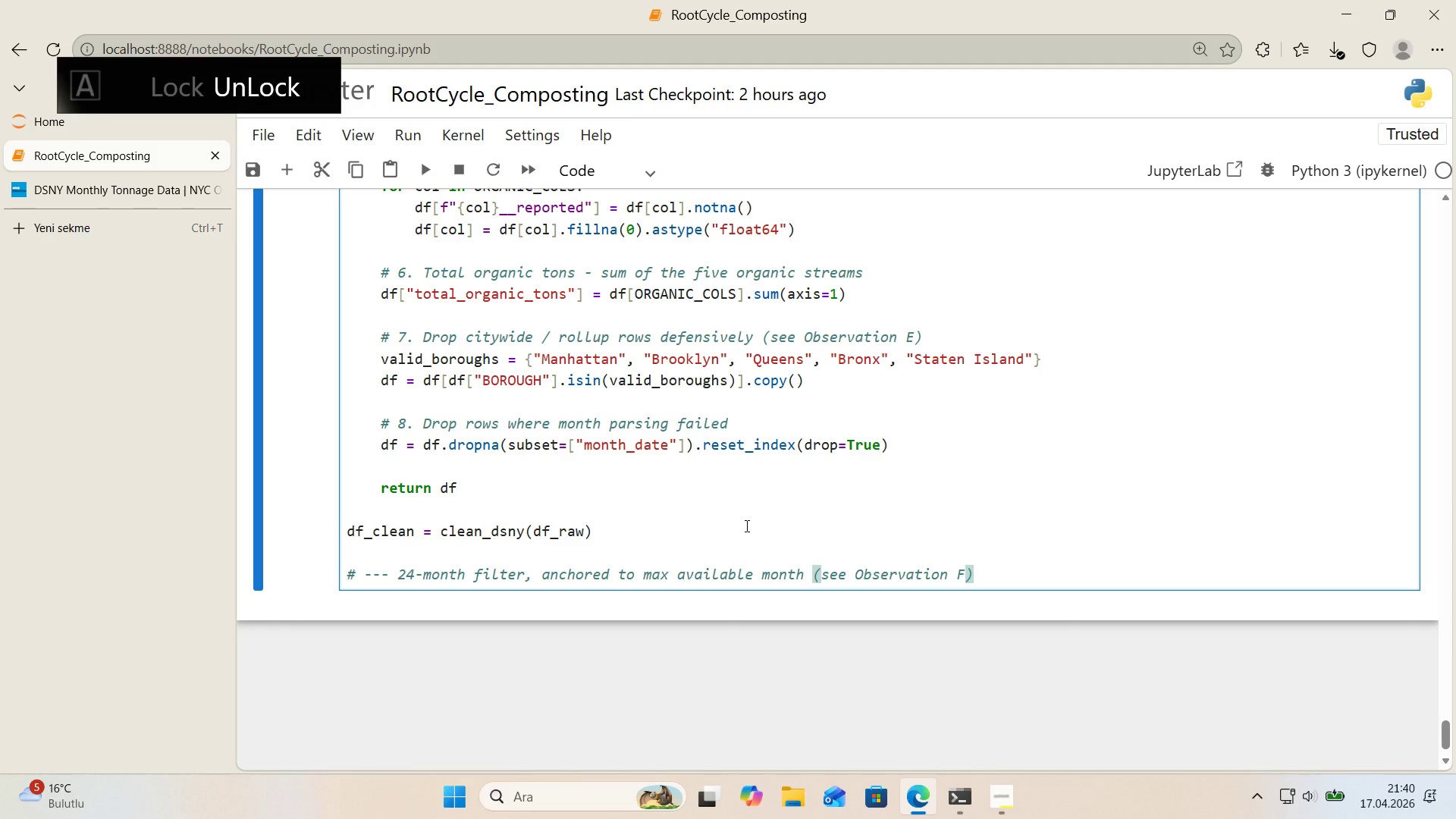 
key(Space)
 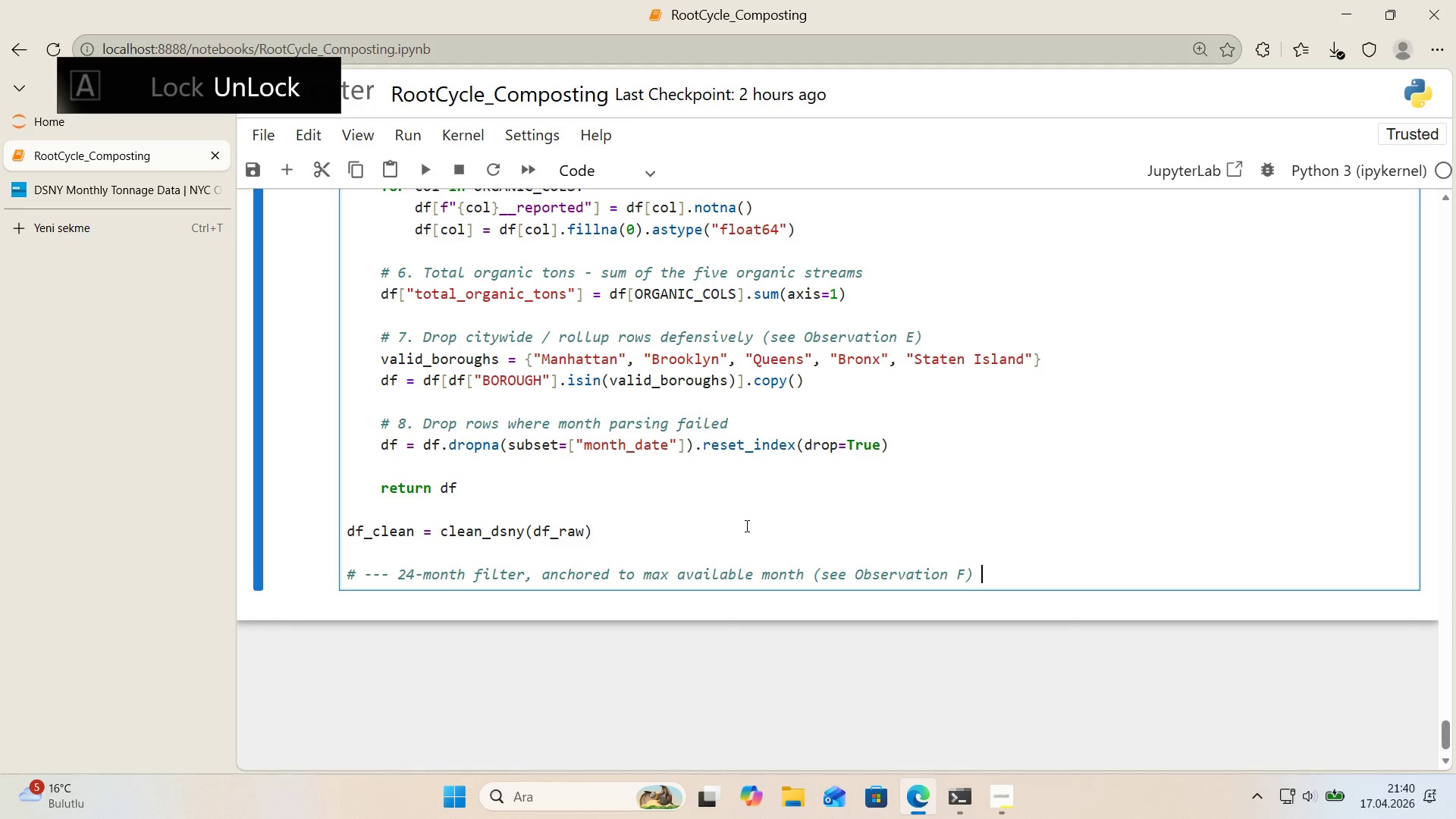 
key(NumpadSubtract)
 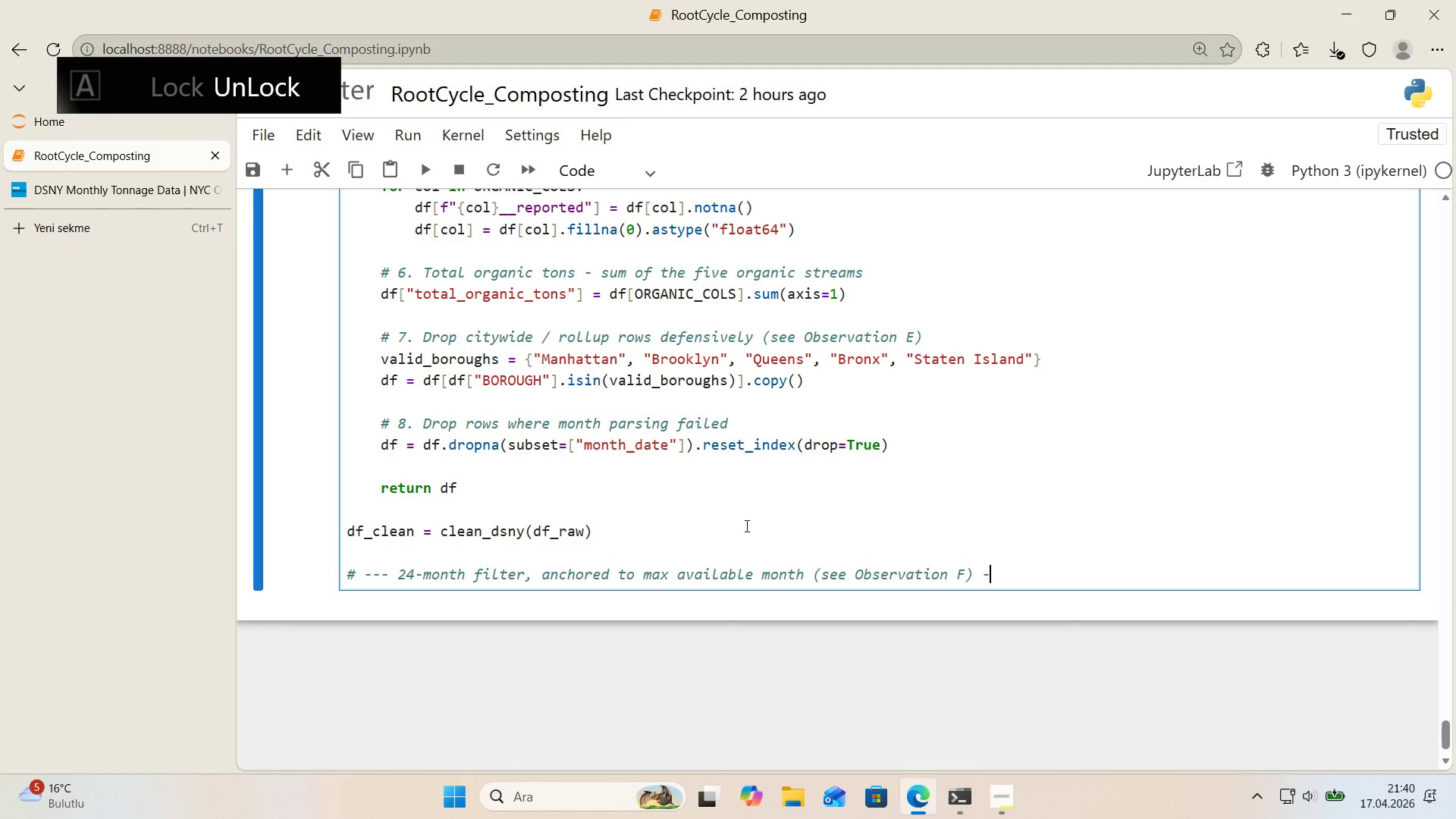 
key(NumpadSubtract)
 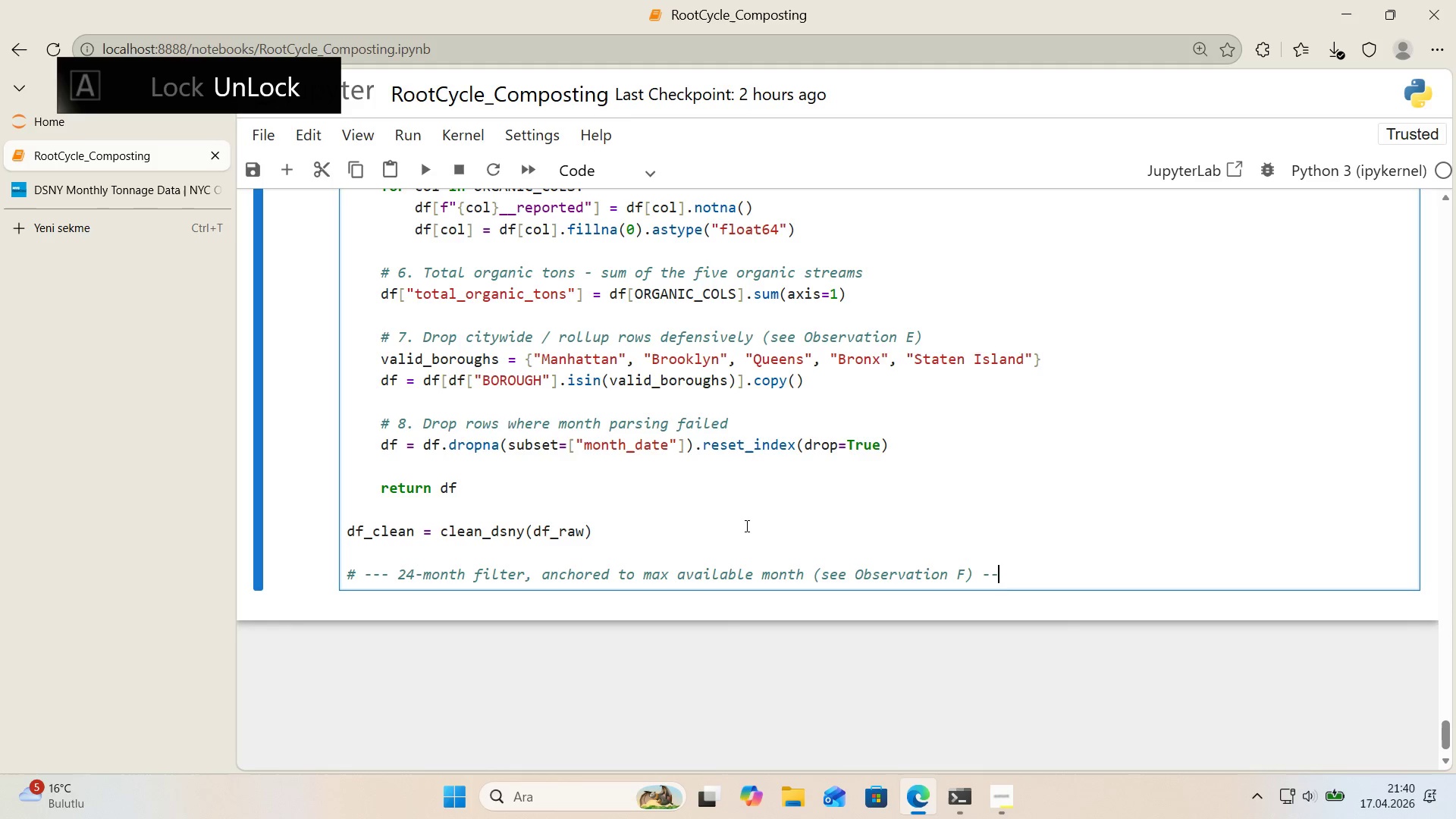 
key(NumpadSubtract)
 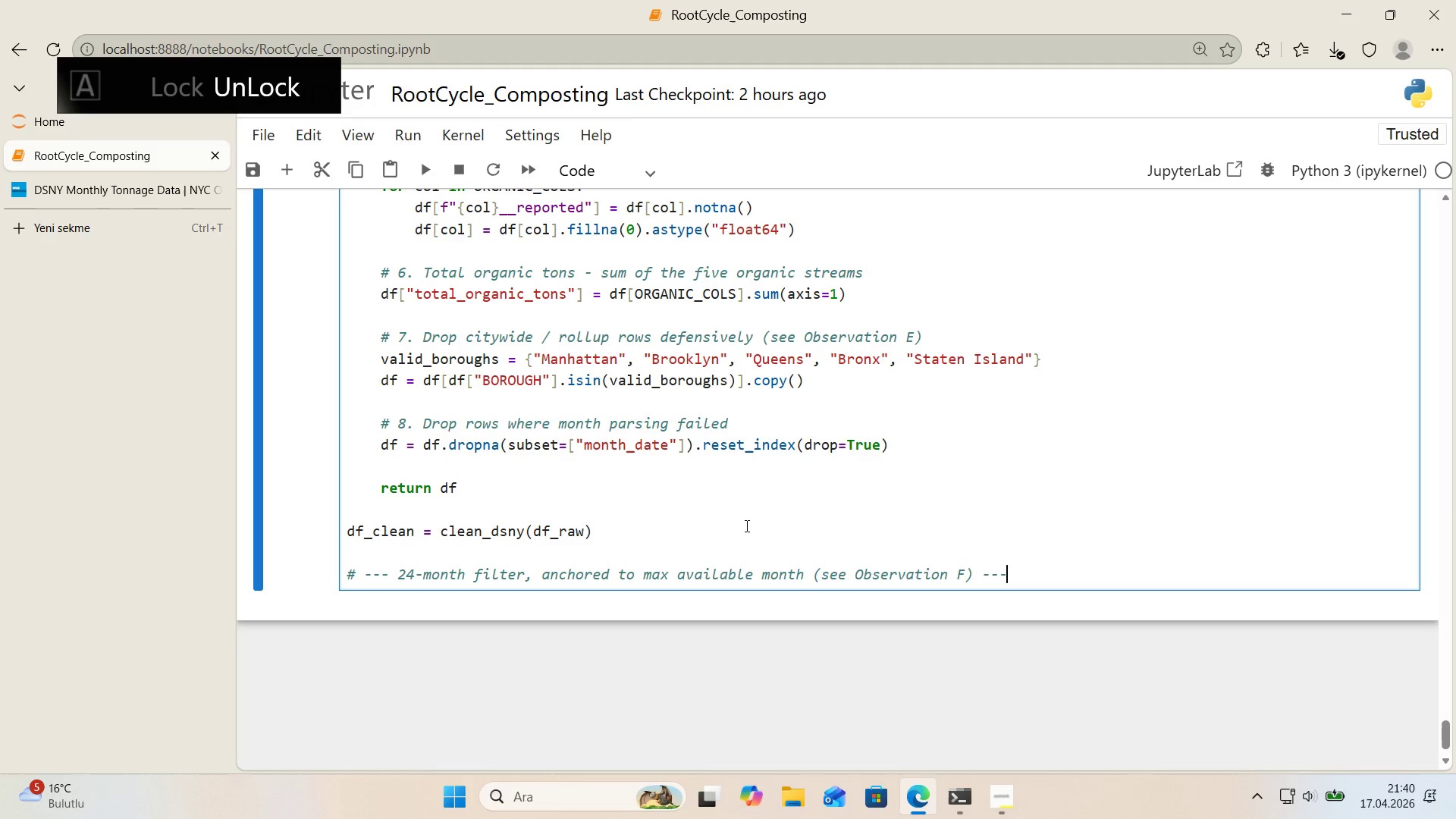 
key(Enter)
 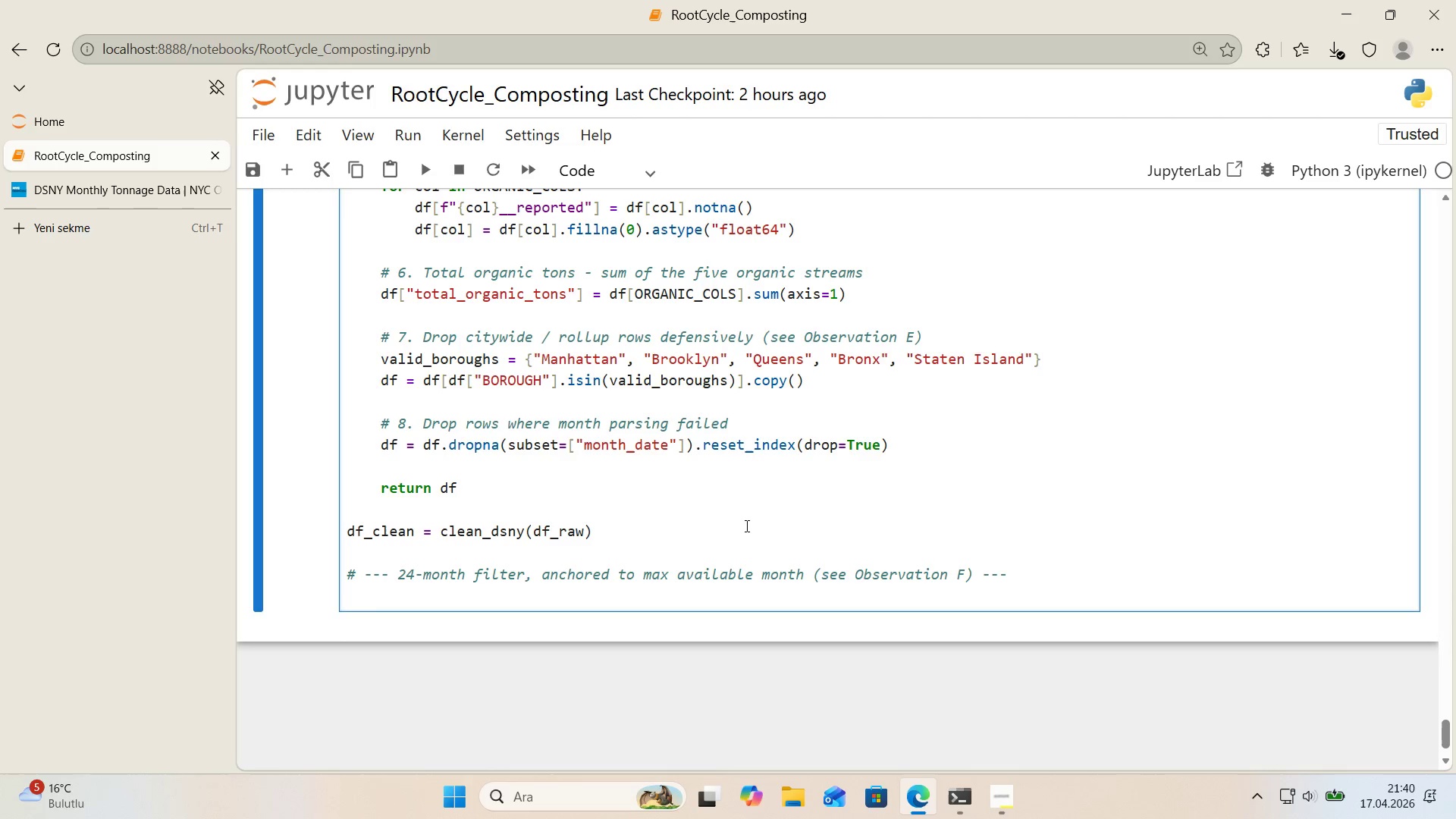 
wait(30.81)
 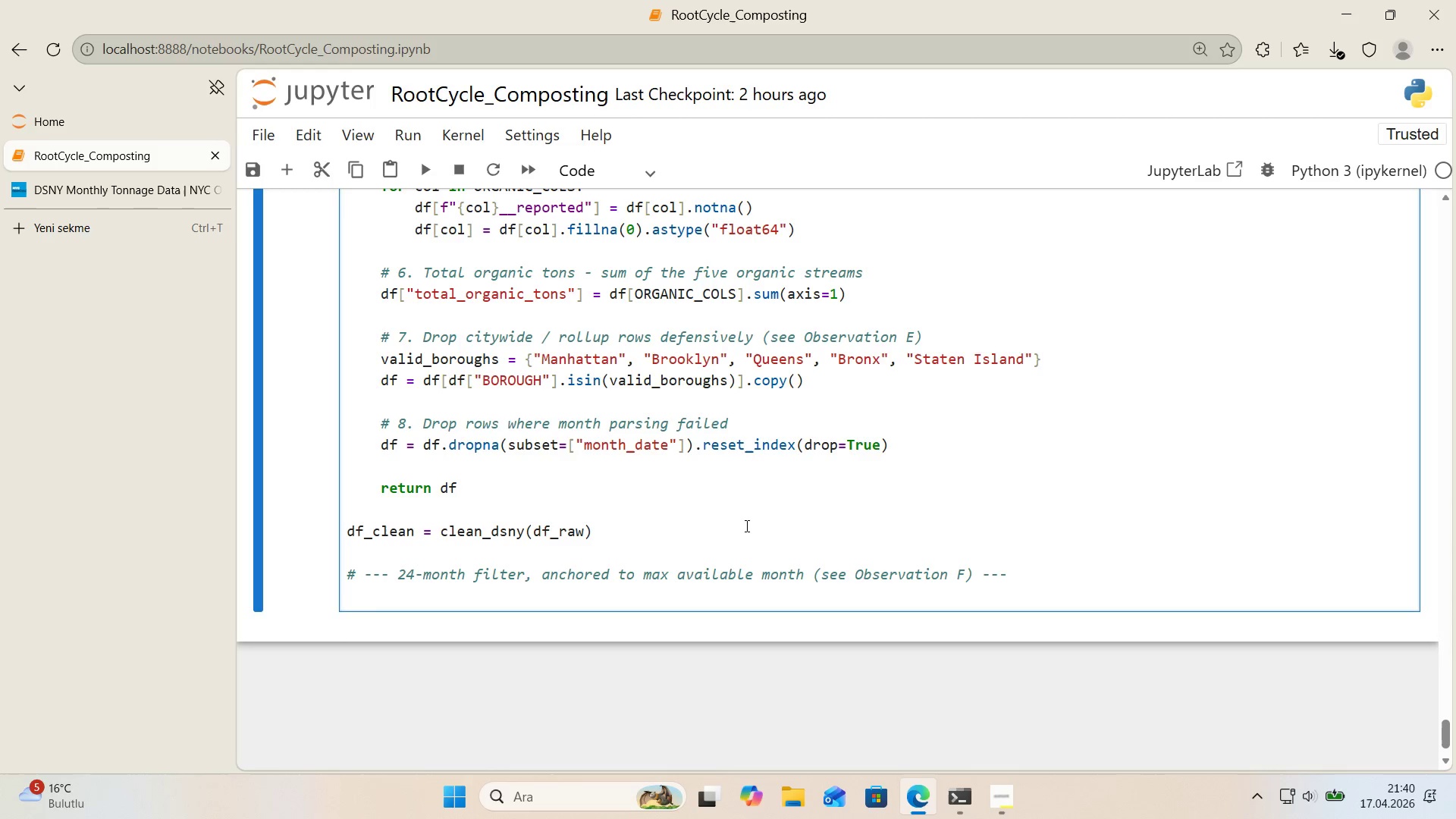 
scroll: coordinate [730, 488], scroll_direction: up, amount: 19.0
 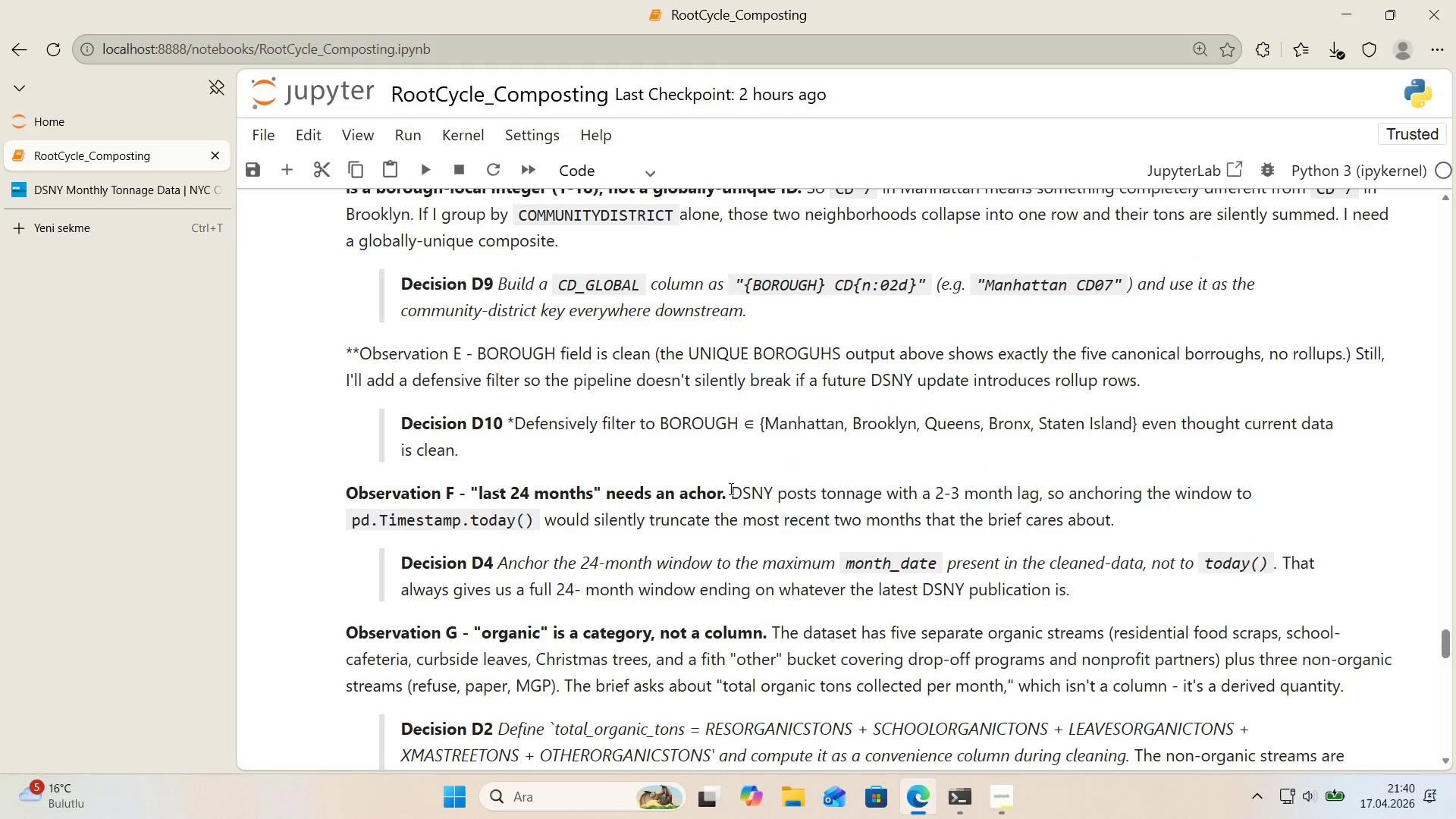 
scroll: coordinate [728, 489], scroll_direction: down, amount: 20.0
 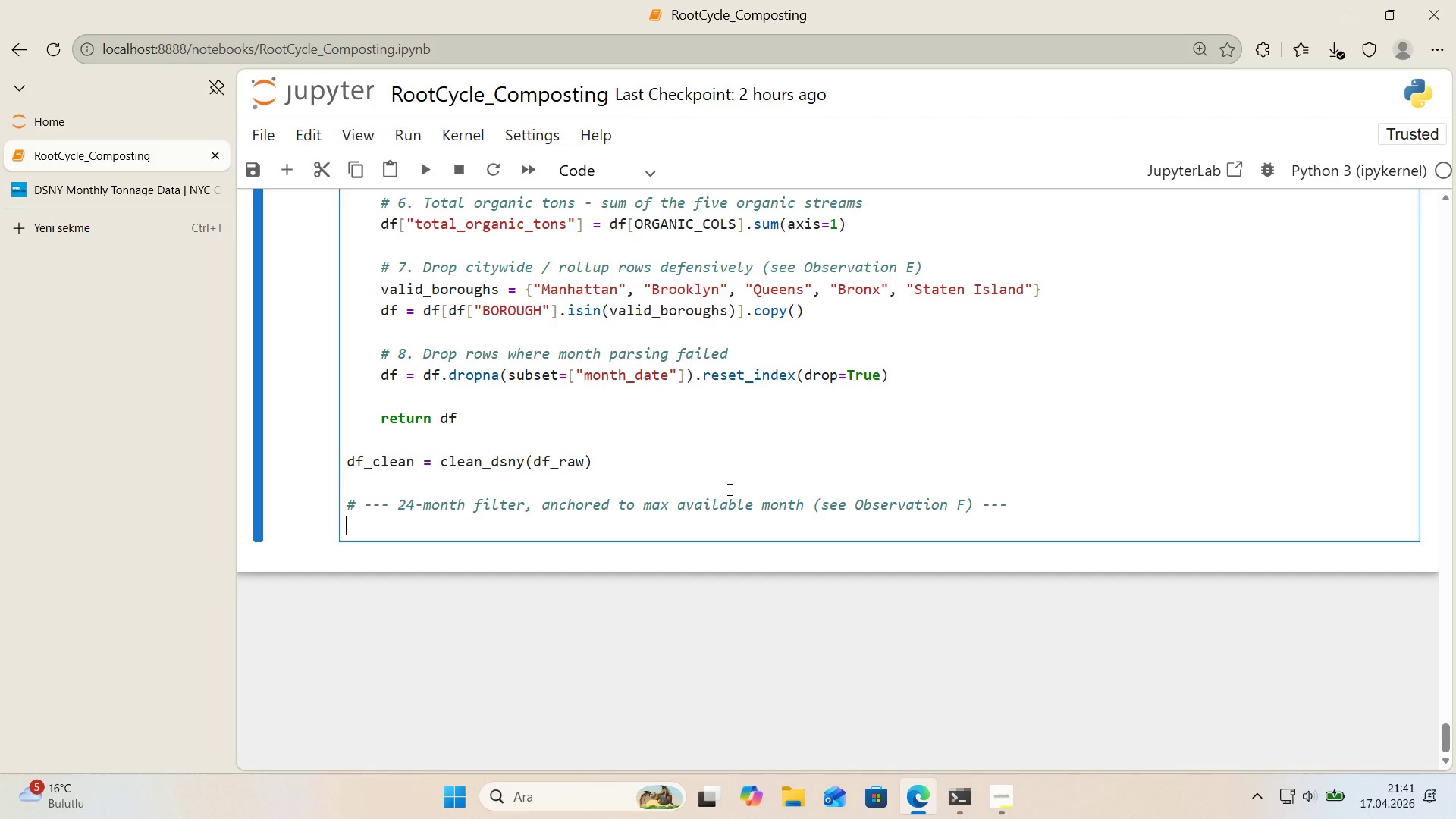 
wait(20.2)
 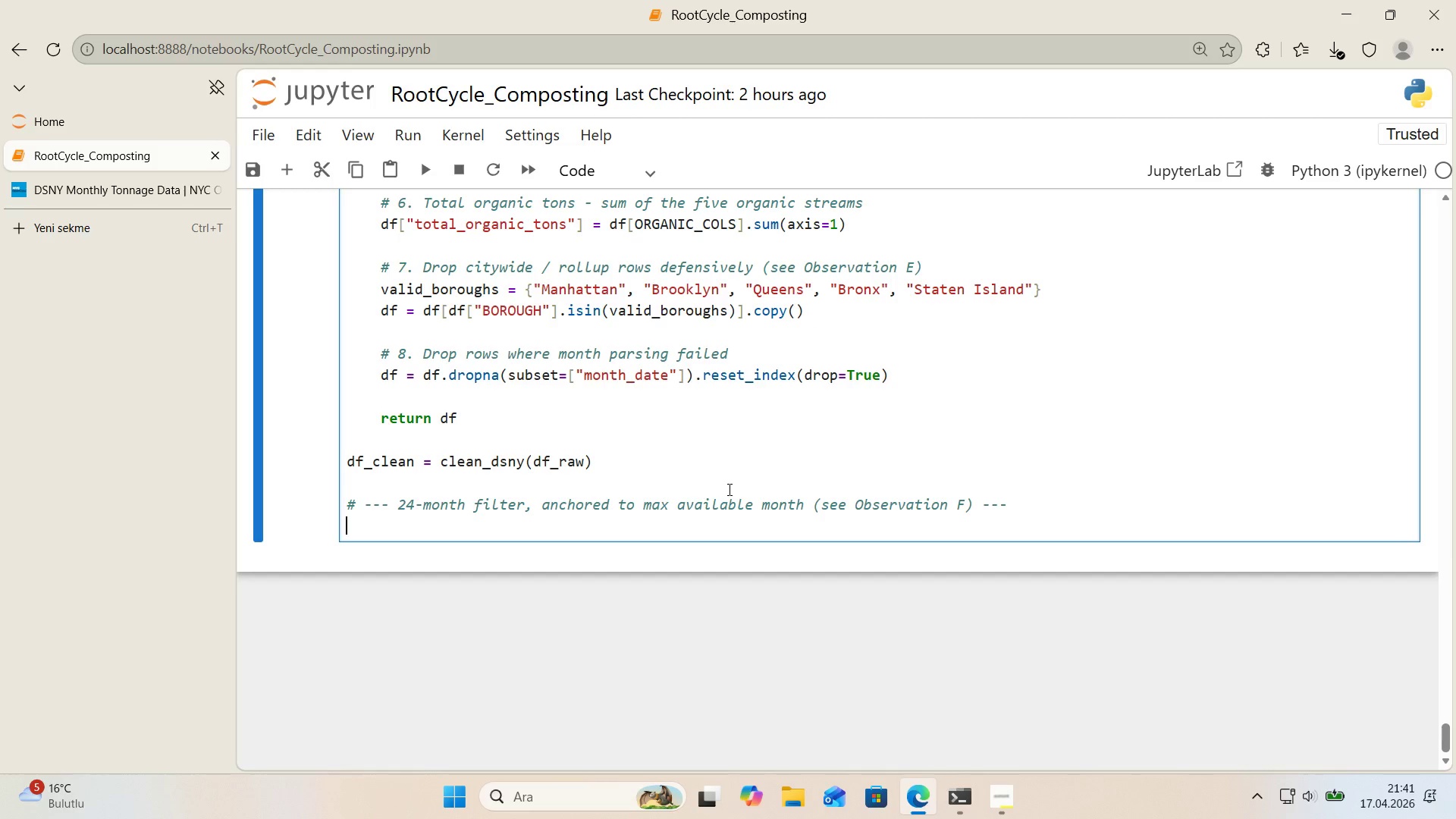 
type(max_month ) df_clean)
 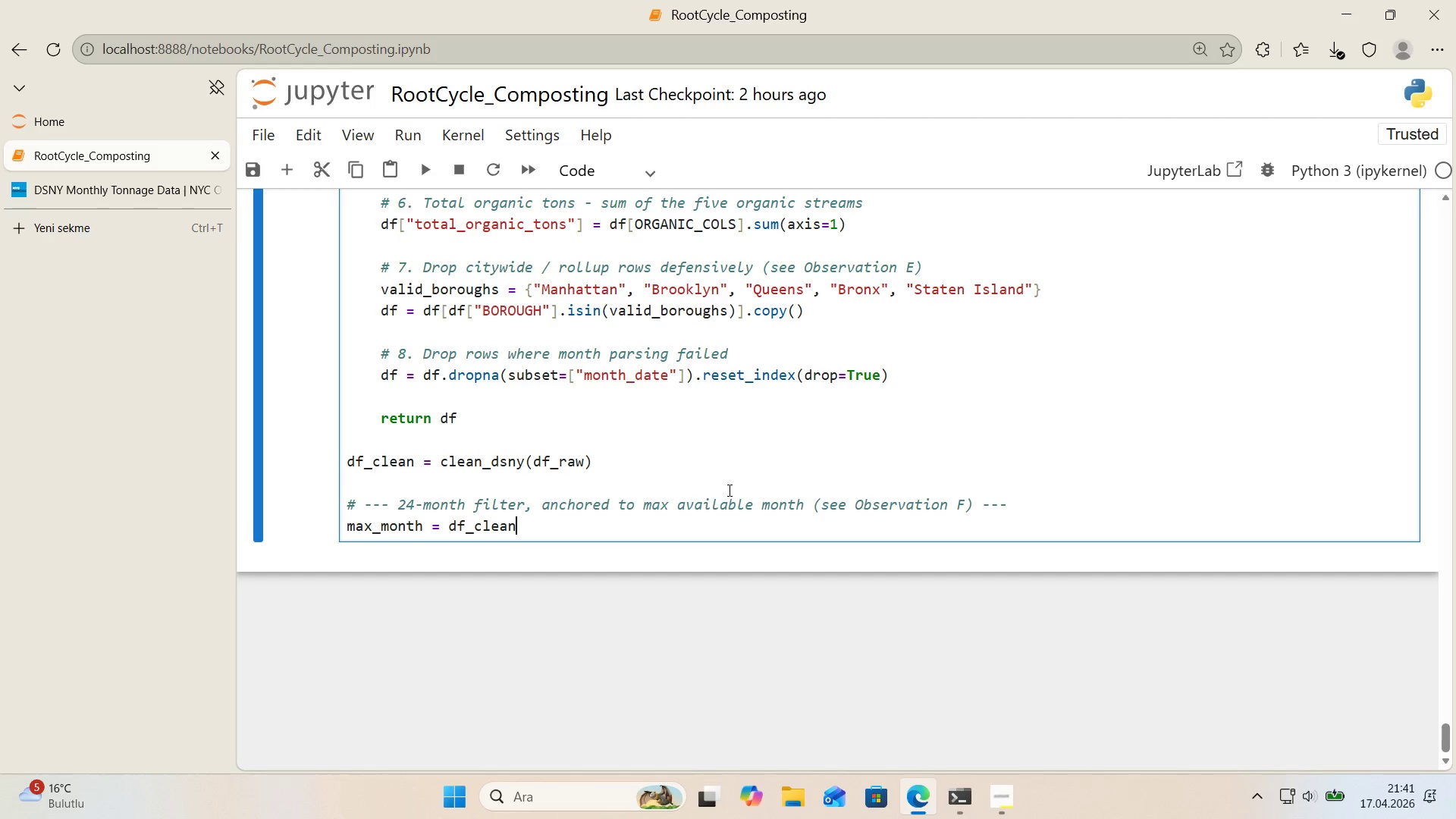 
key(Alt+Control+8)
 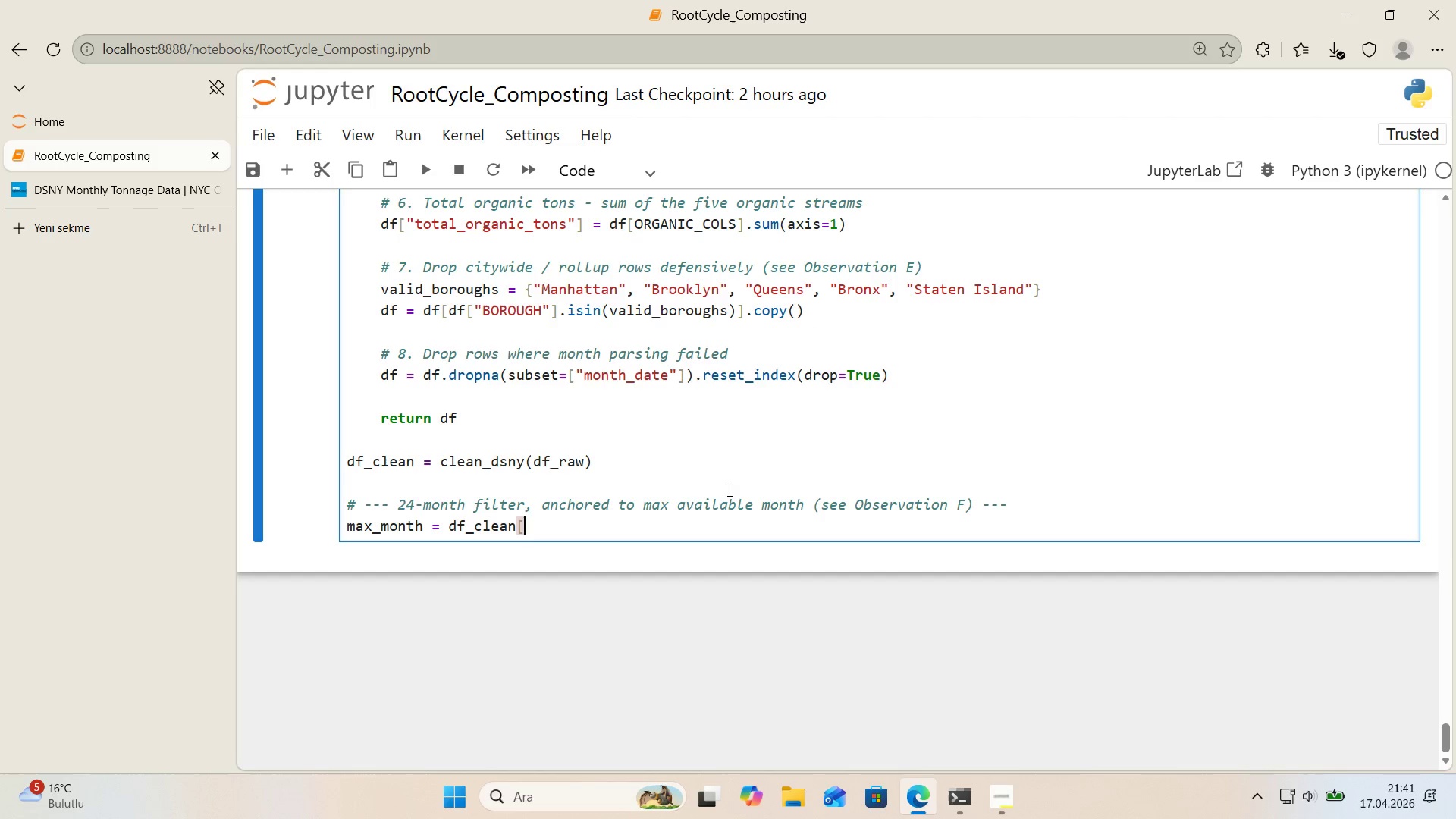 
key(Alt+Control+9)
 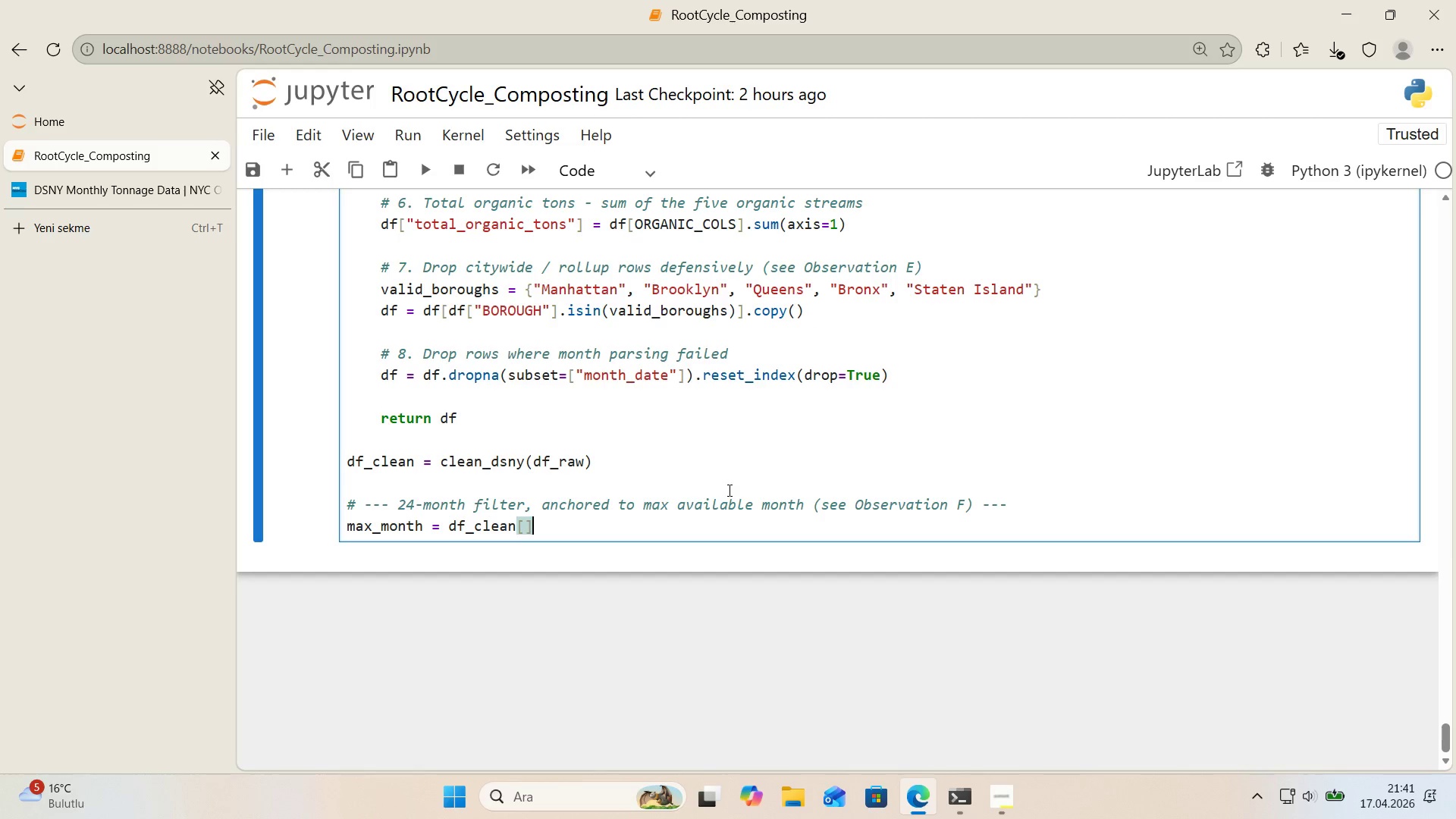 
key(ArrowLeft)
 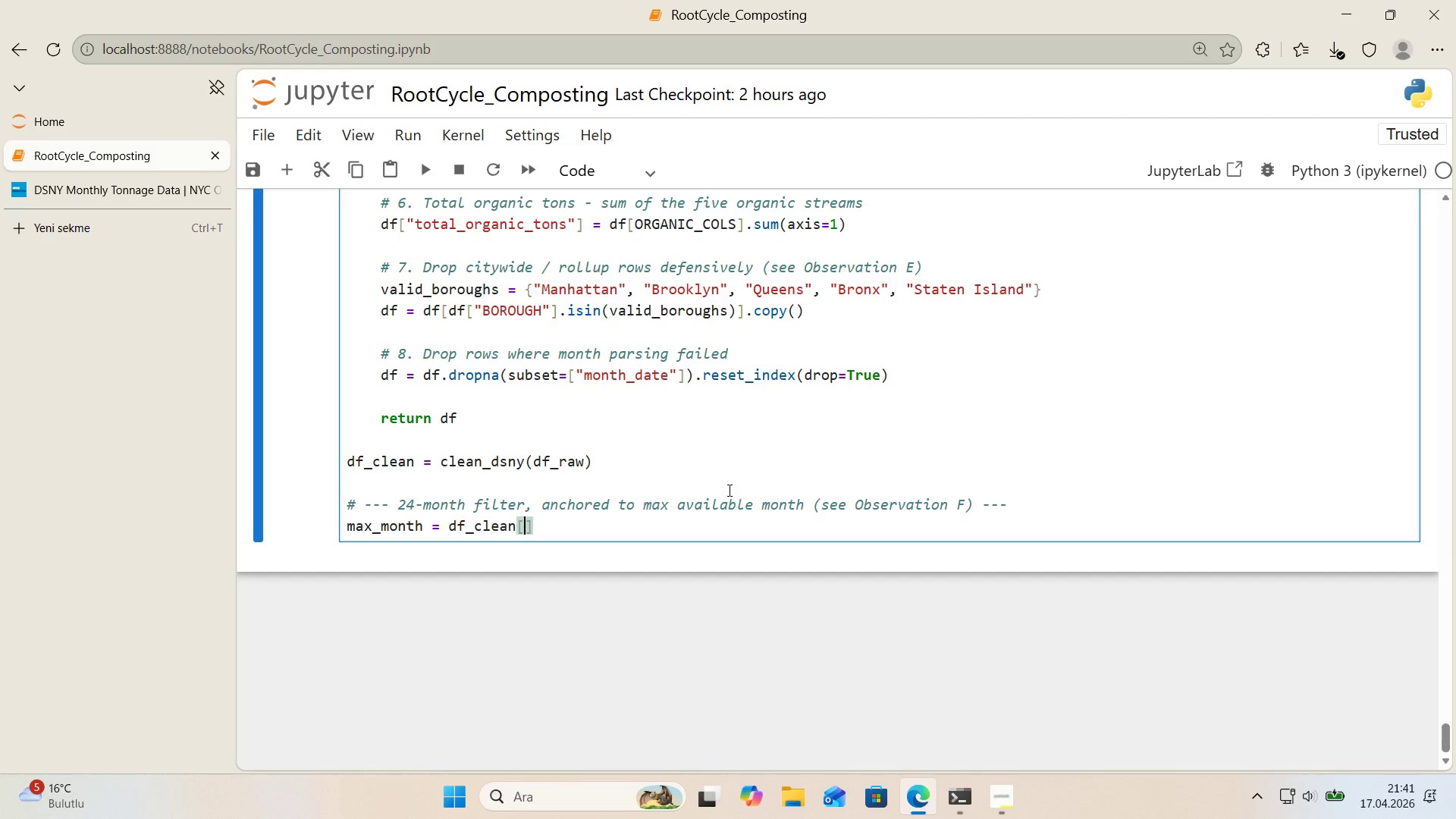 
key(Backquote)
 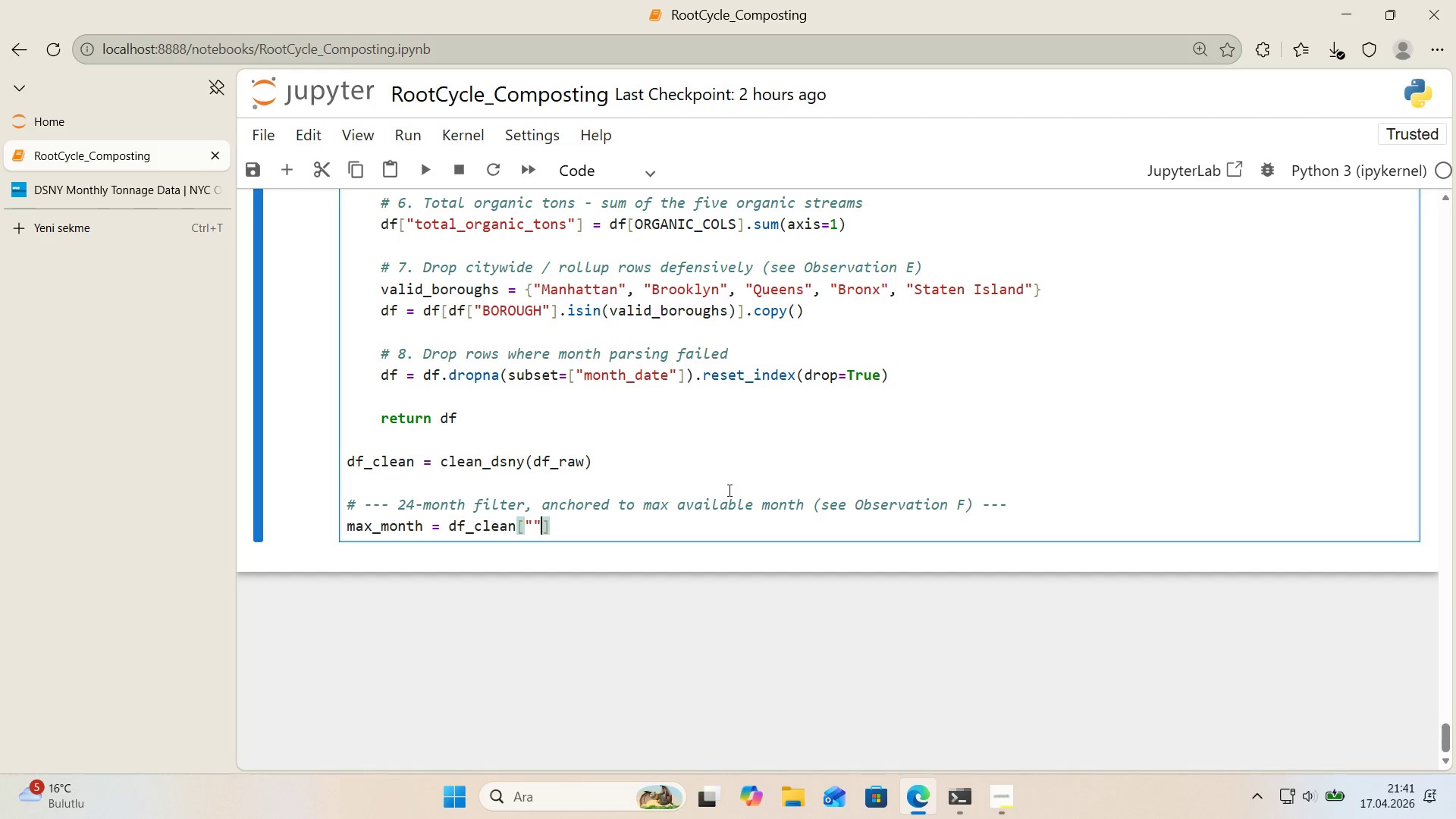 
key(Backquote)
 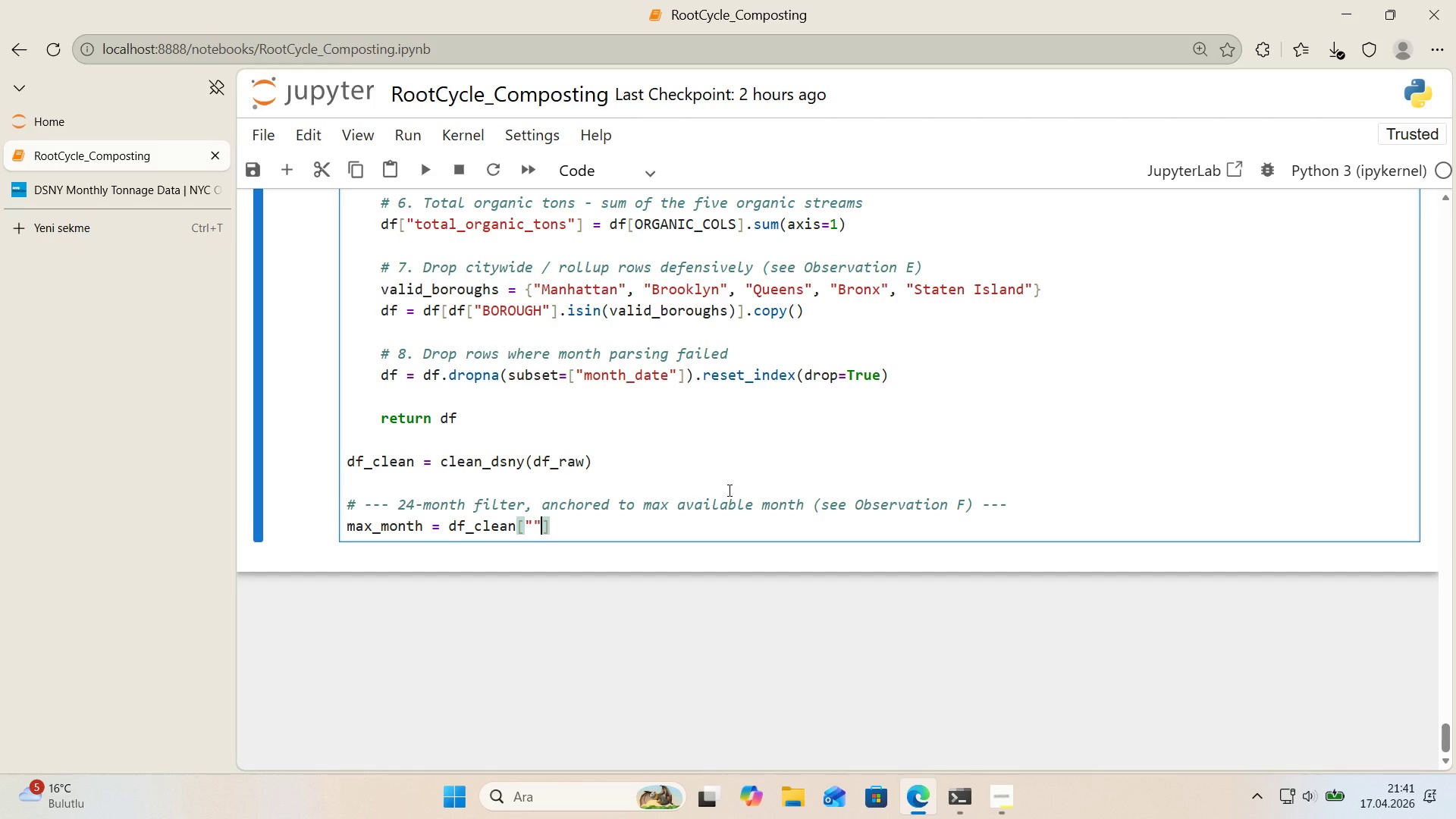 
key(ArrowLeft)
 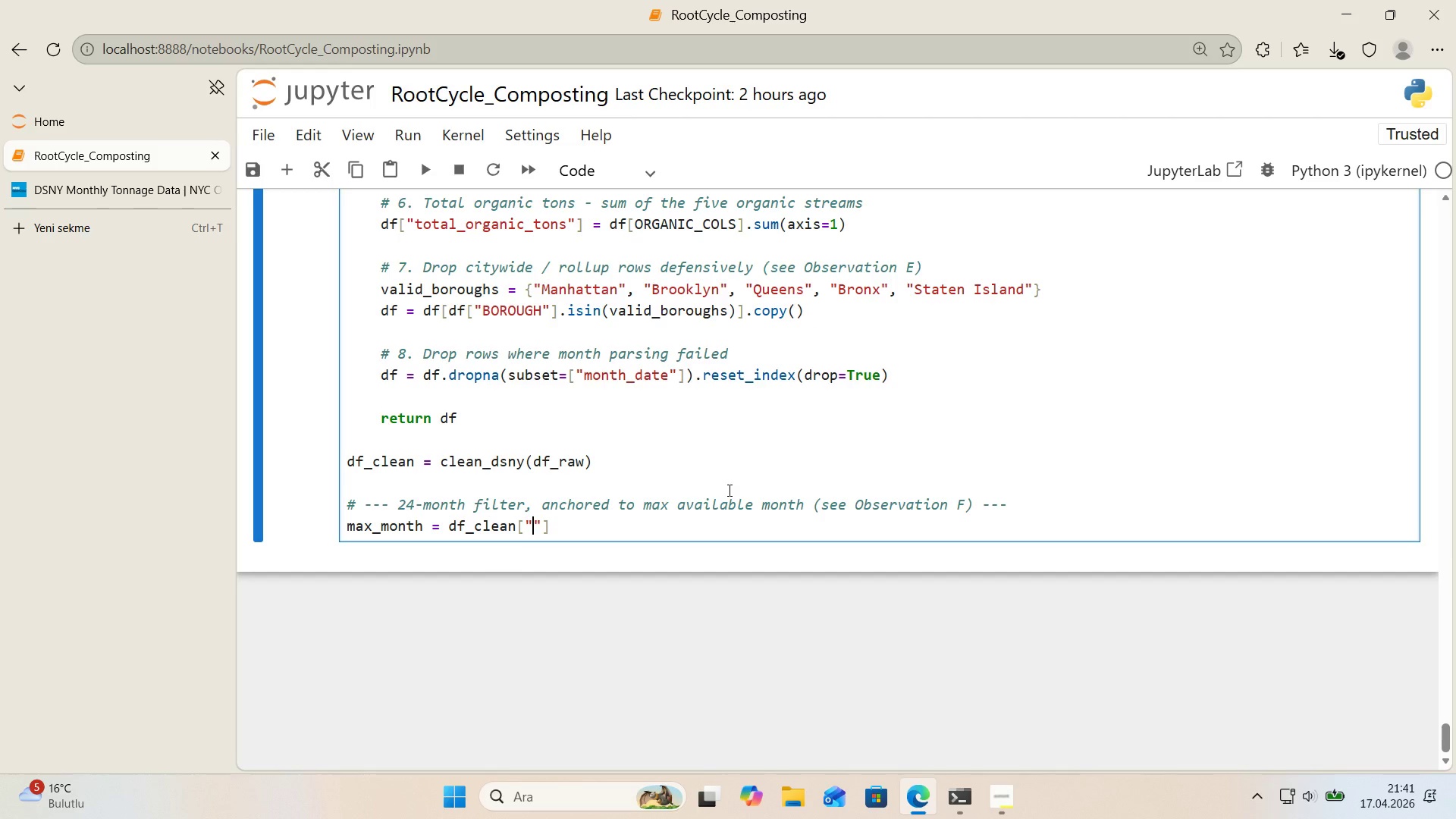 
type(month_date)
 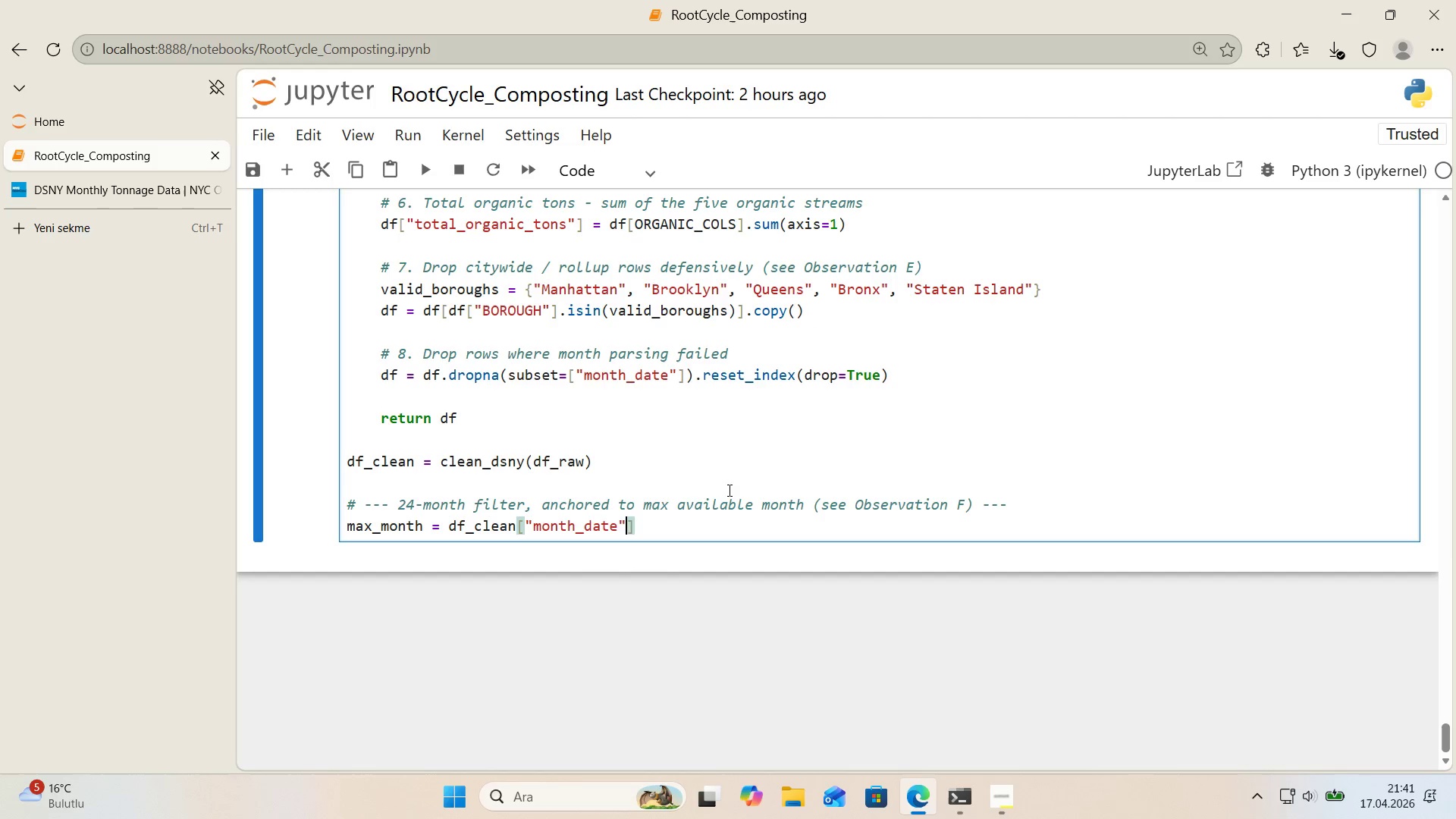 
 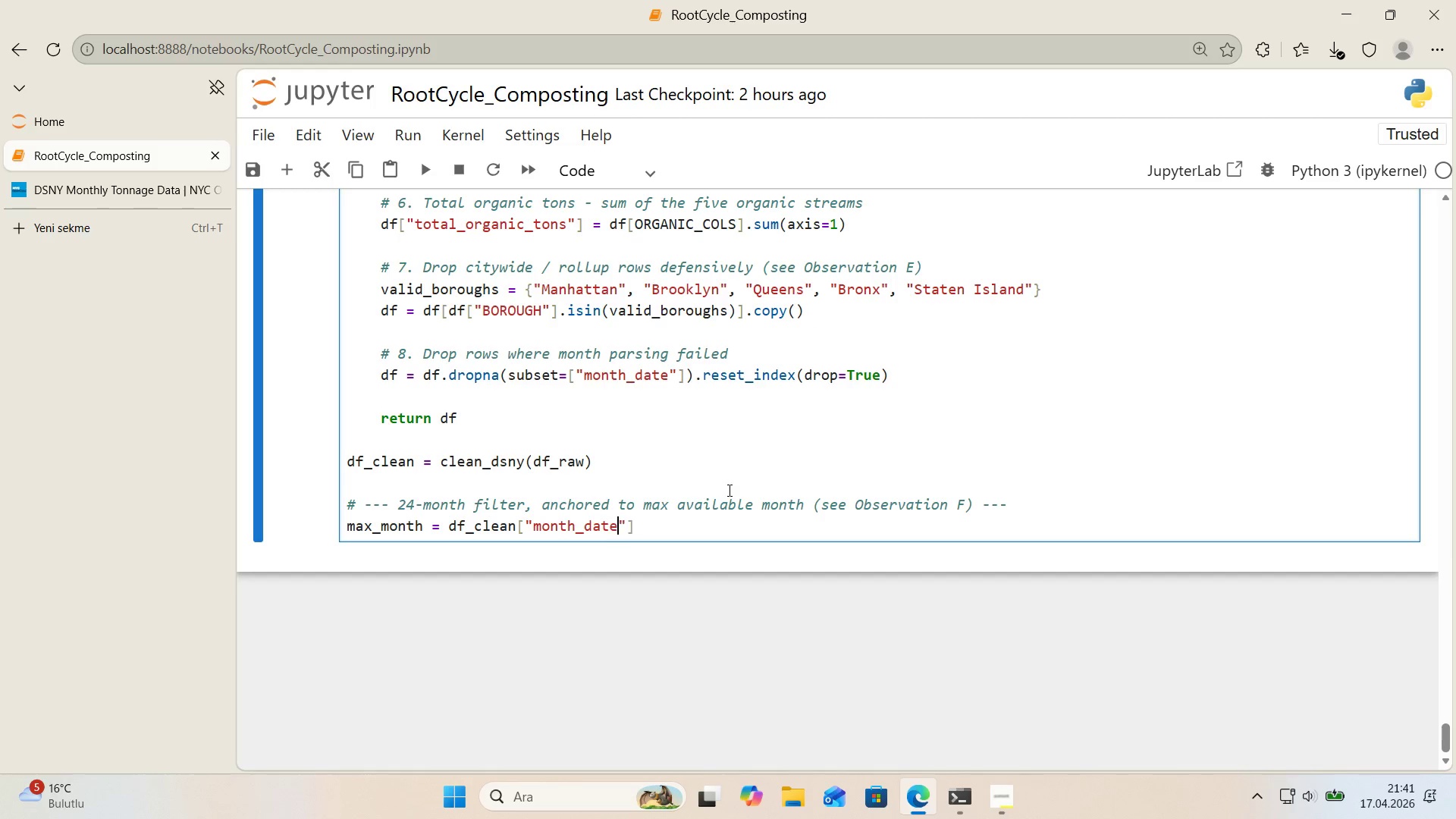 
key(ArrowRight)
 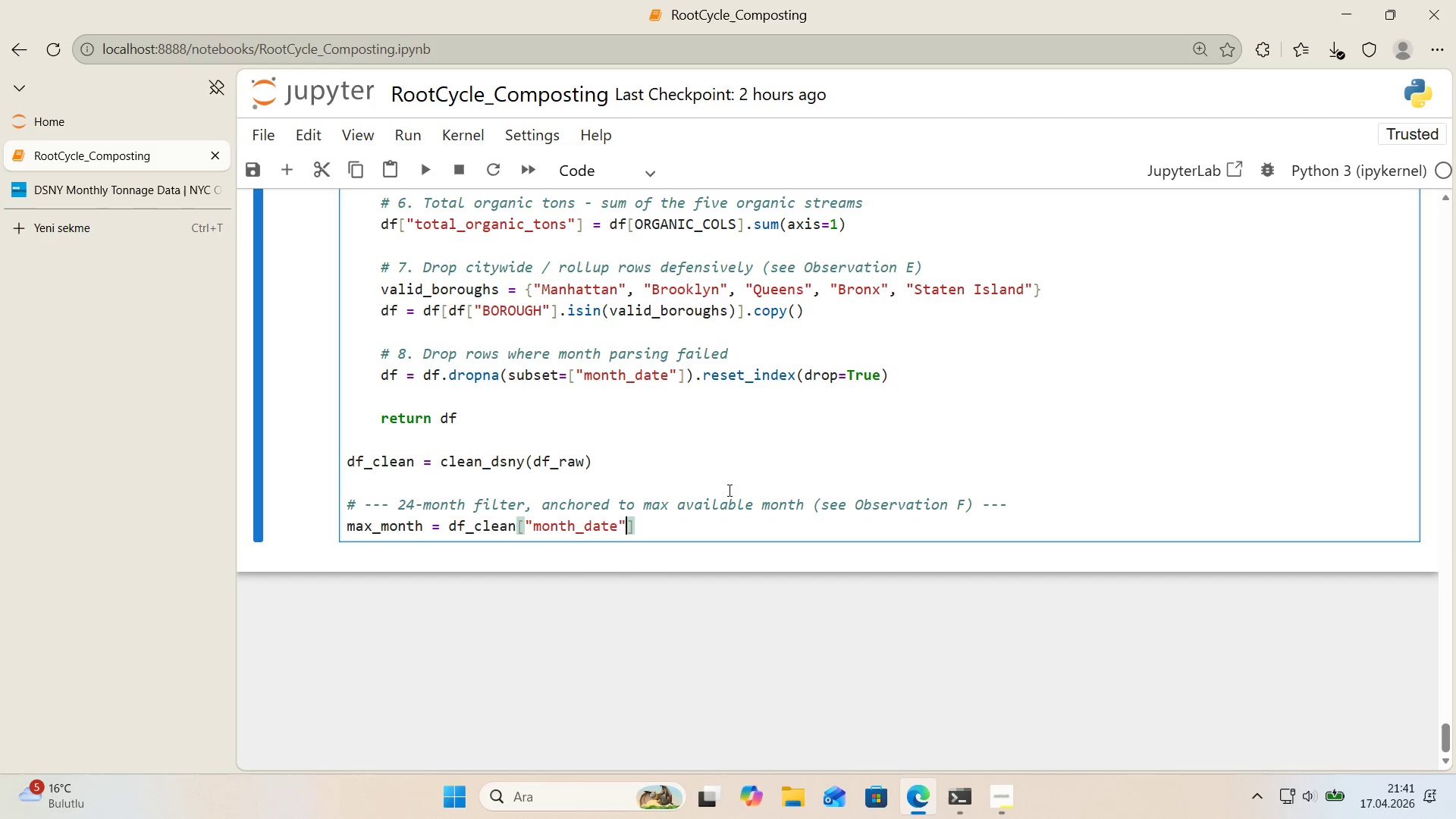 
key(ArrowRight)
 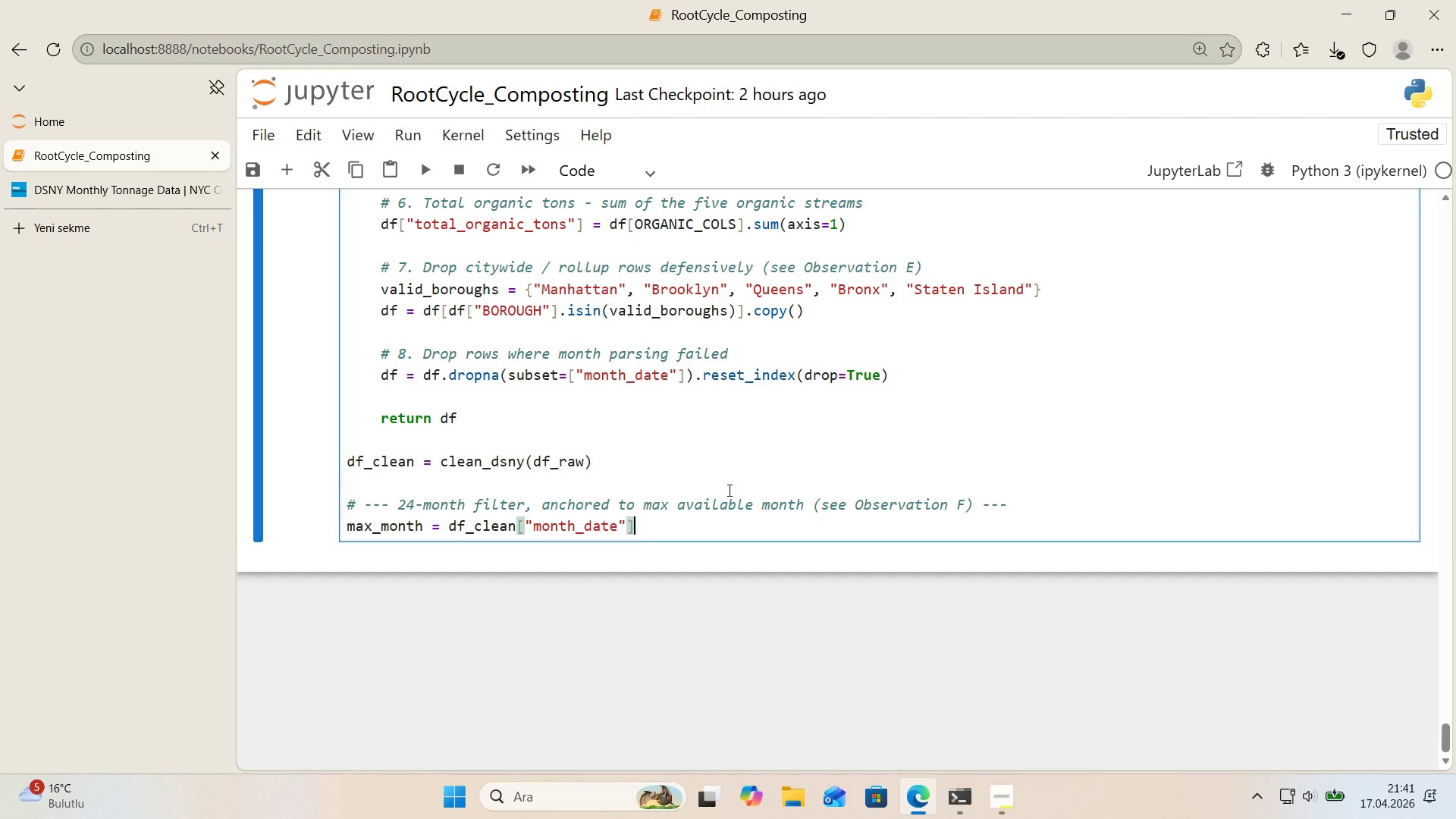 
type(.max*()
 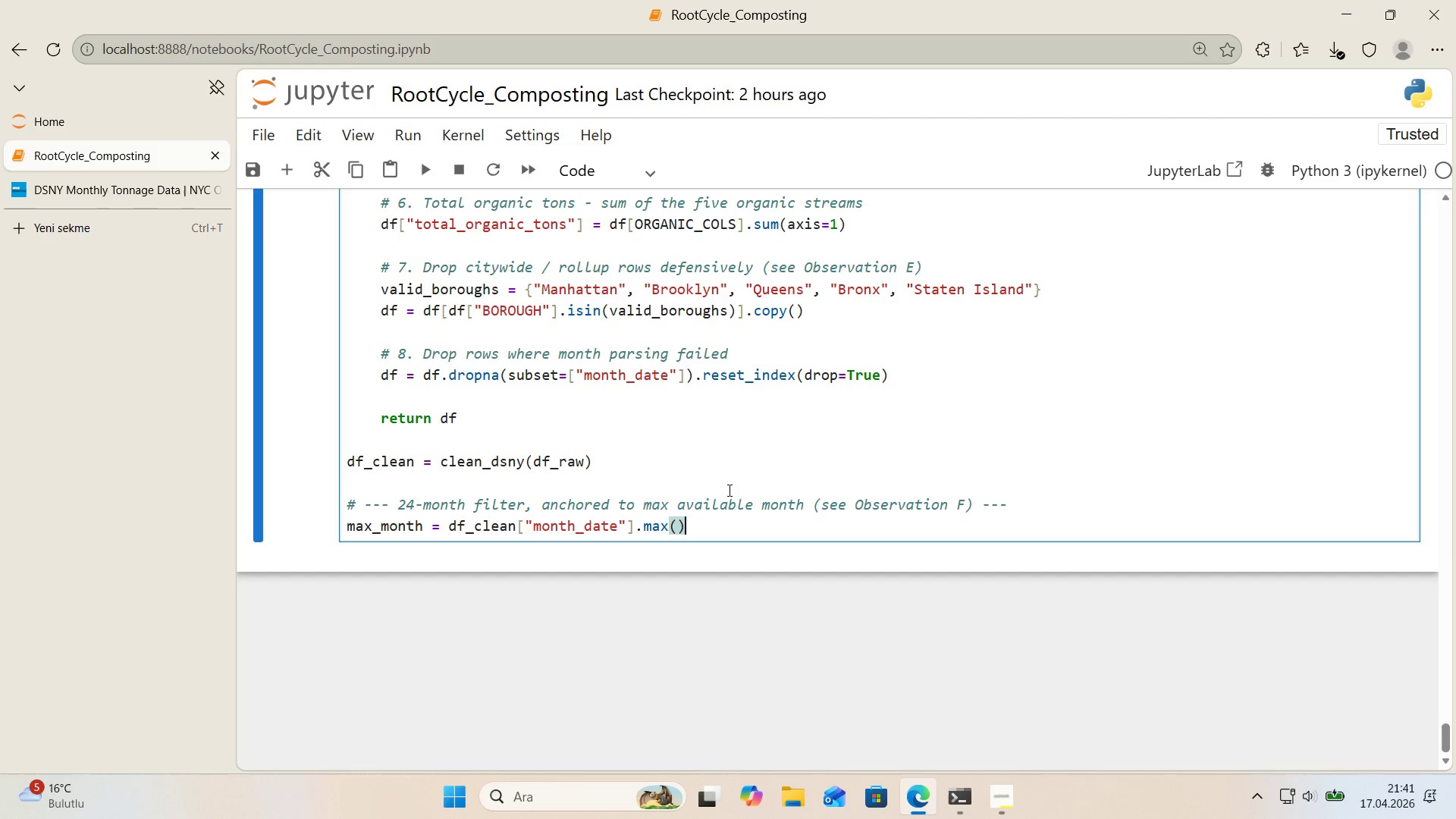 
key(Enter)
 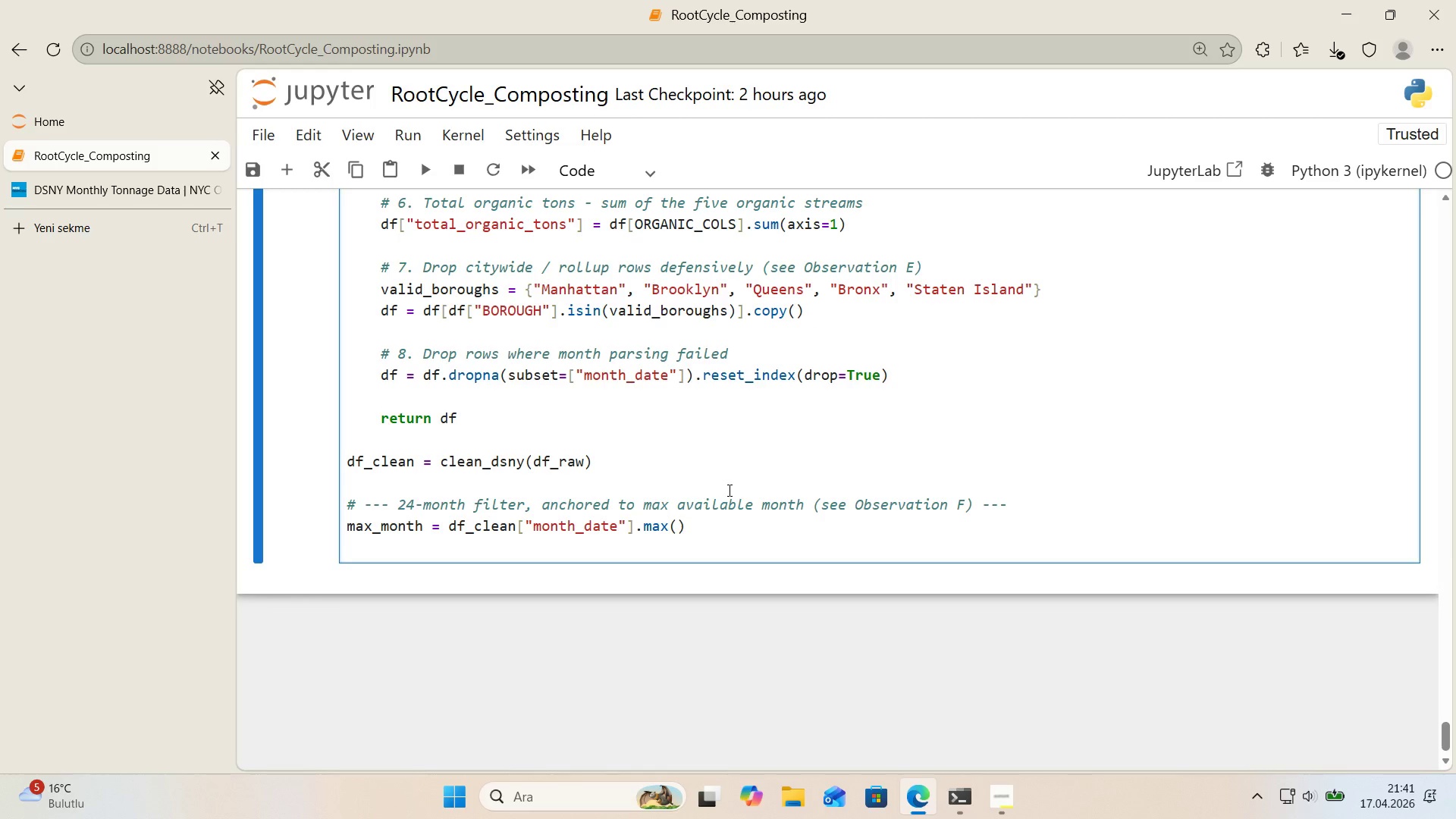 
type(w'ndow_start ) max_month)
 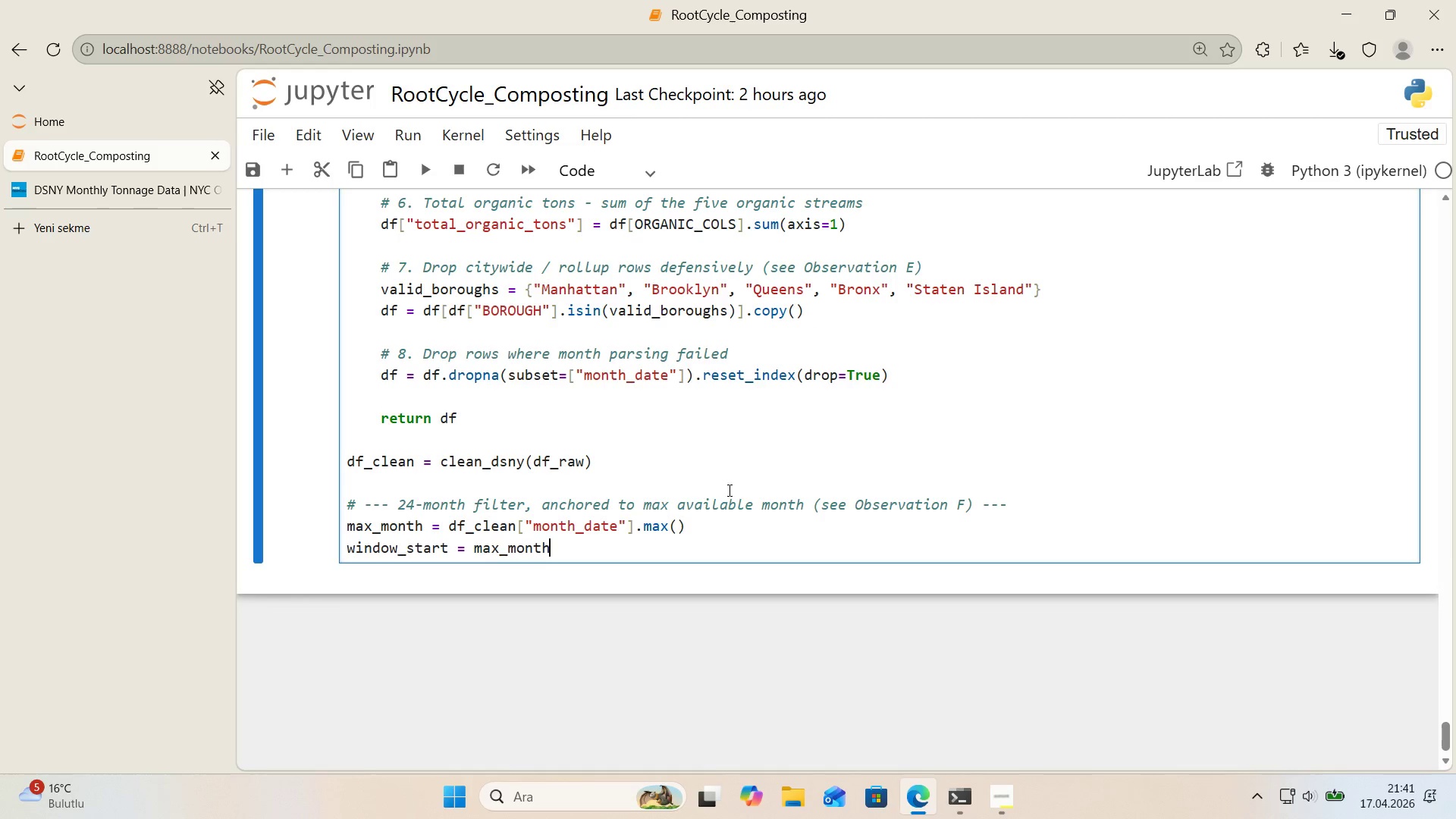 
type( - pd.DateOffset*()
 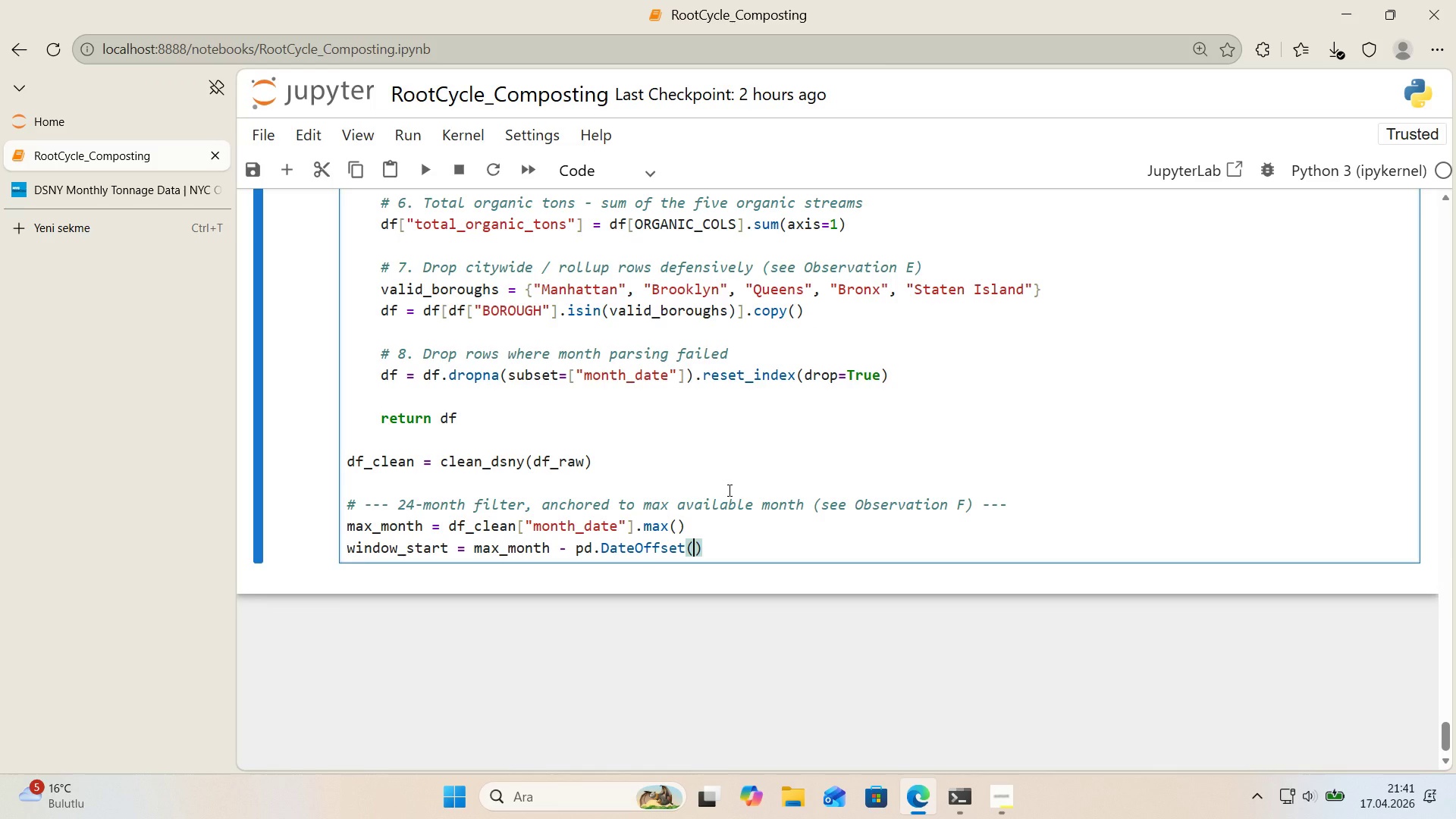 
 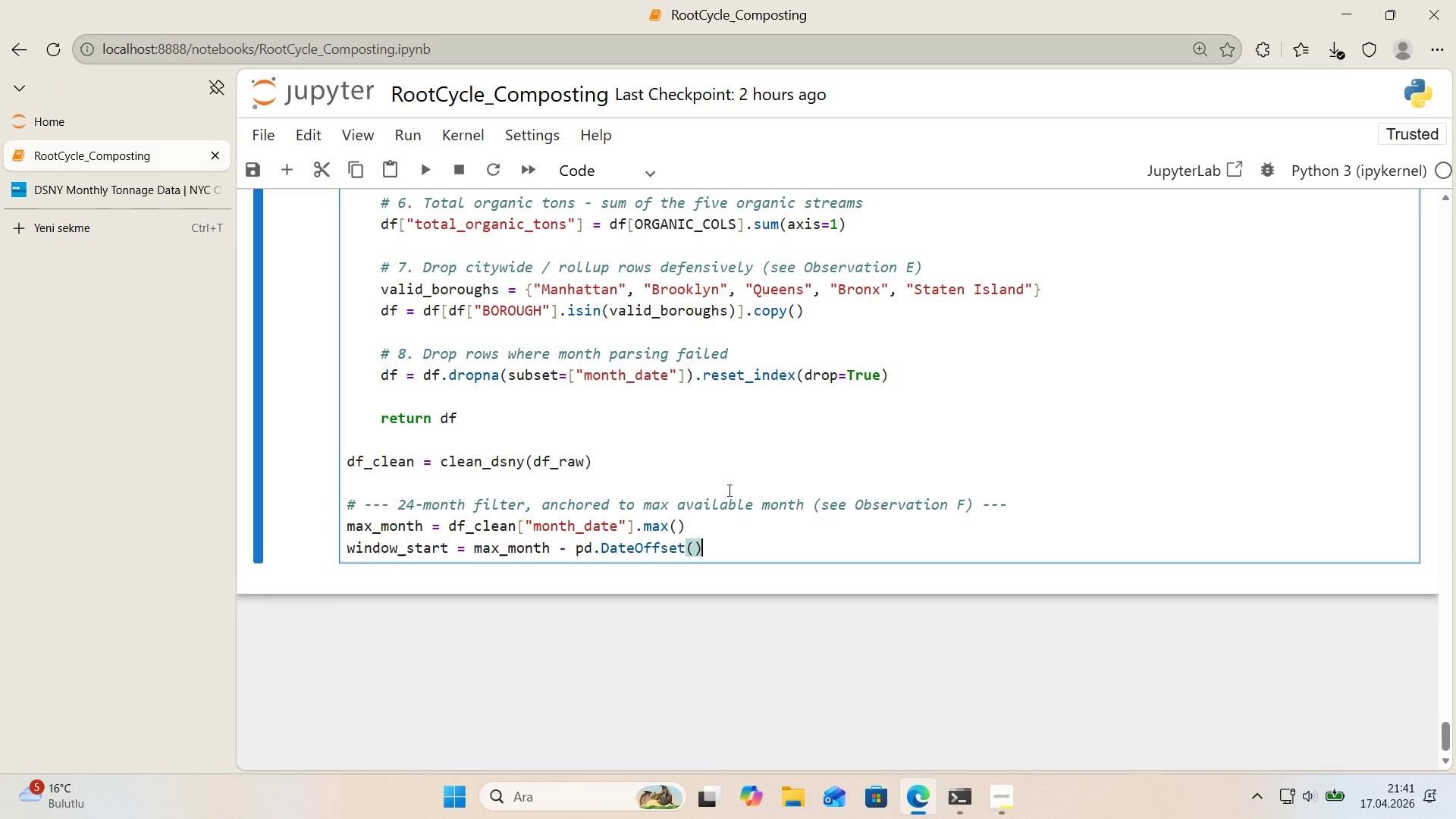 
key(ArrowLeft)
 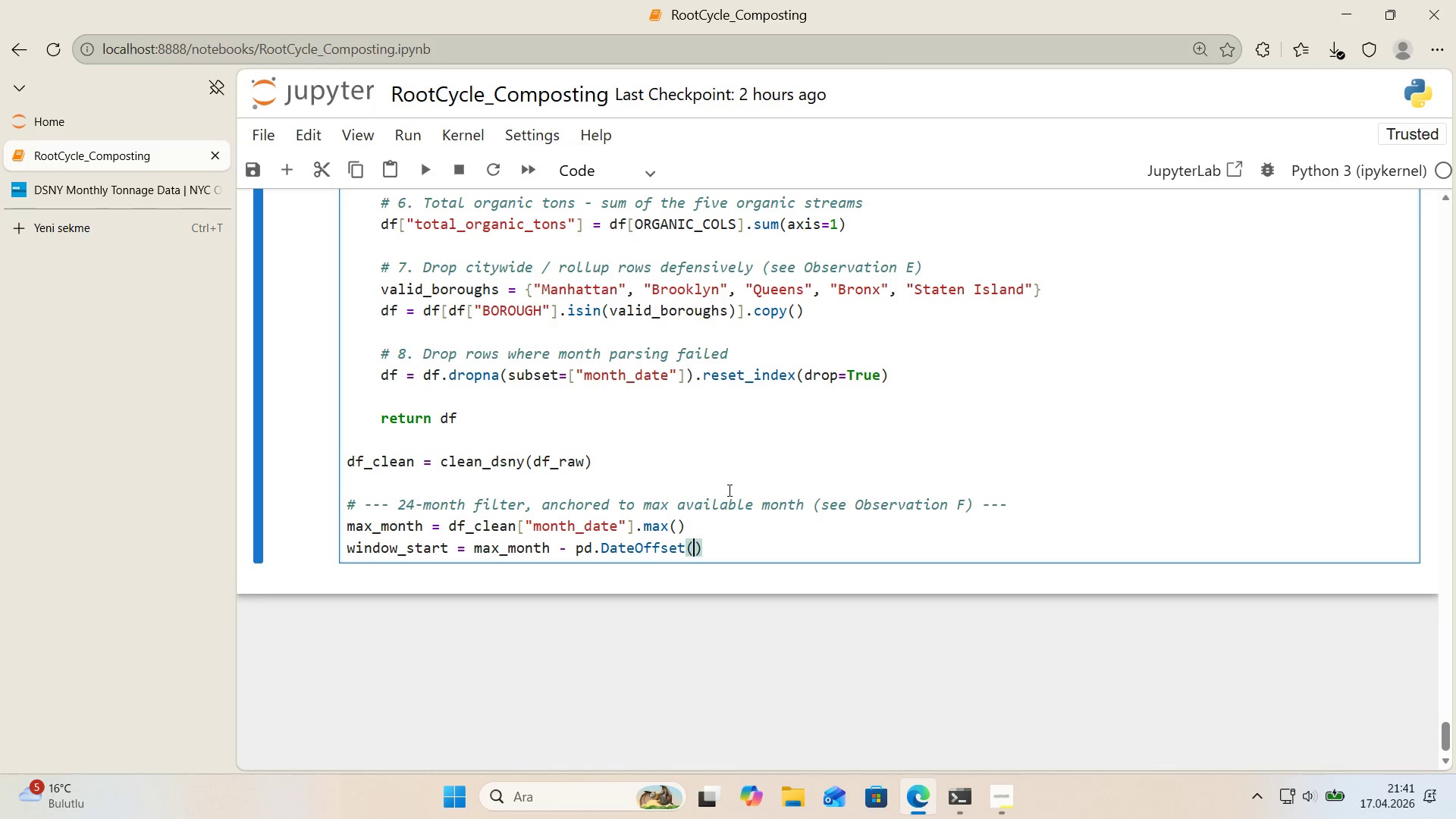 
type(months)23)
 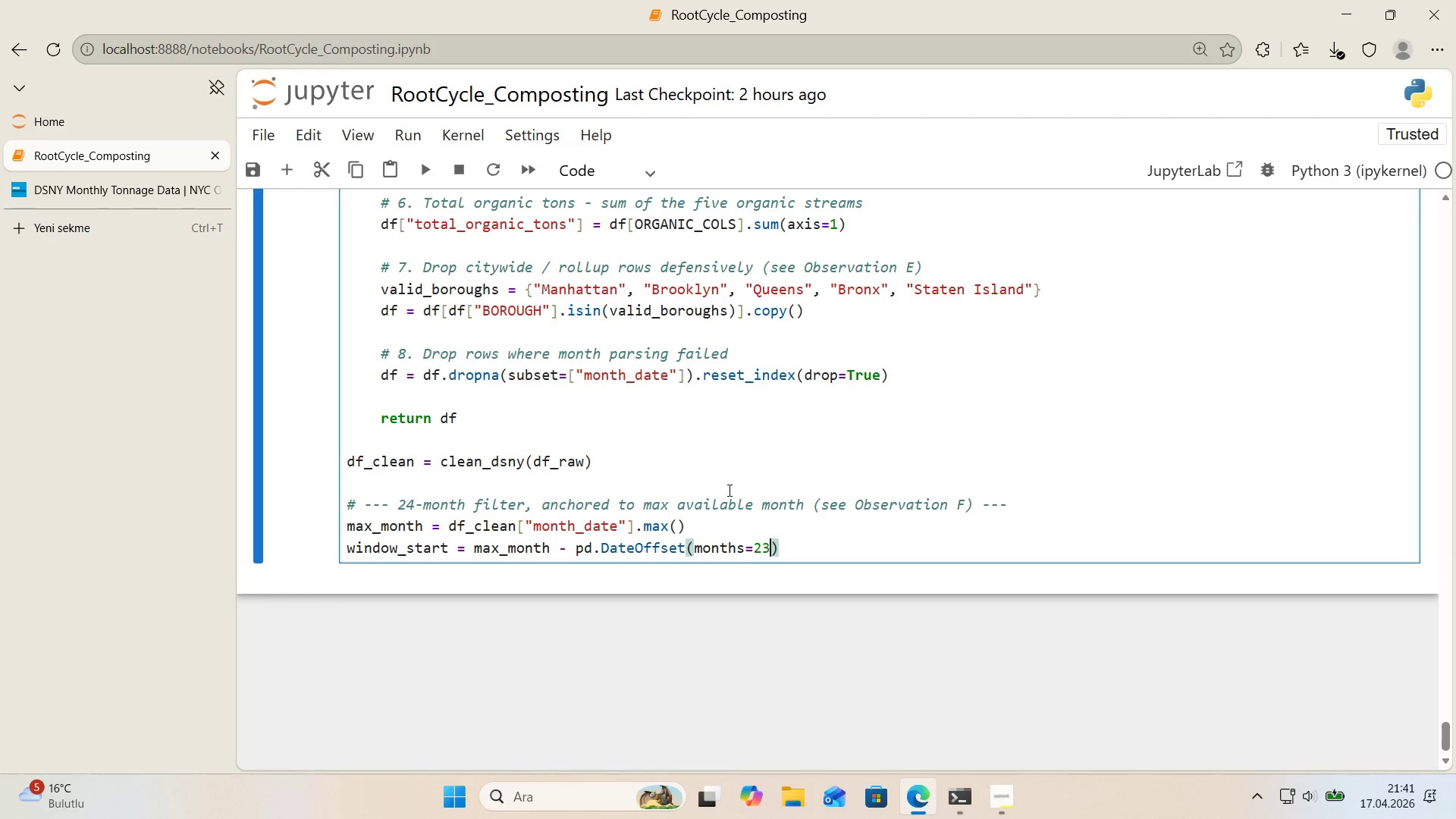 
key(ArrowRight)
 